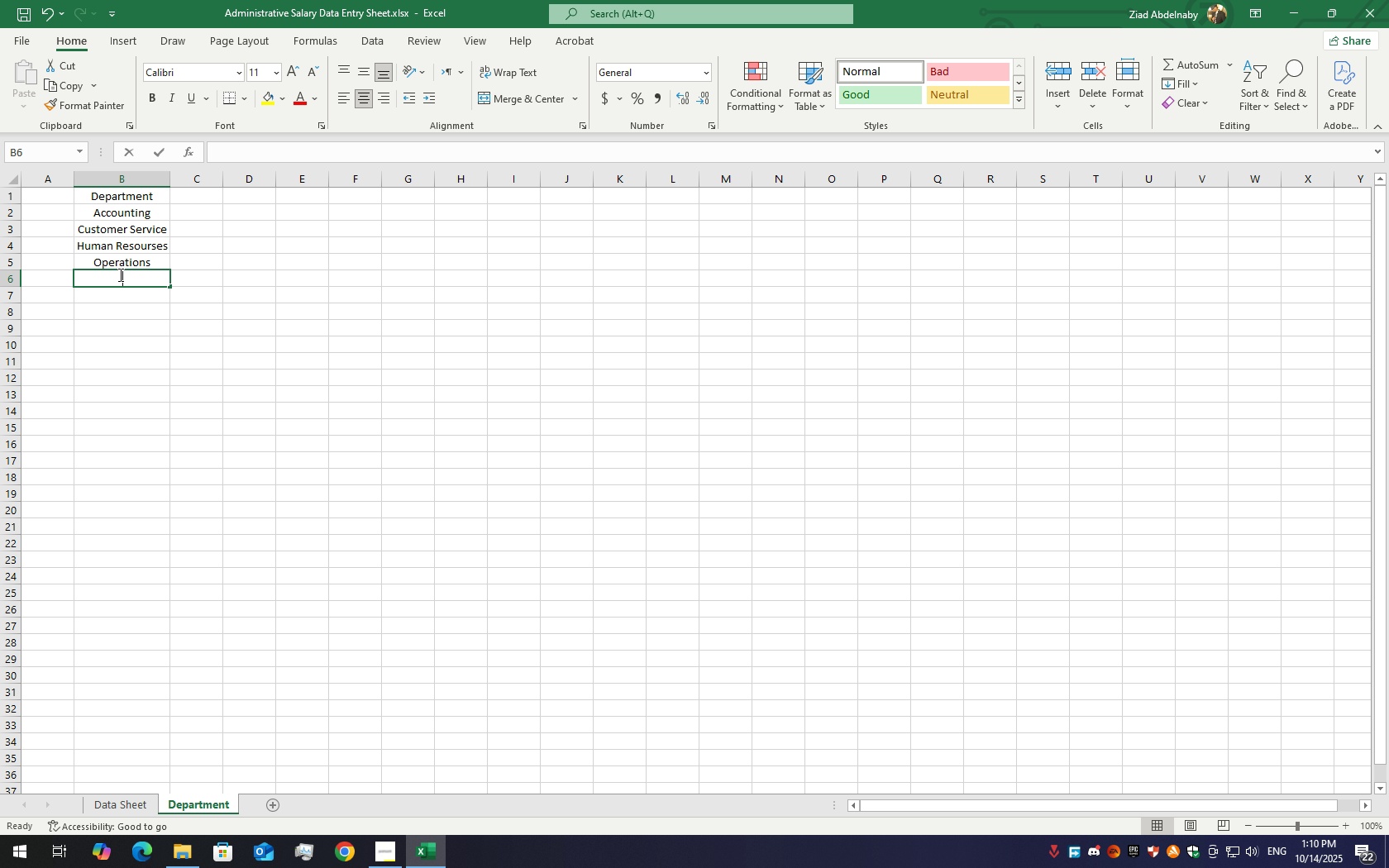 
triple_click([119, 274])
 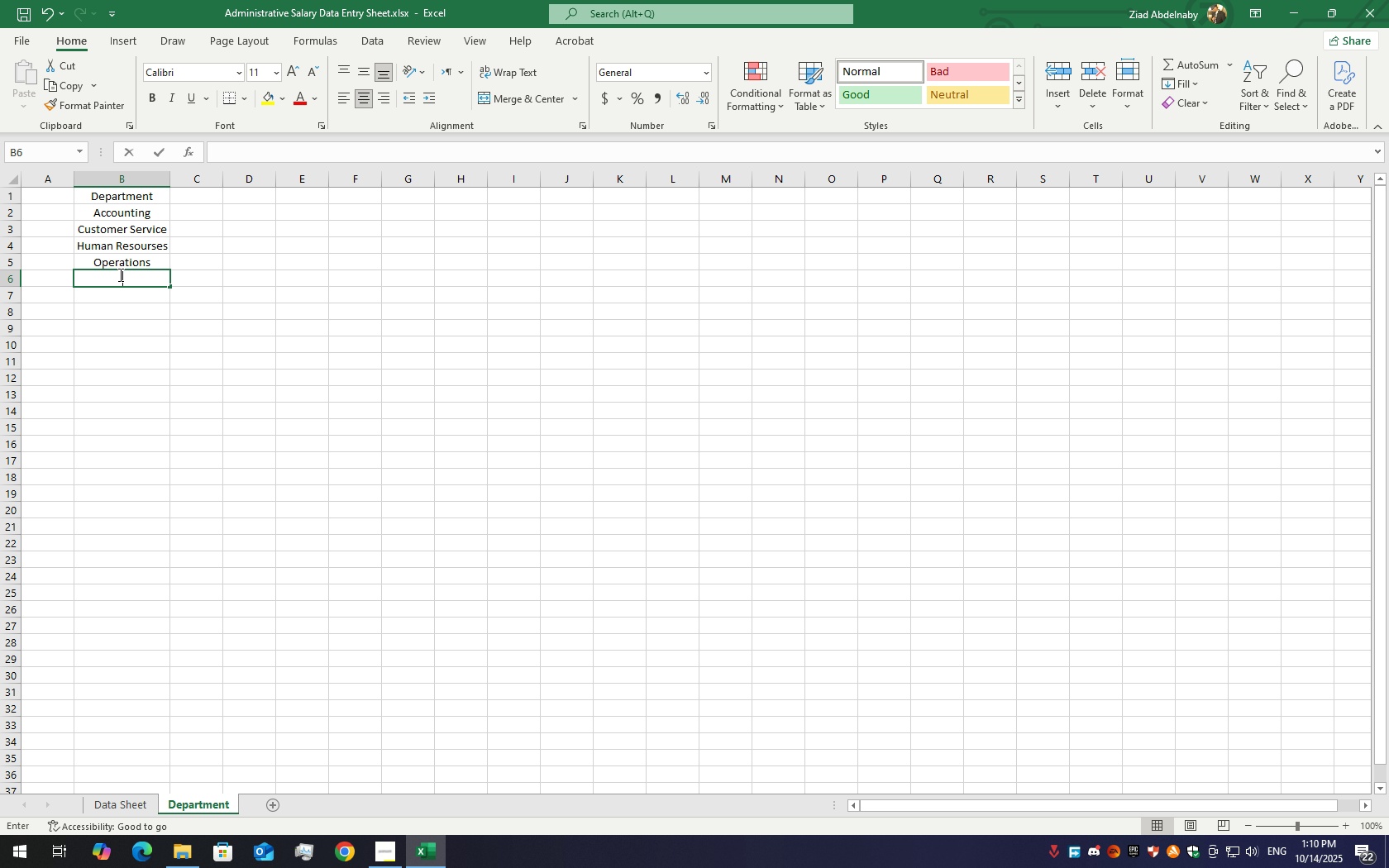 
triple_click([119, 274])
 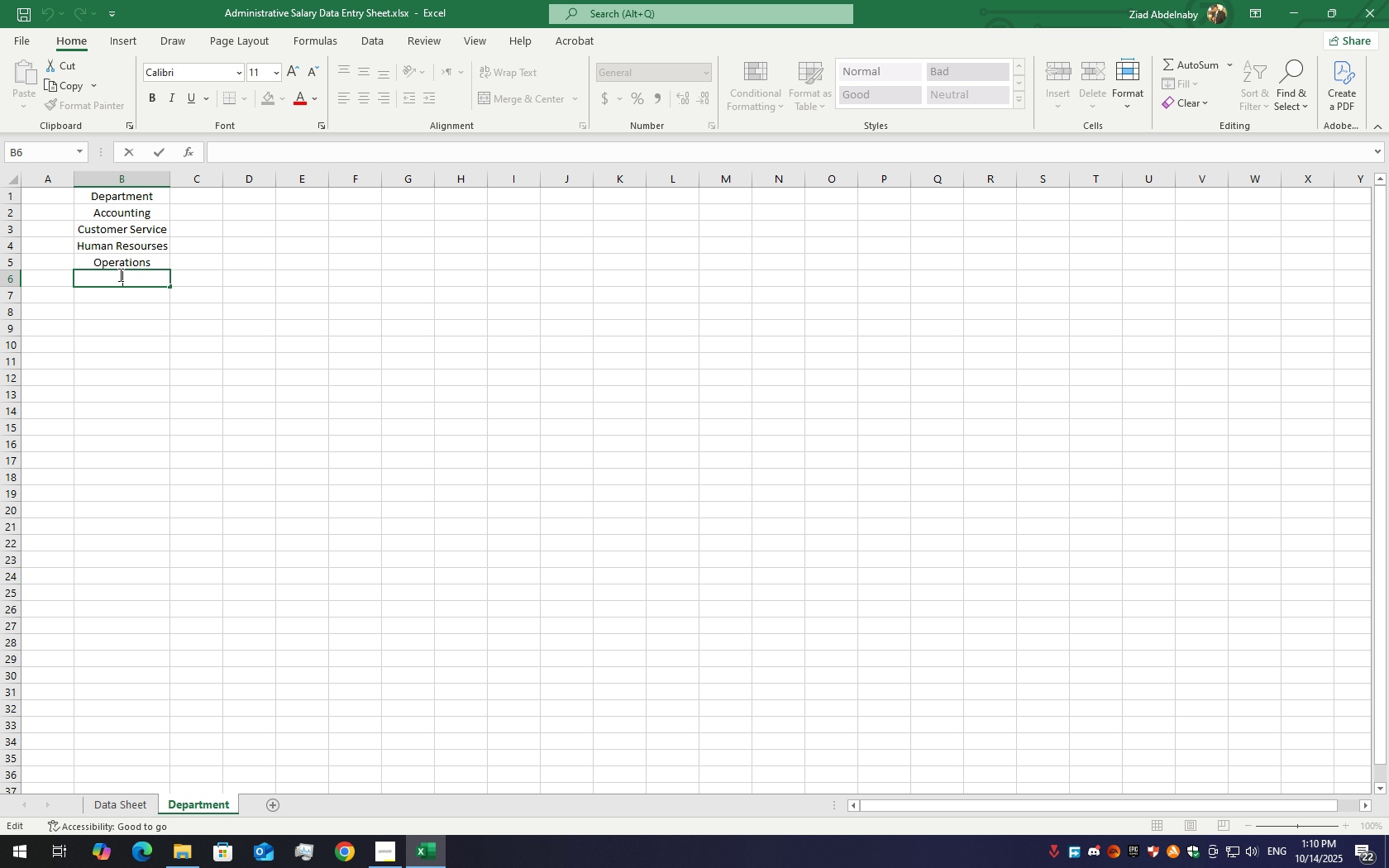 
triple_click([119, 274])
 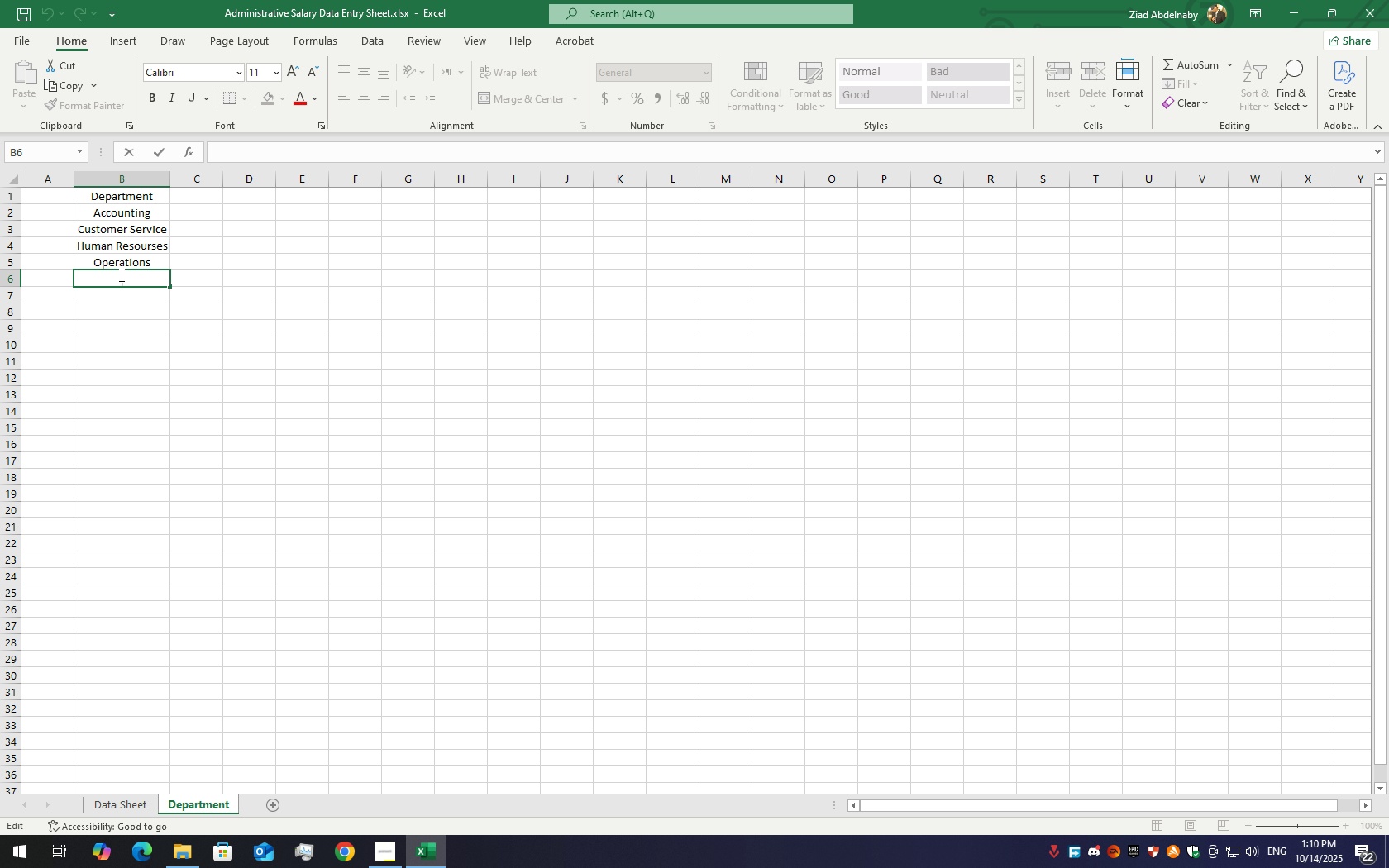 
hold_key(key=ShiftLeft, duration=1.54)
 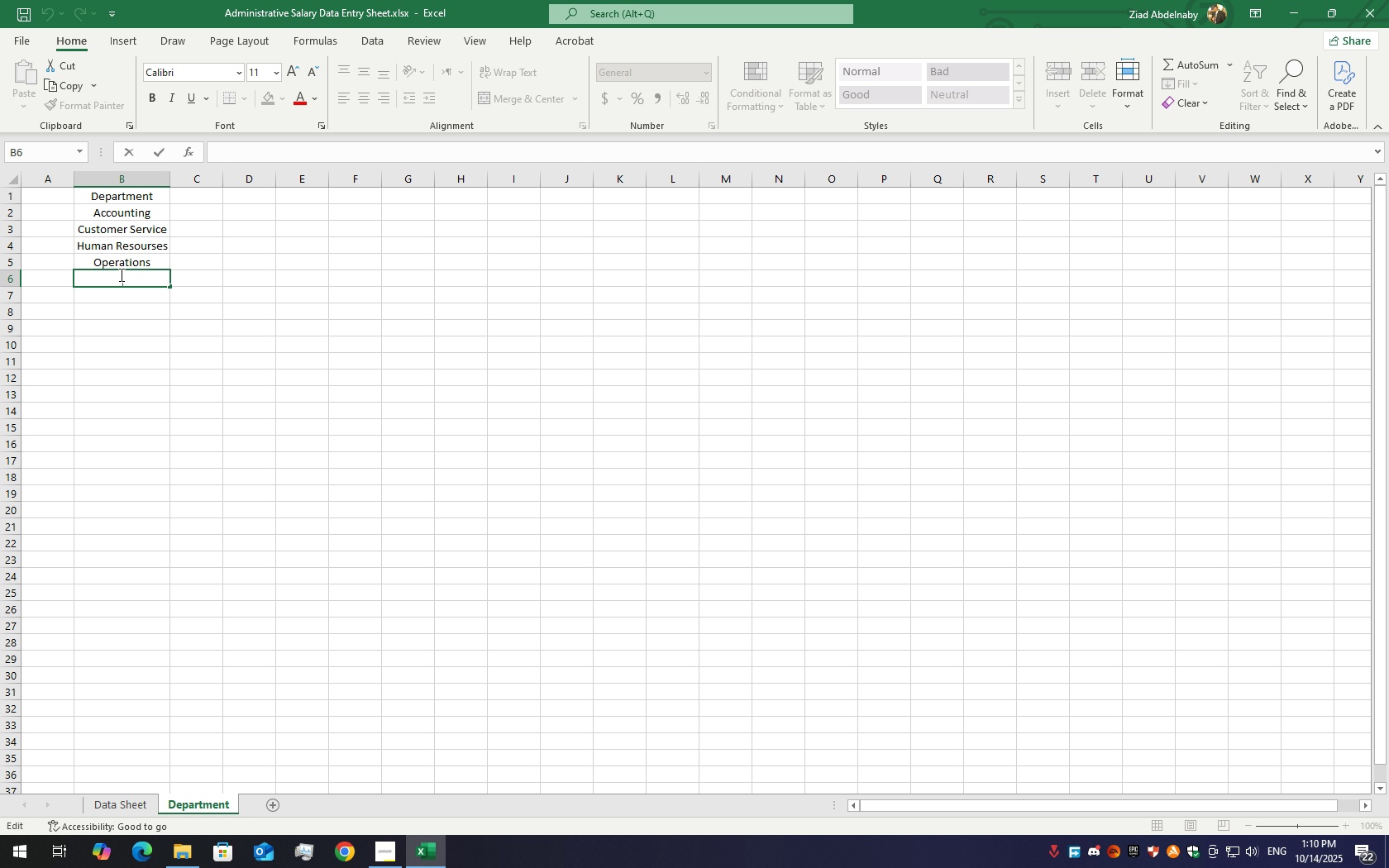 
hold_key(key=ShiftLeft, duration=1.51)
 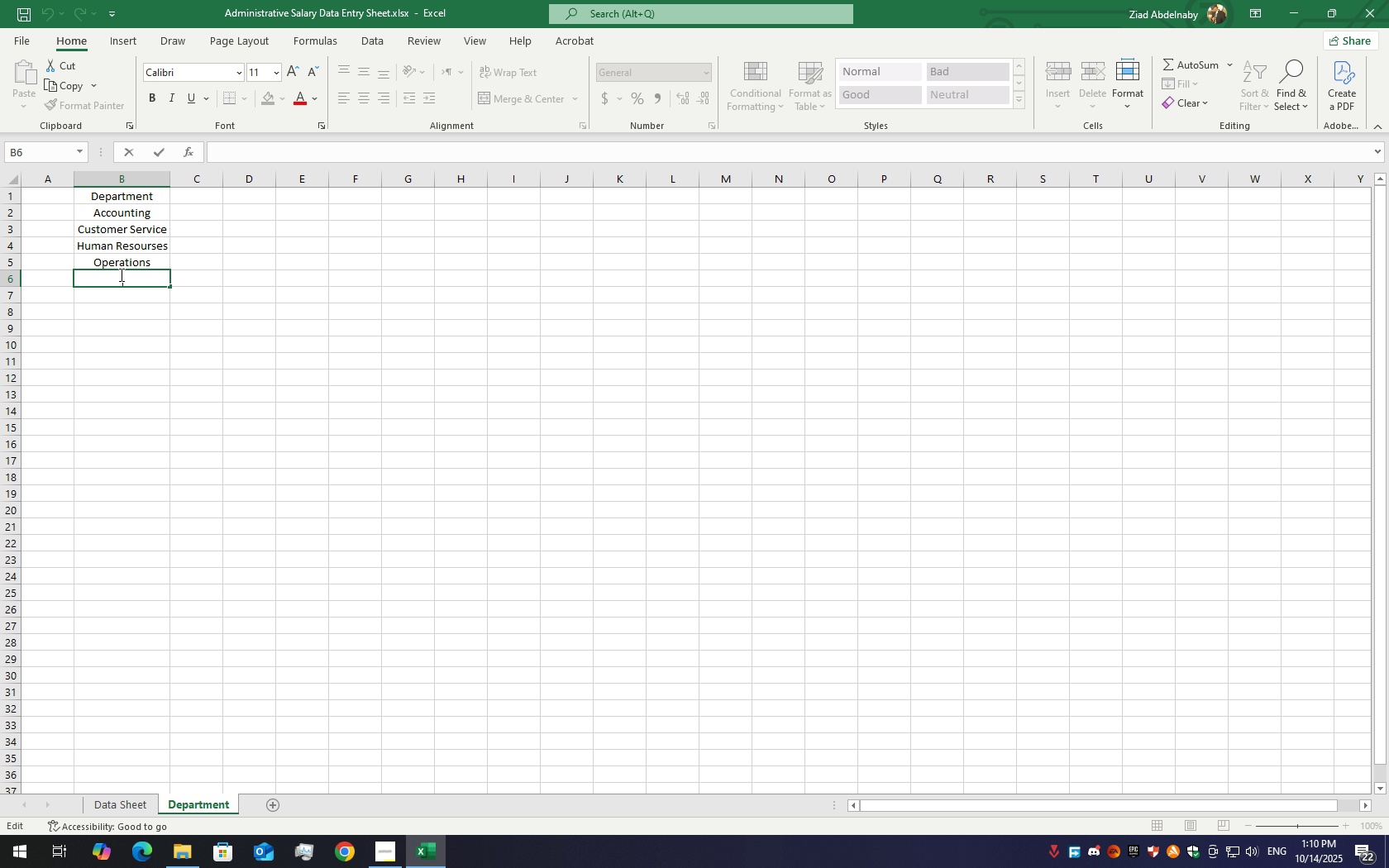 
hold_key(key=ShiftLeft, duration=1.52)
 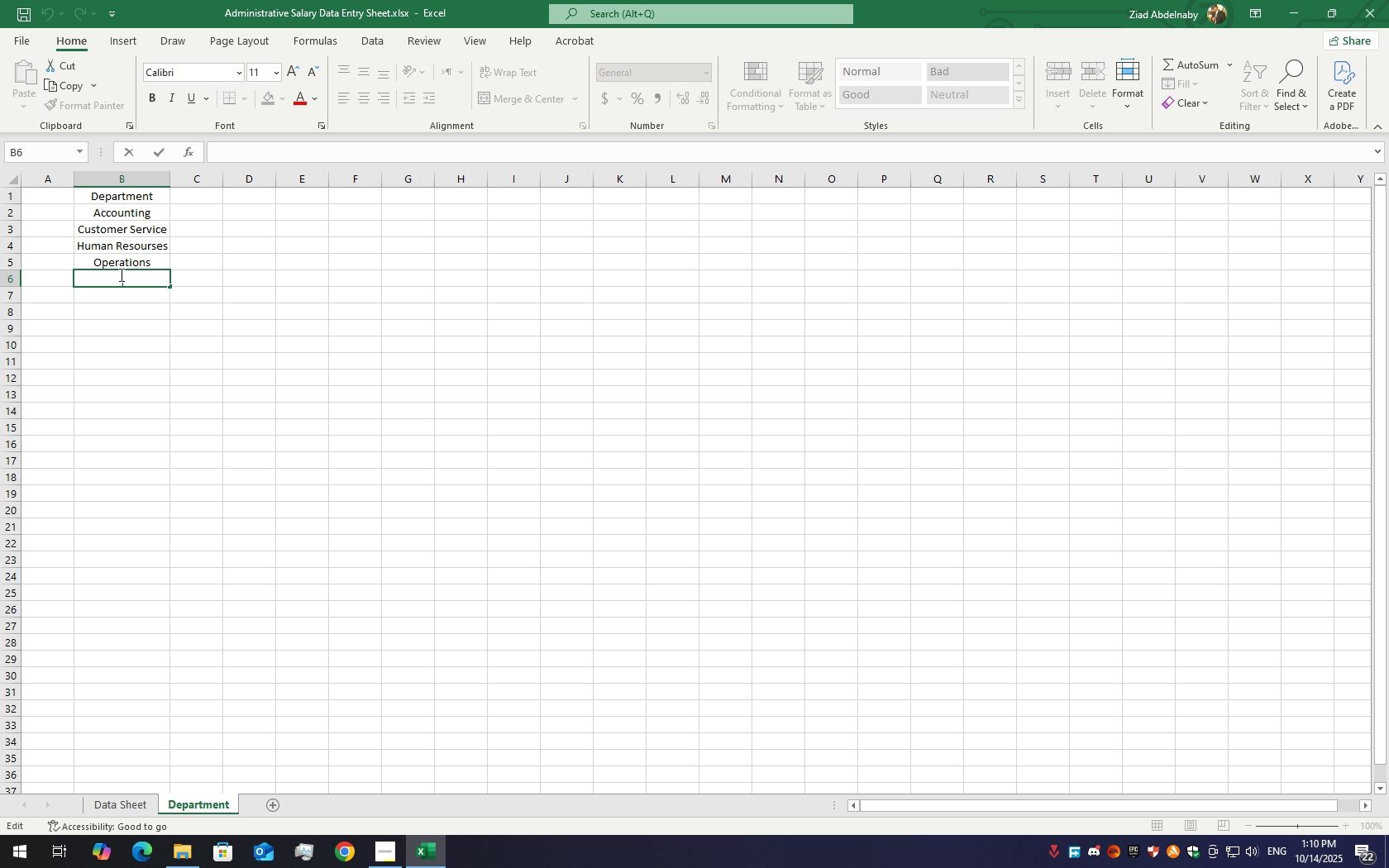 
hold_key(key=ShiftLeft, duration=1.51)
 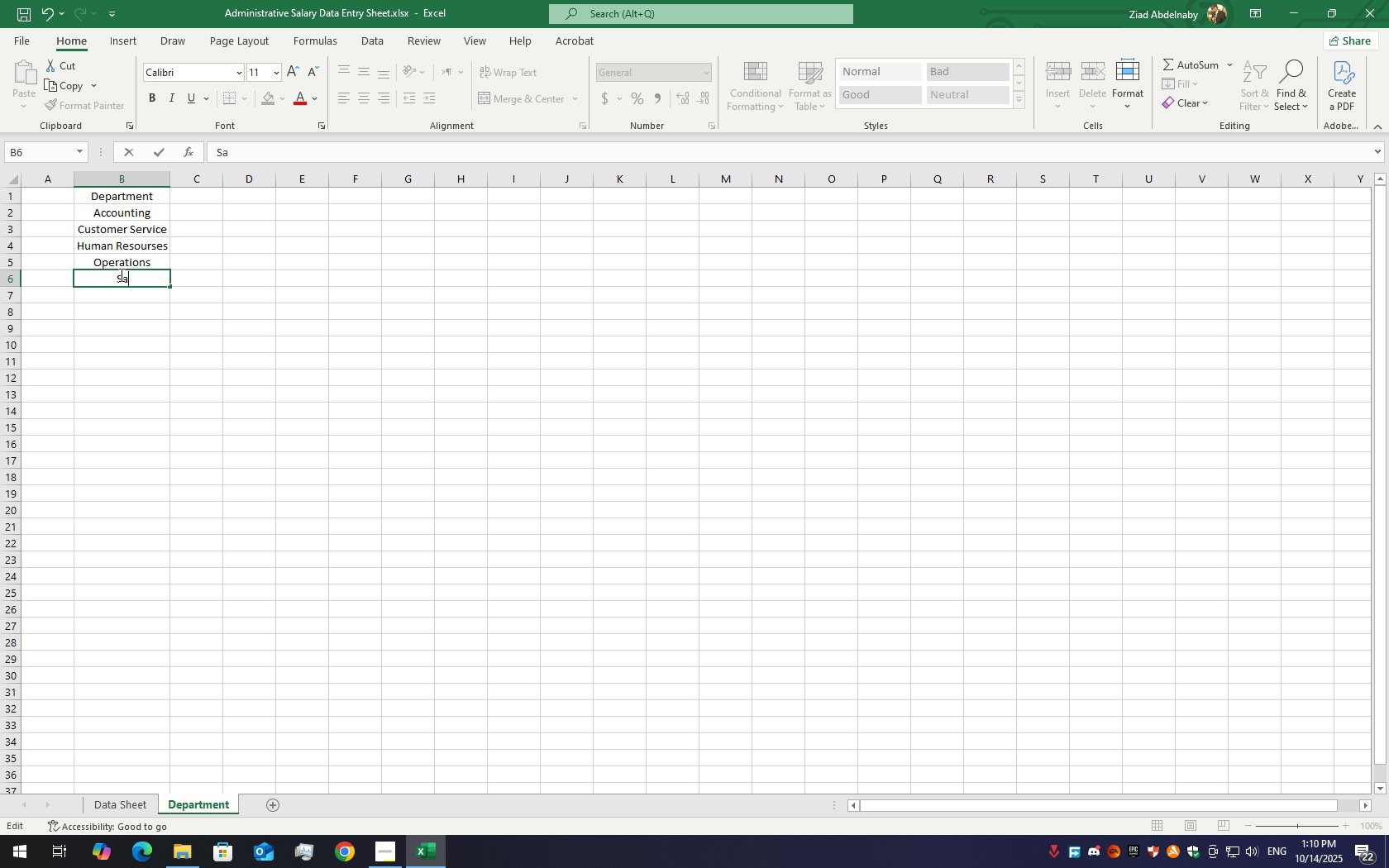 
type(Sales)
 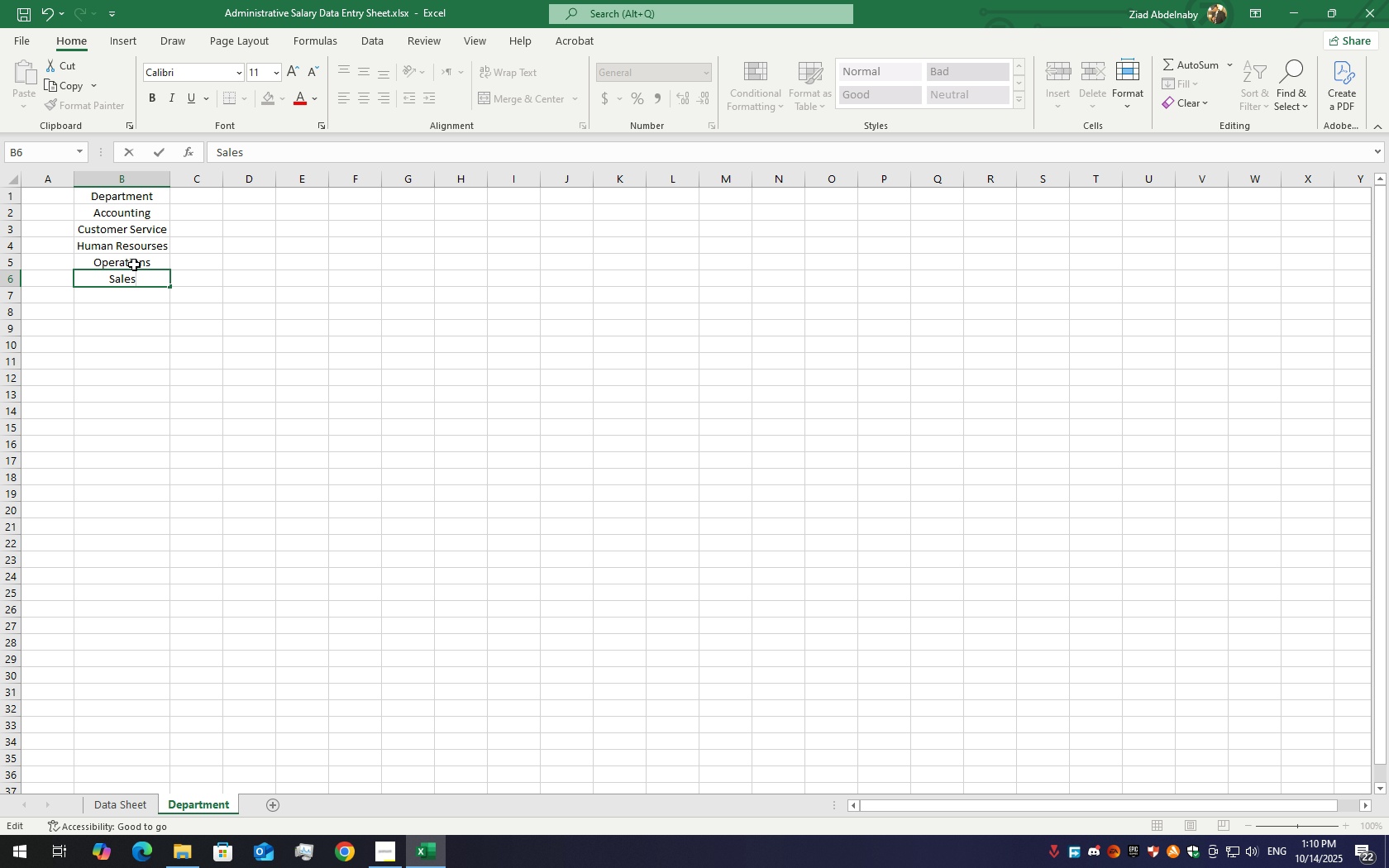 
left_click([116, 315])
 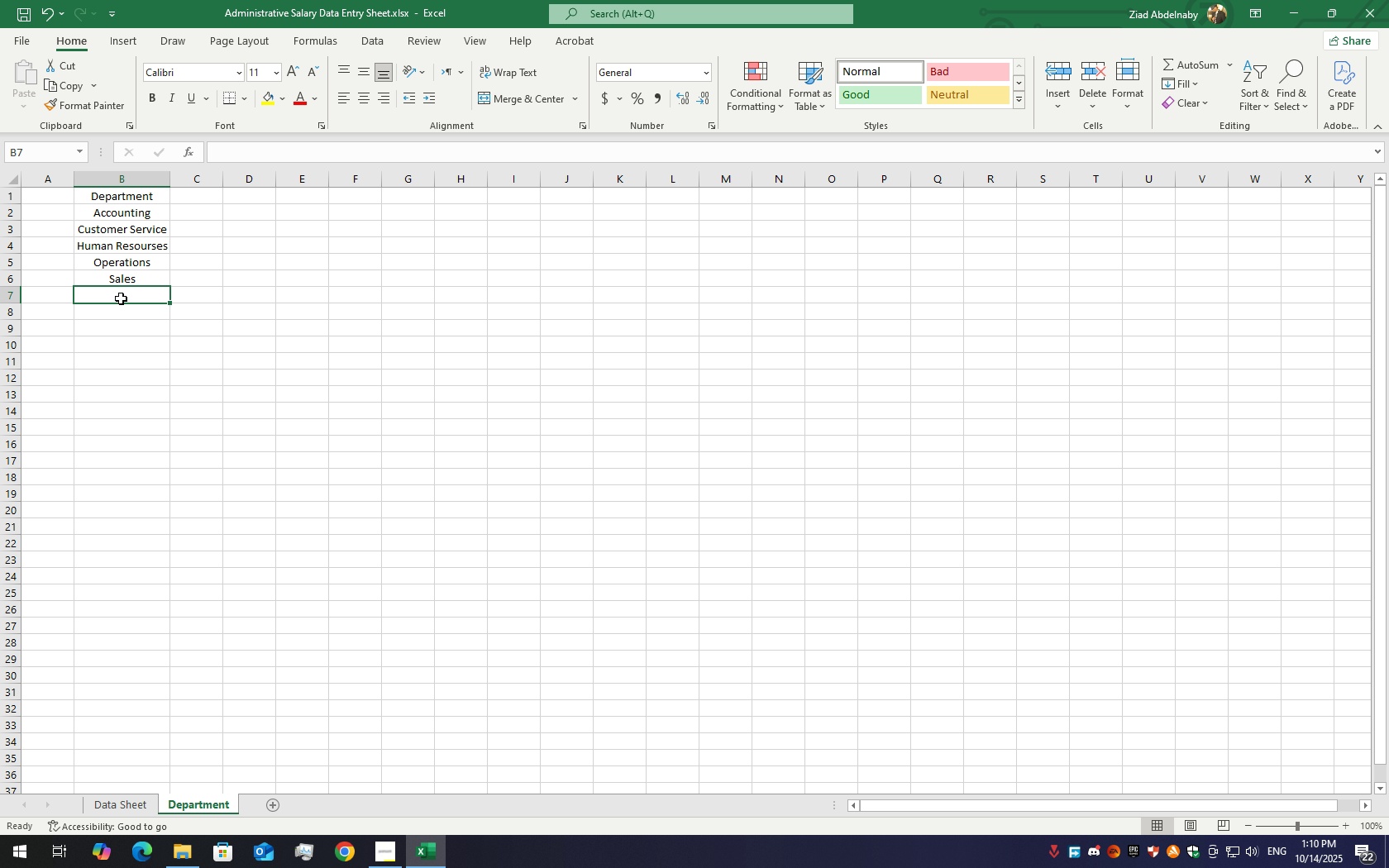 
double_click([121, 298])
 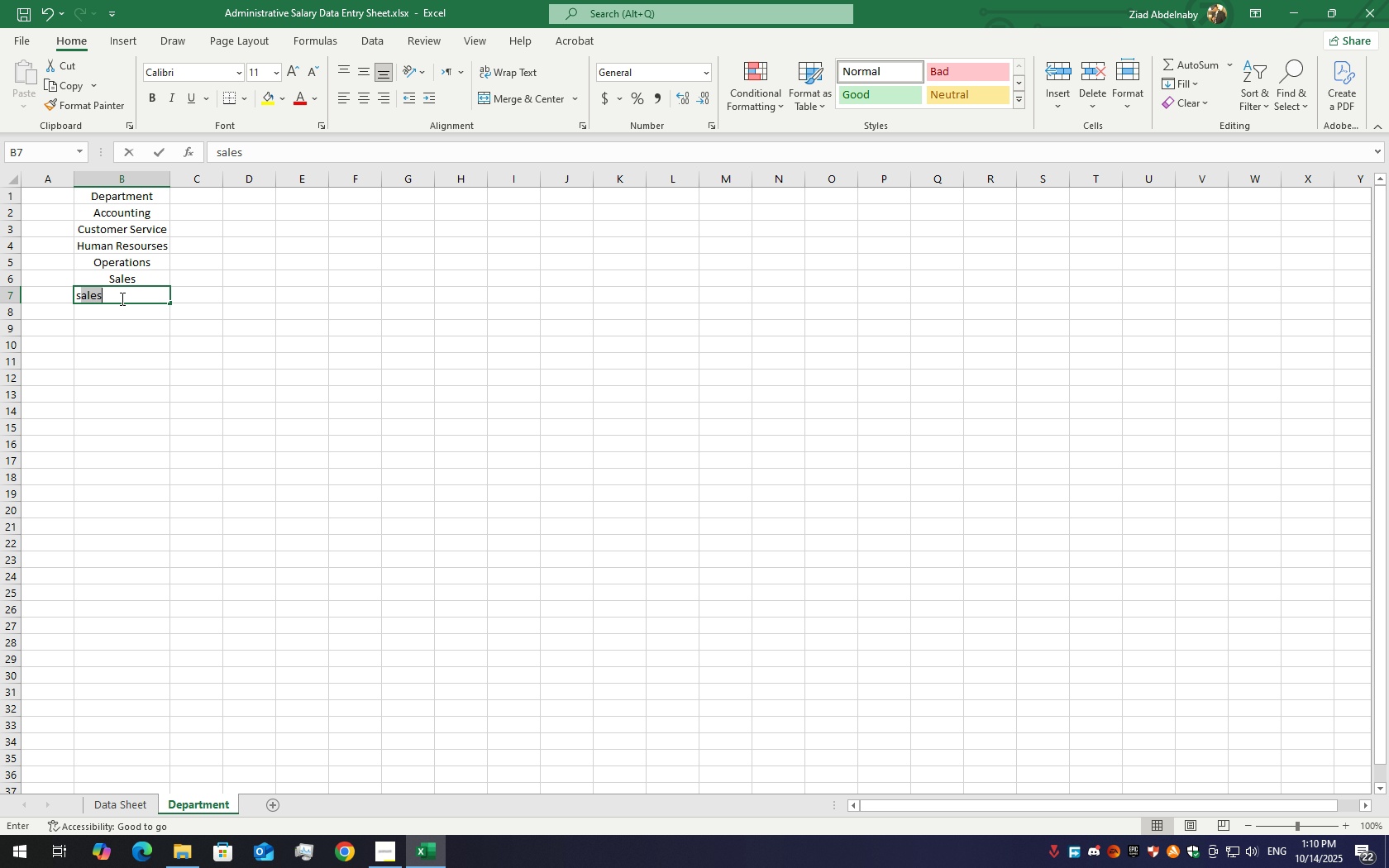 
key(S)
 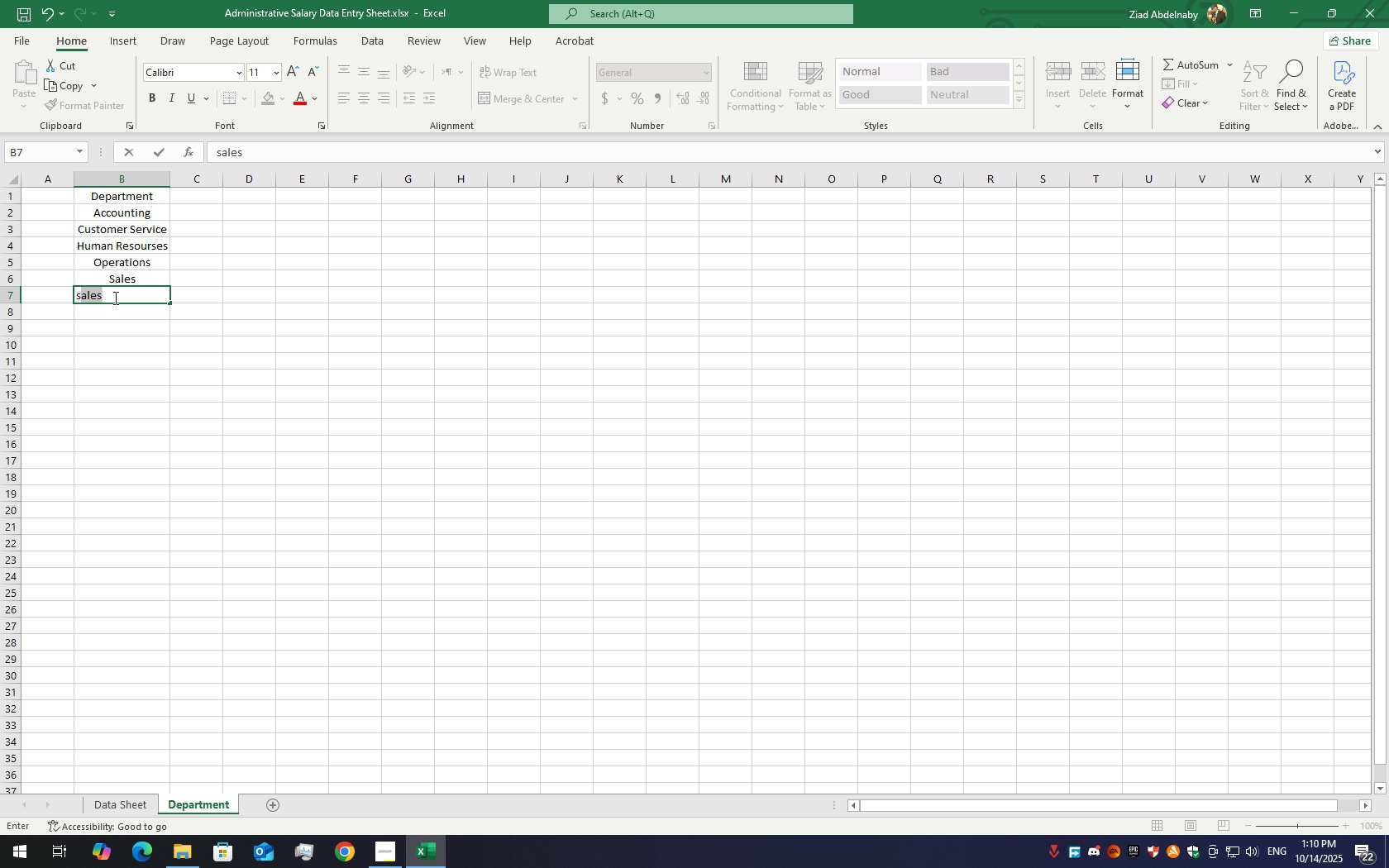 
key(Backspace)
 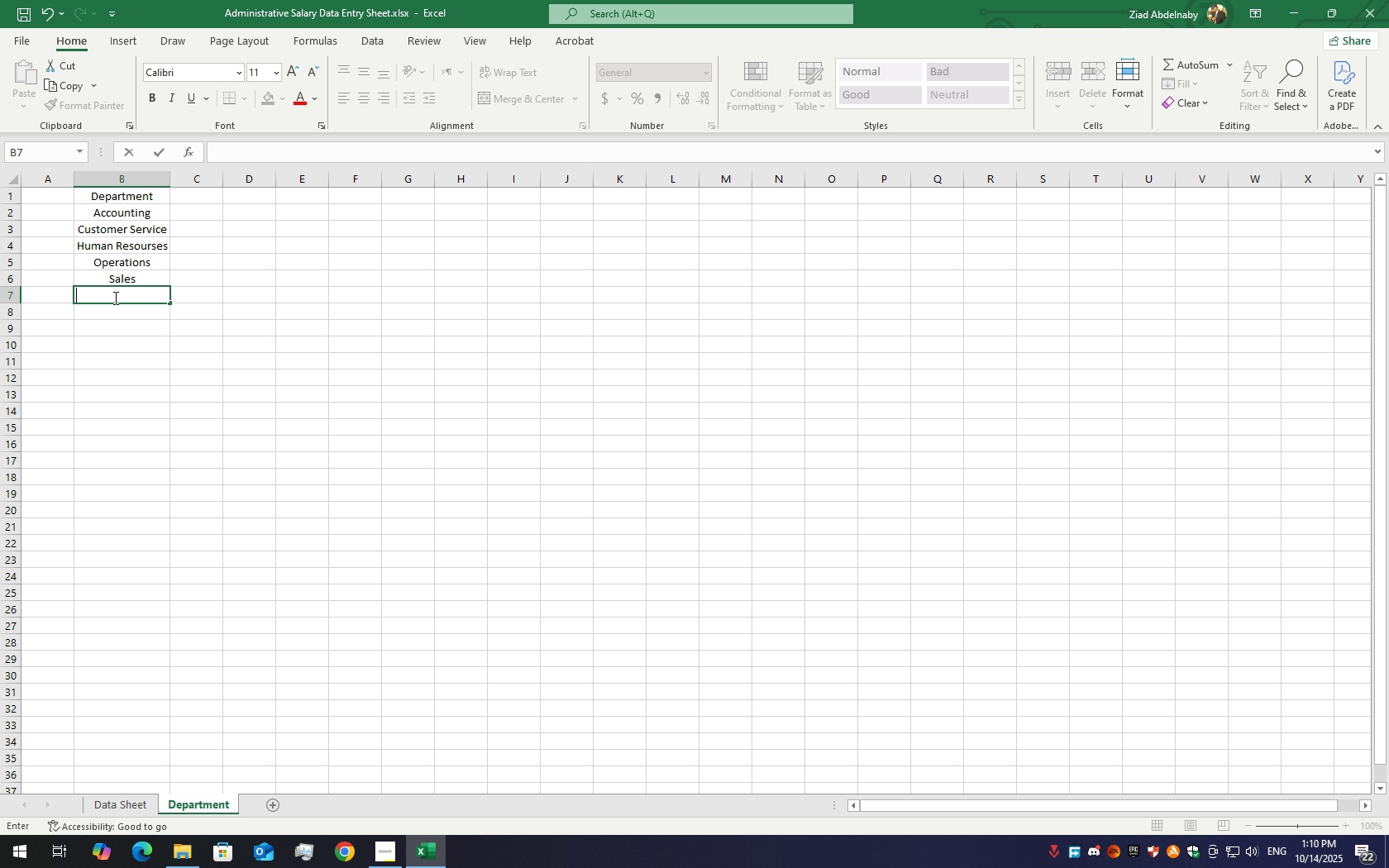 
key(Backspace)
 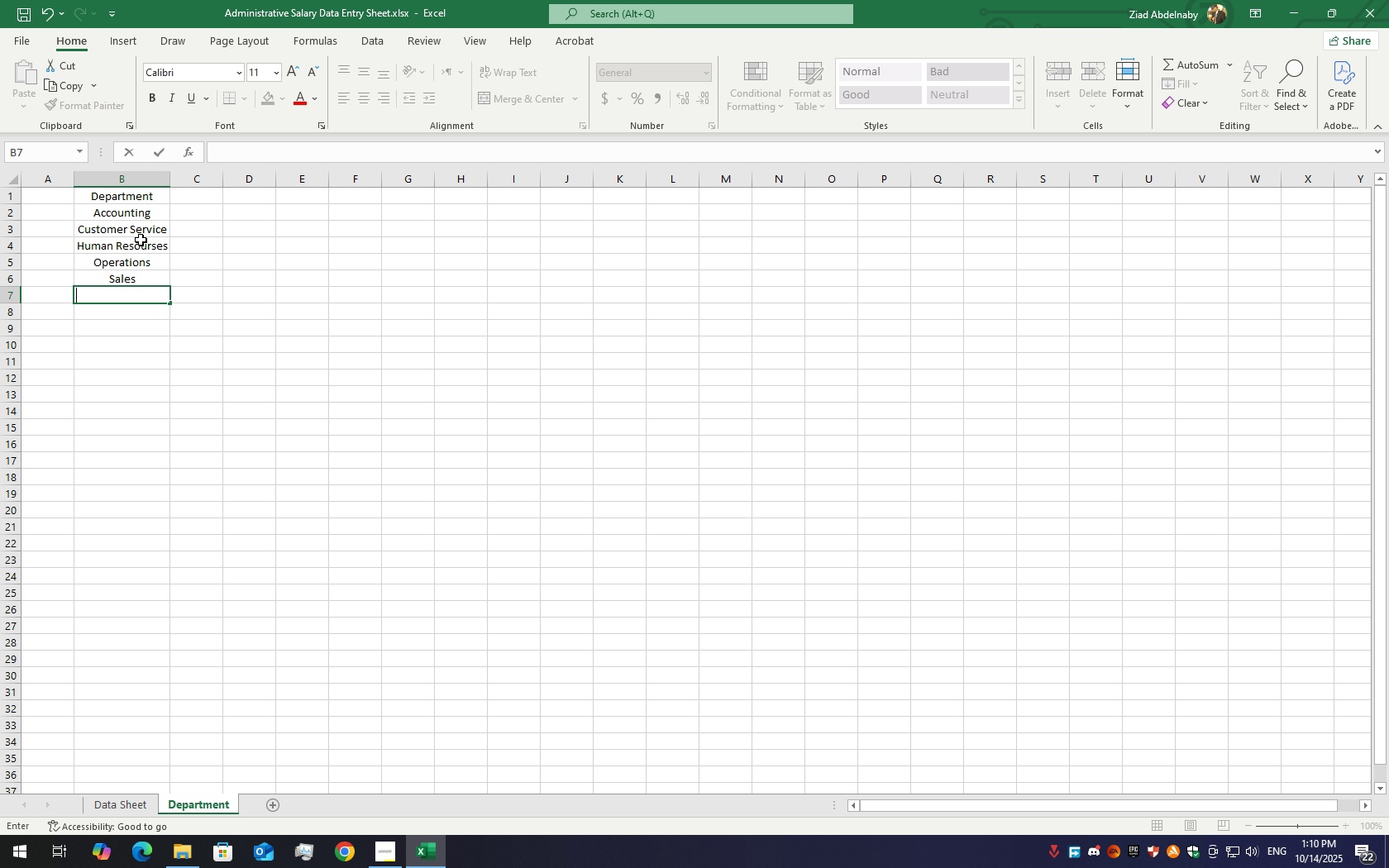 
left_click([162, 363])
 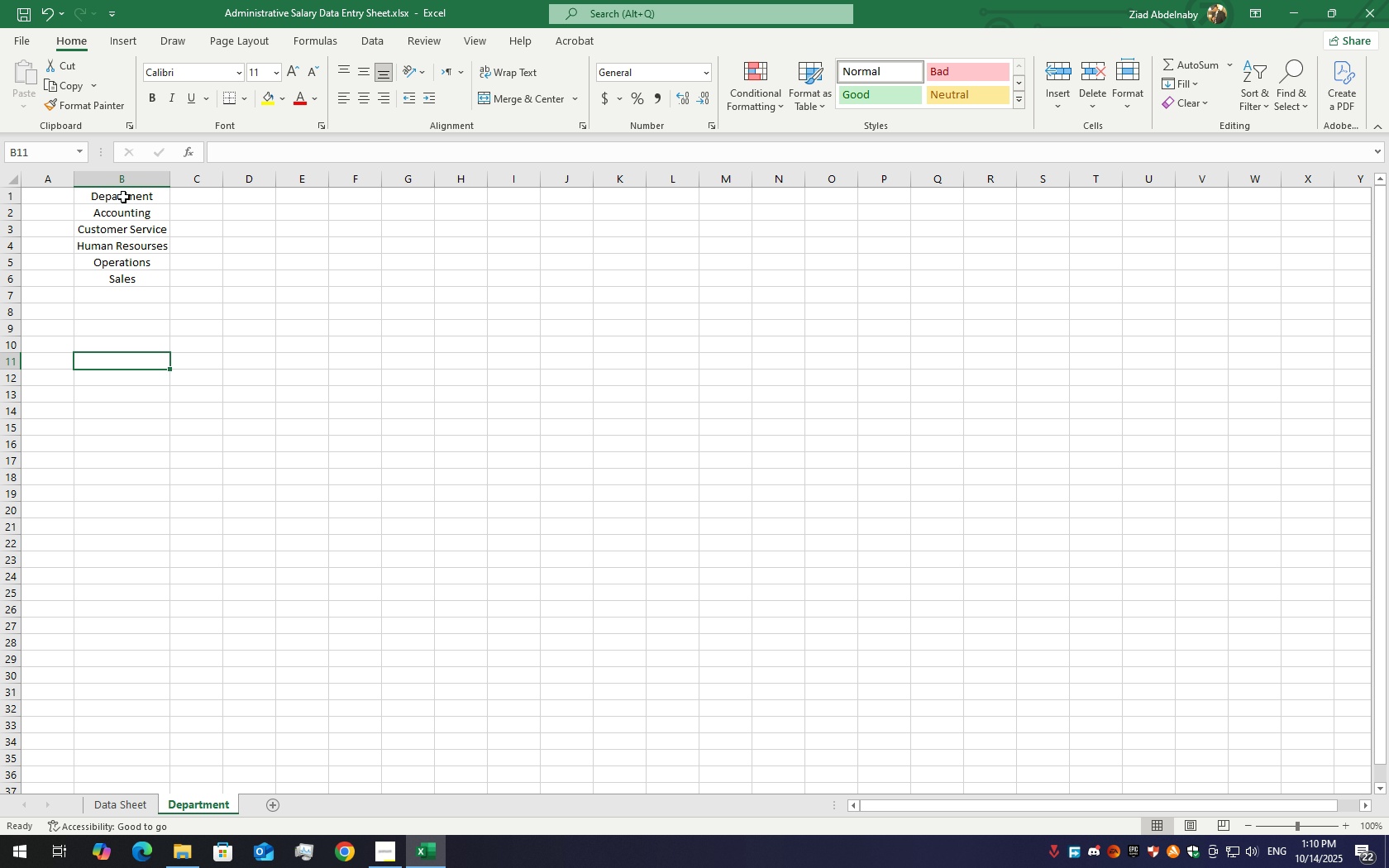 
left_click([123, 194])
 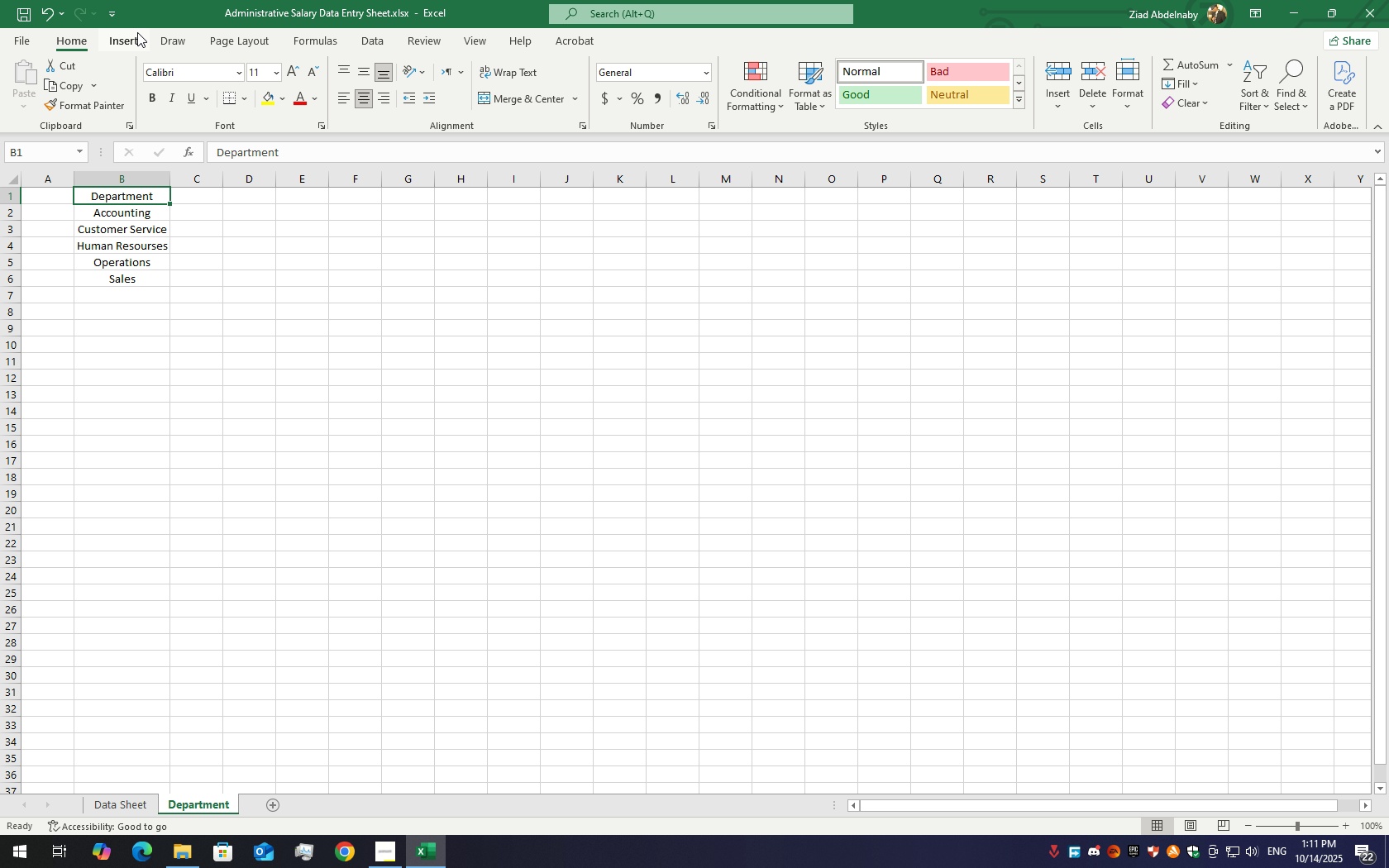 
wait(12.56)
 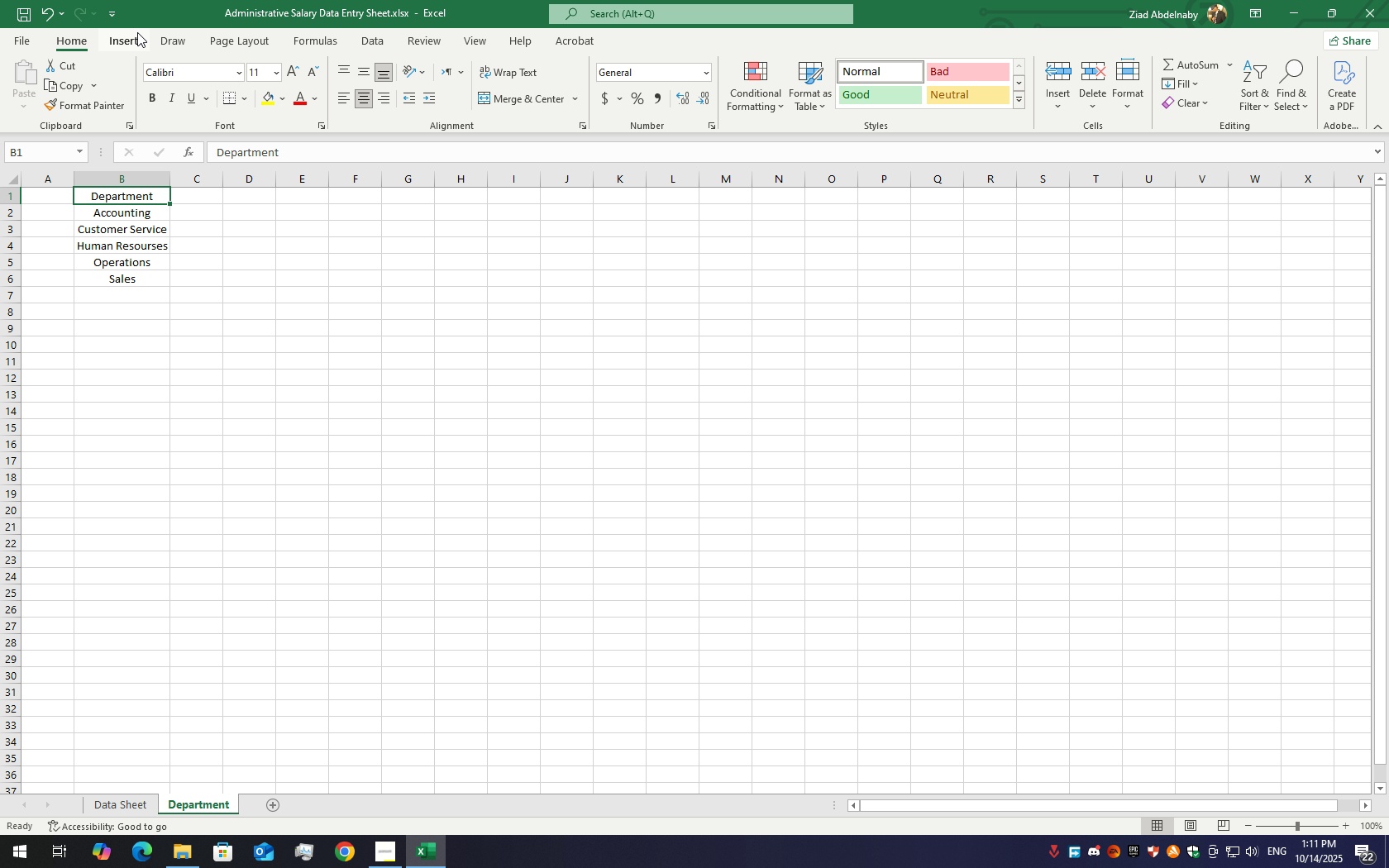 
left_click([806, 97])
 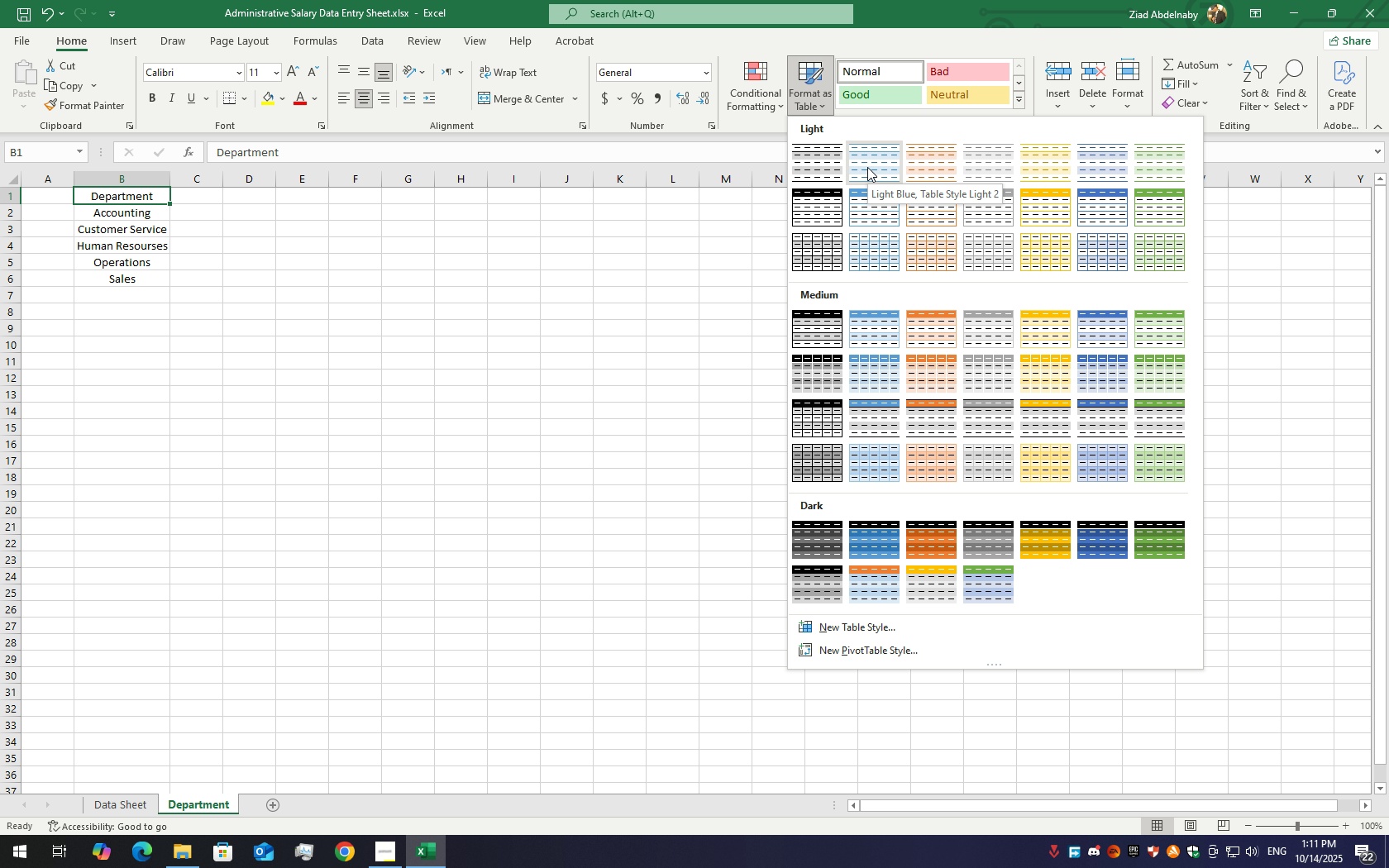 
wait(14.25)
 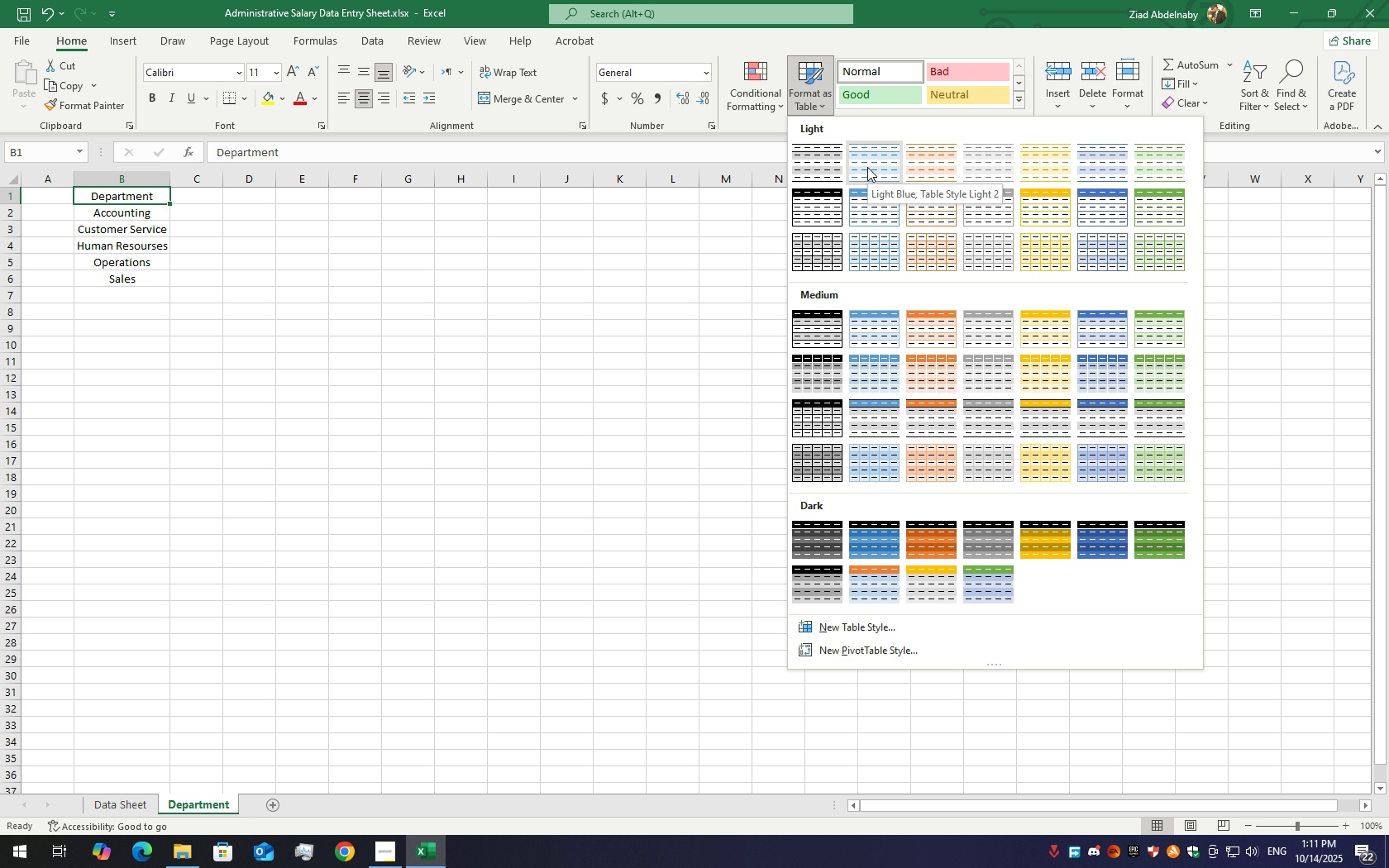 
left_click([865, 329])
 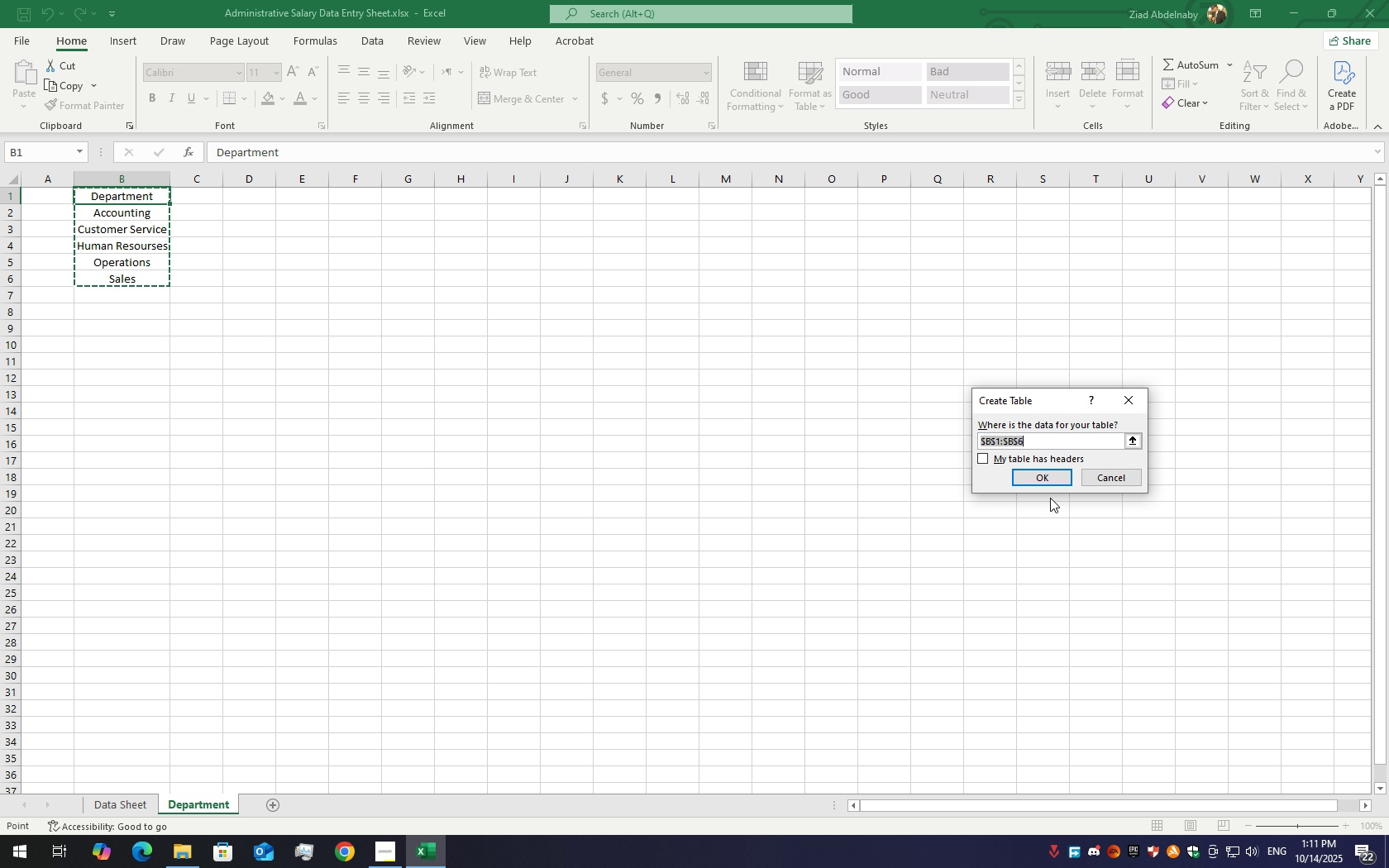 
left_click([1038, 487])
 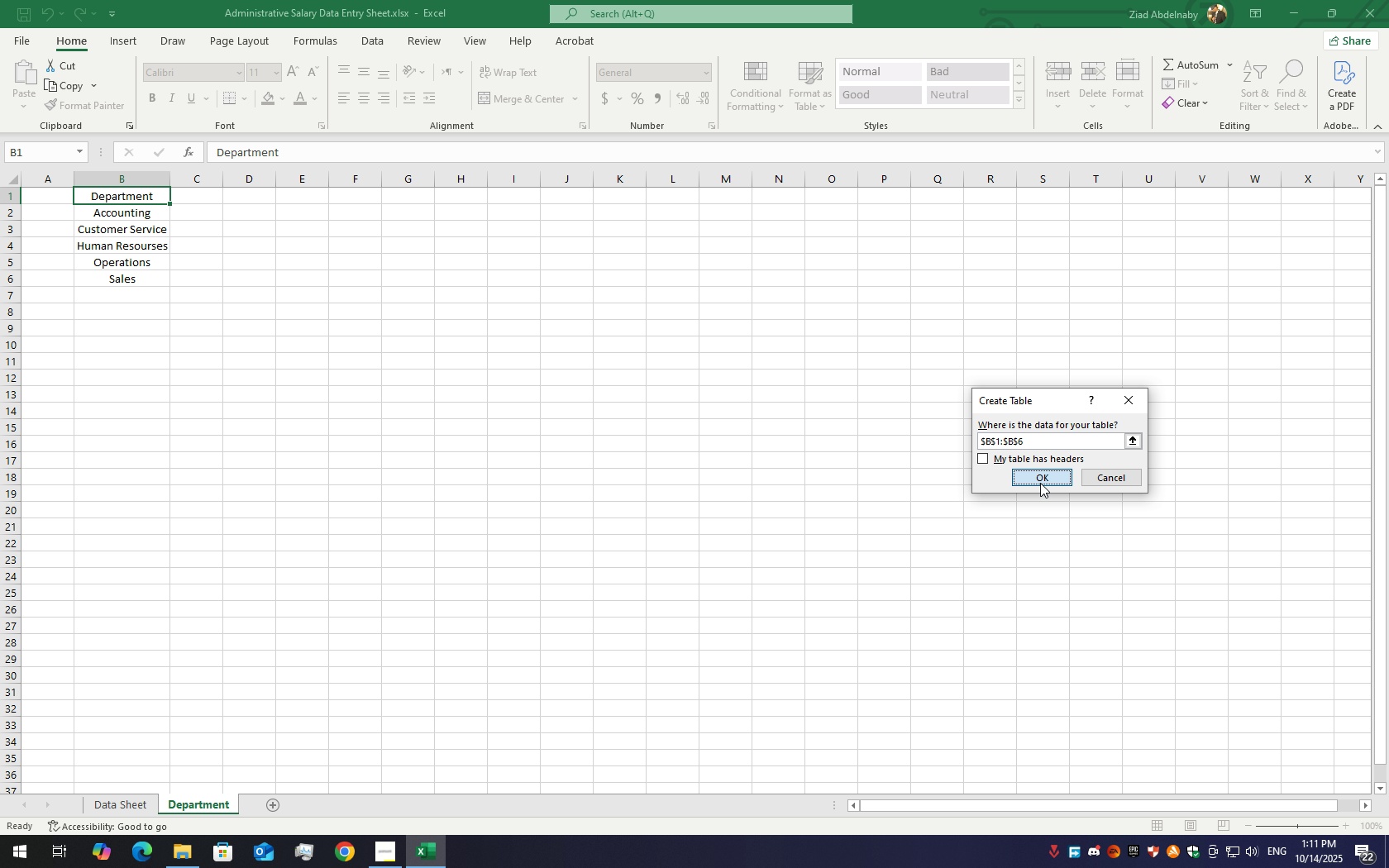 
left_click([1040, 483])
 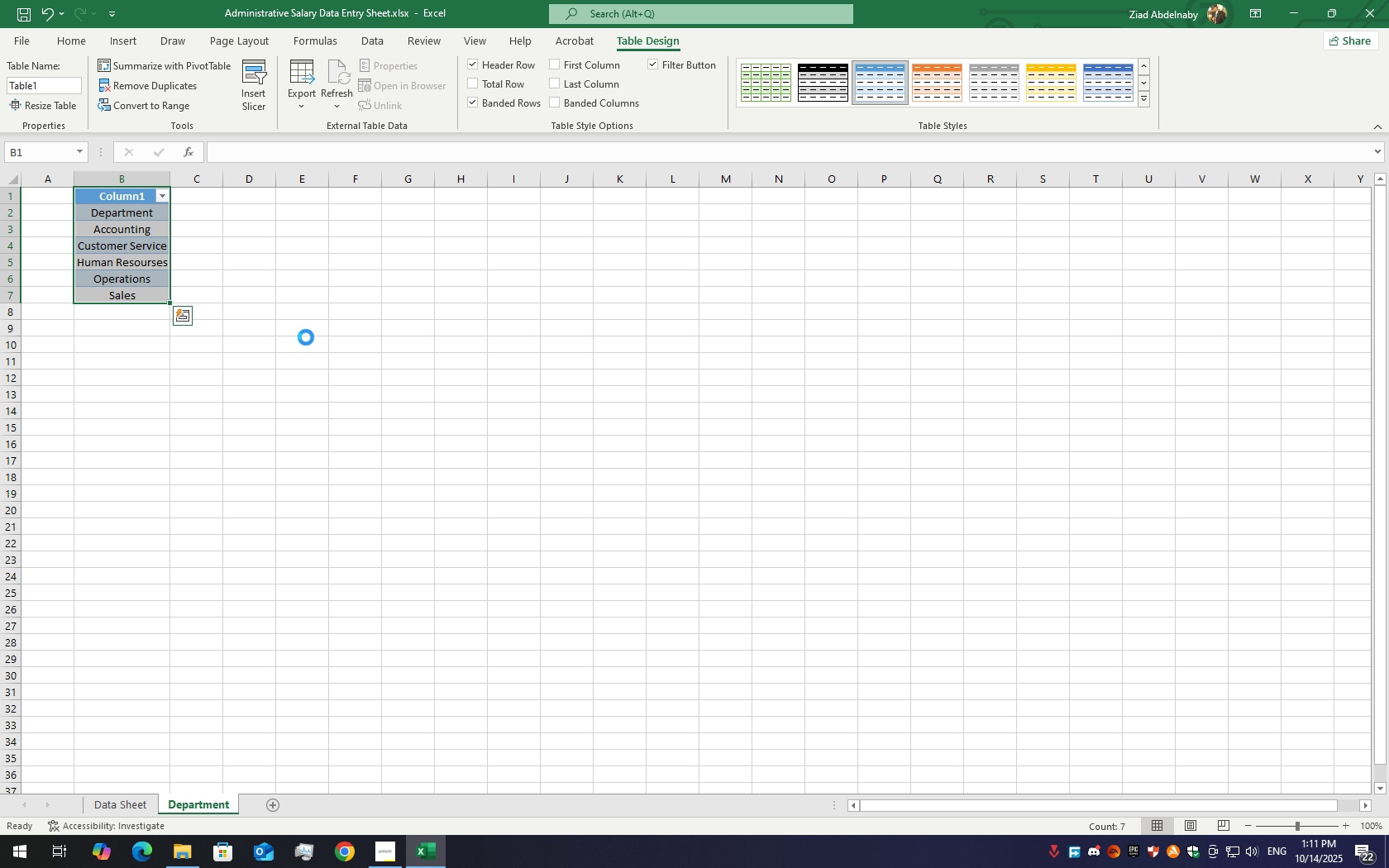 
key(Control+Z)
 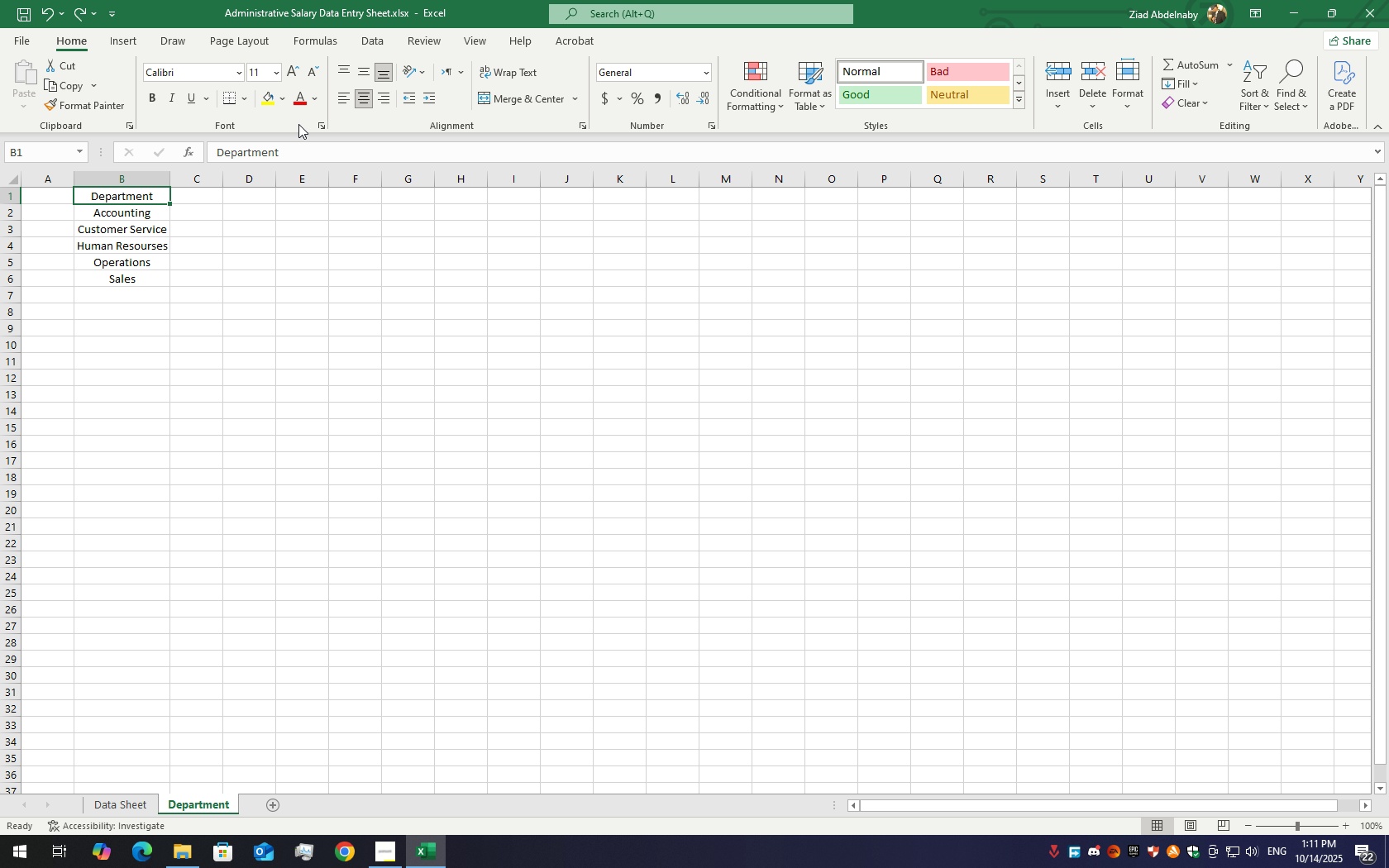 
wait(5.63)
 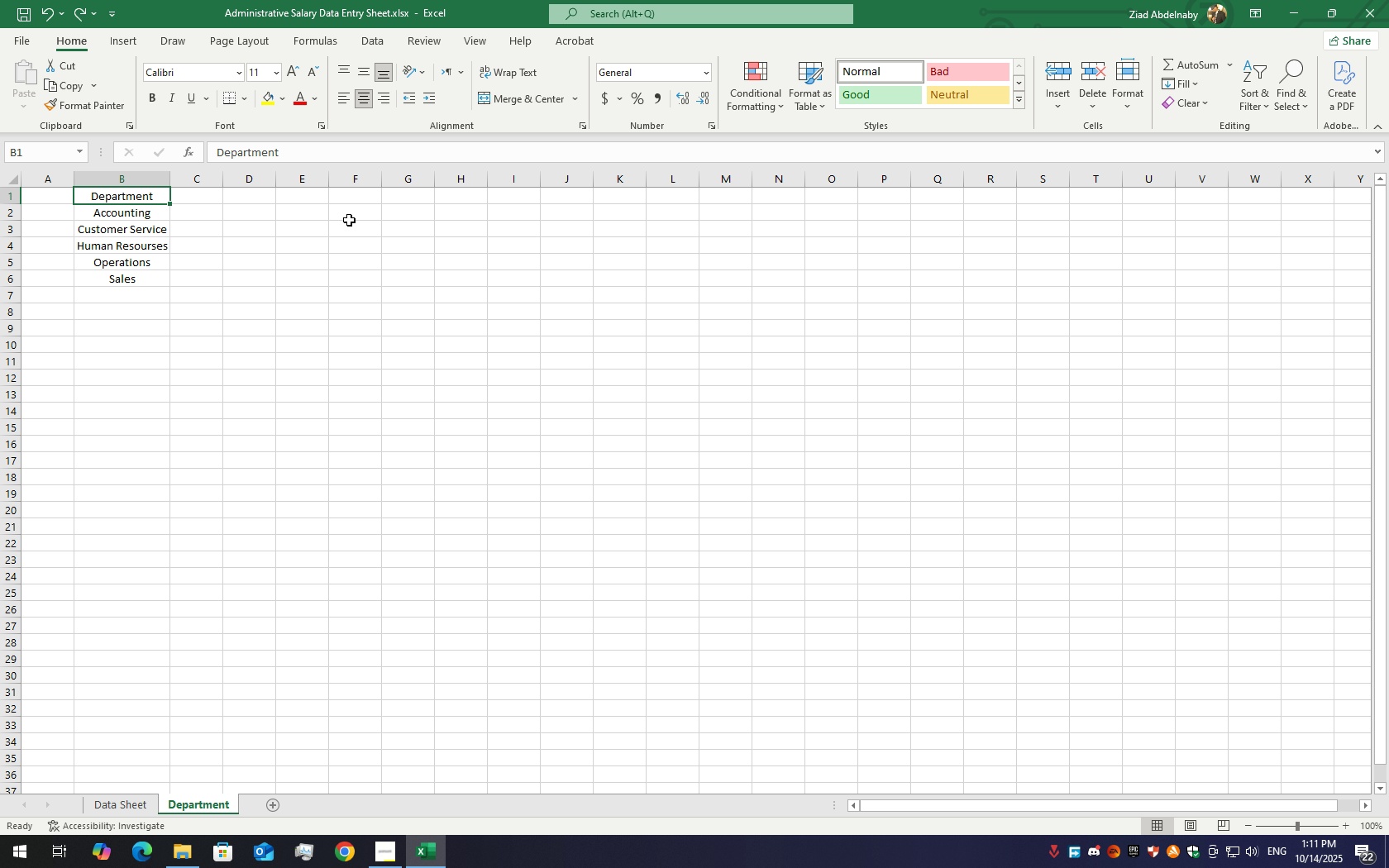 
left_click([313, 107])
 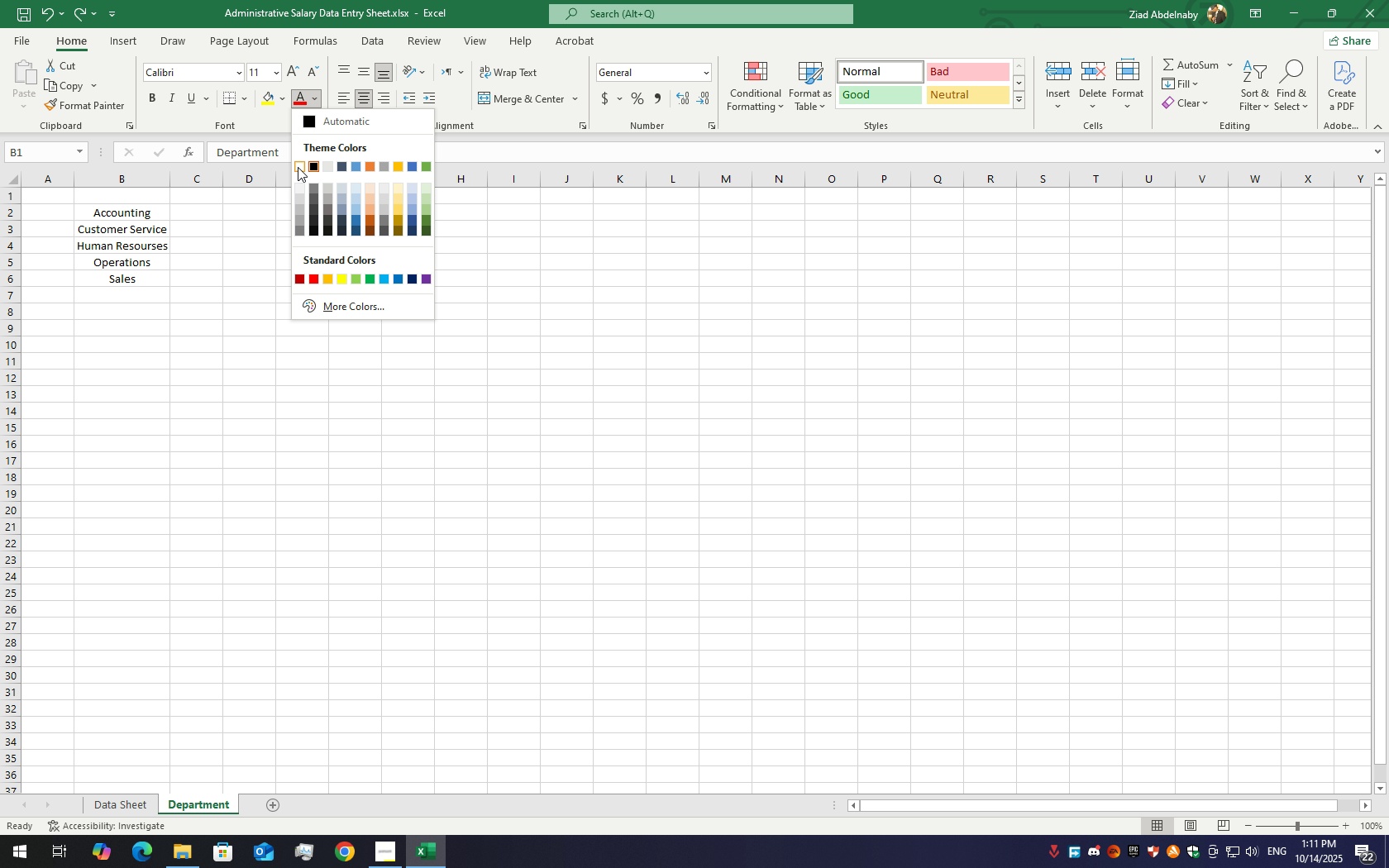 
left_click([297, 167])
 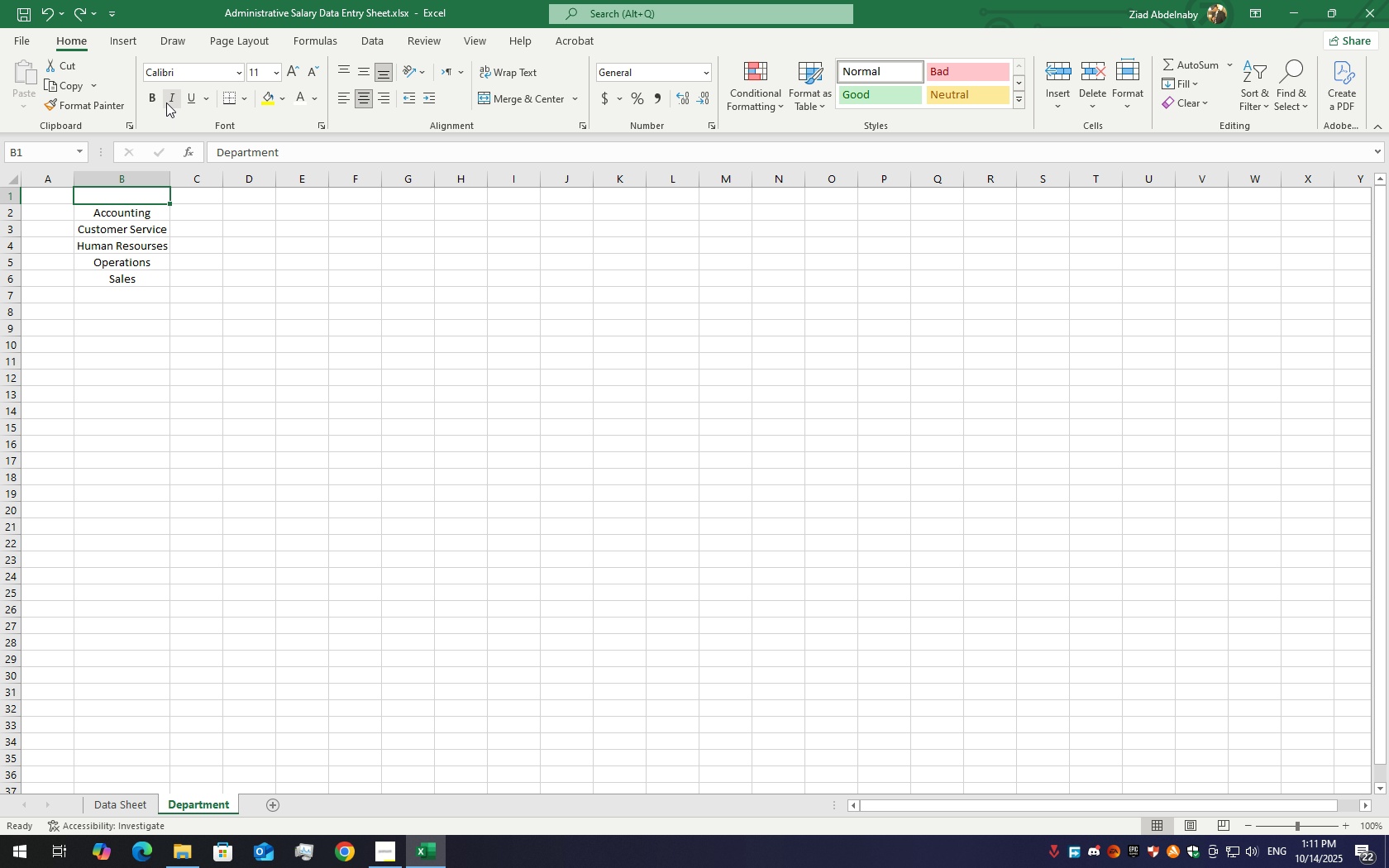 
left_click([155, 104])
 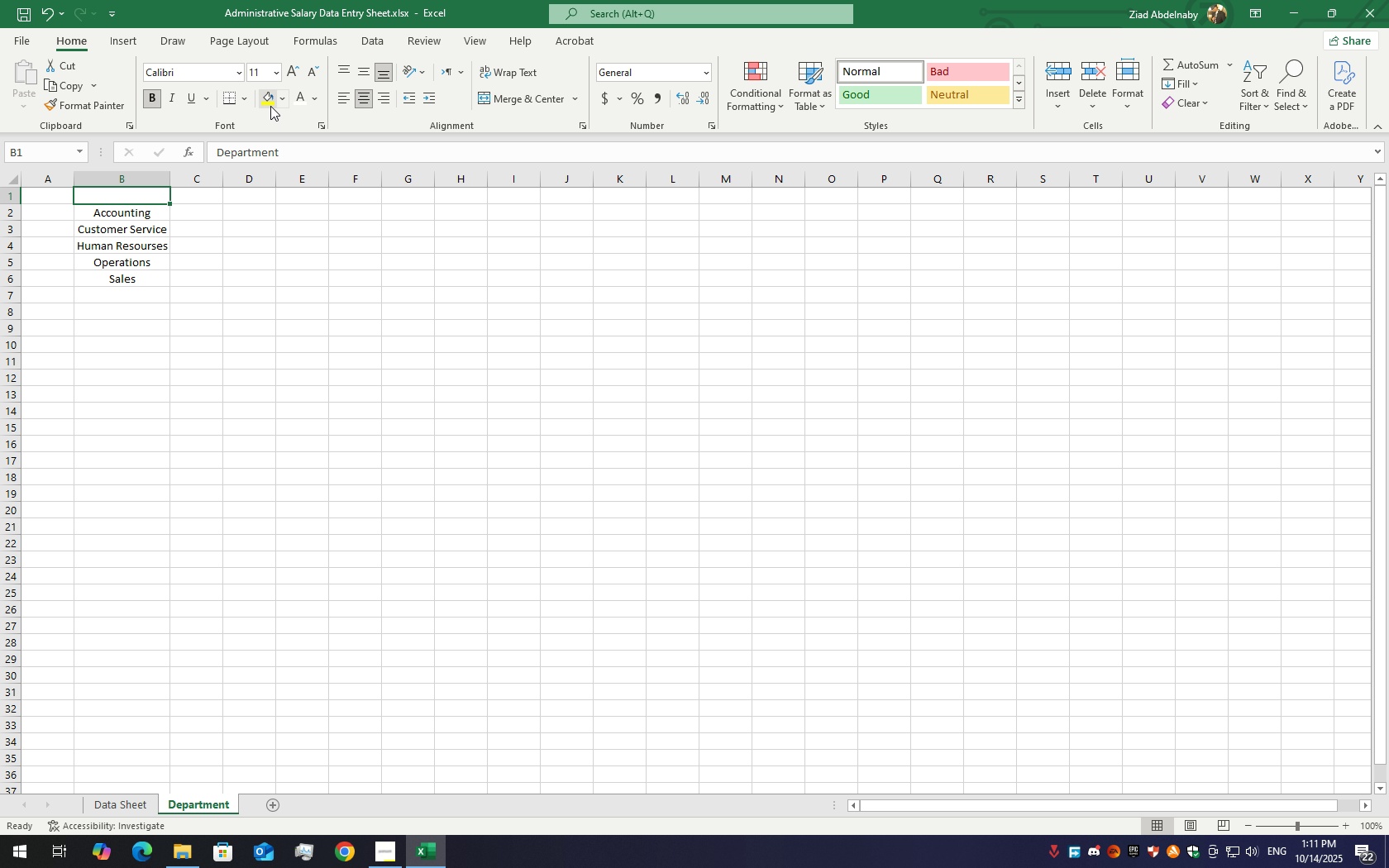 
left_click([279, 93])
 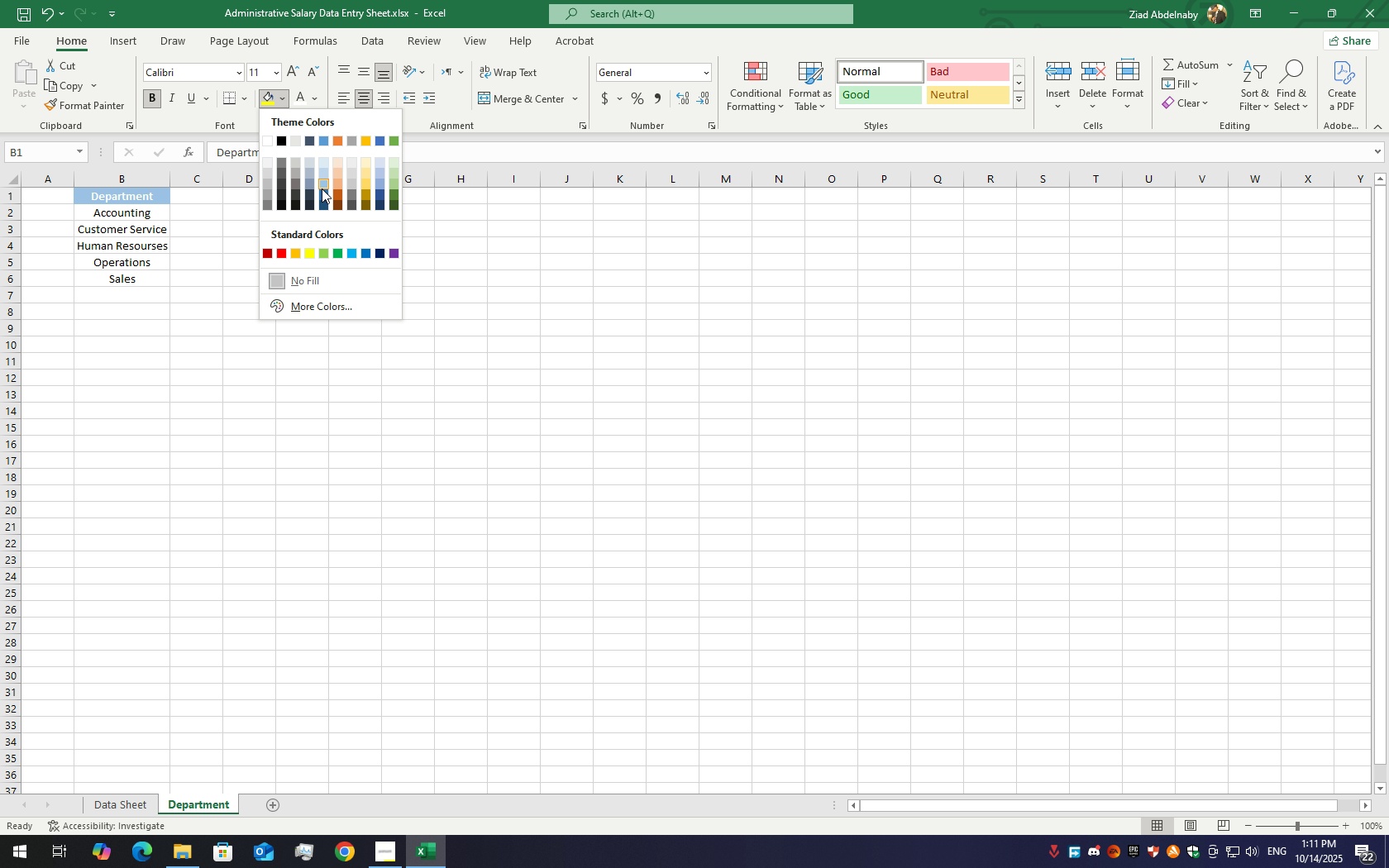 
left_click([322, 190])
 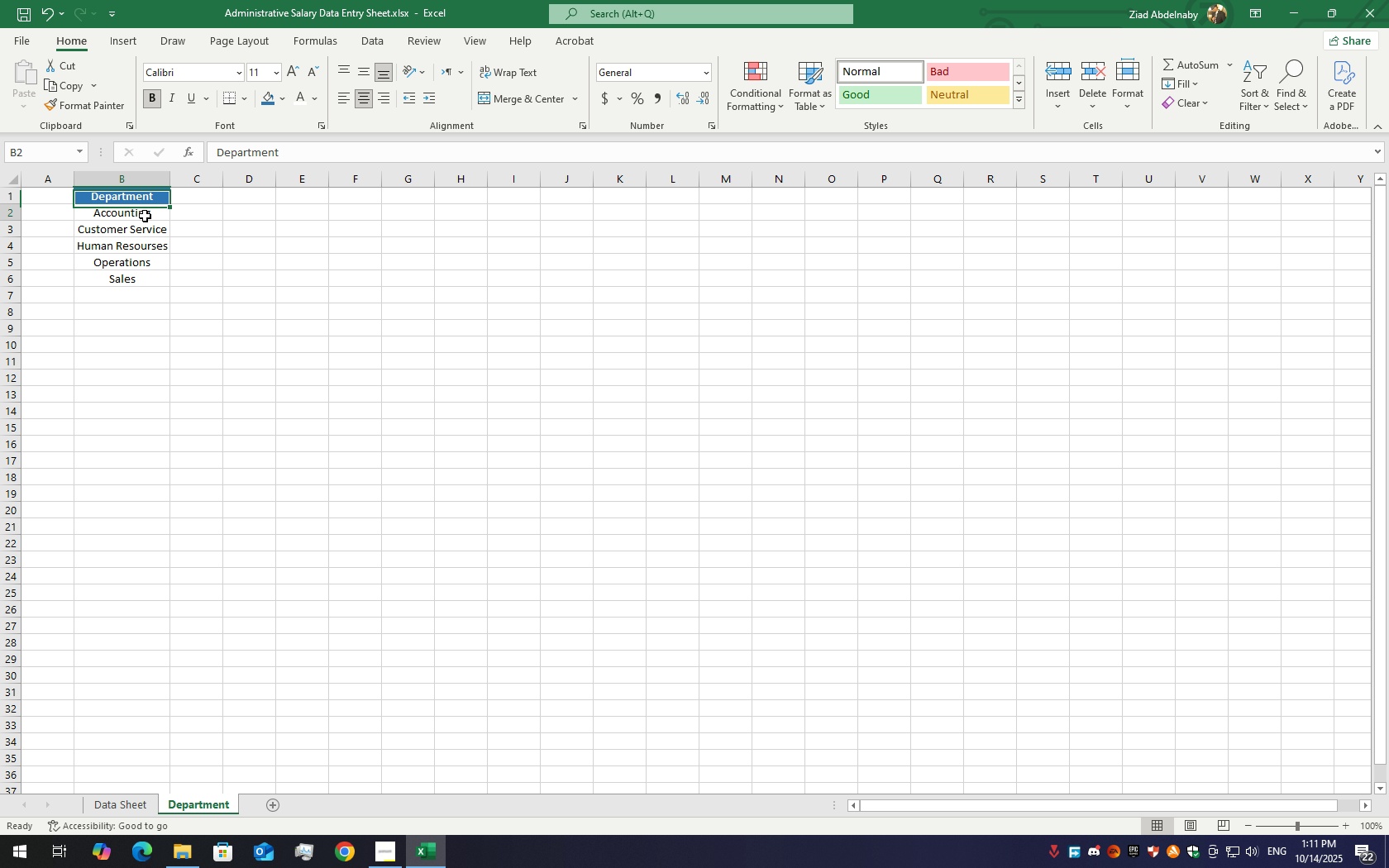 
left_click([145, 216])
 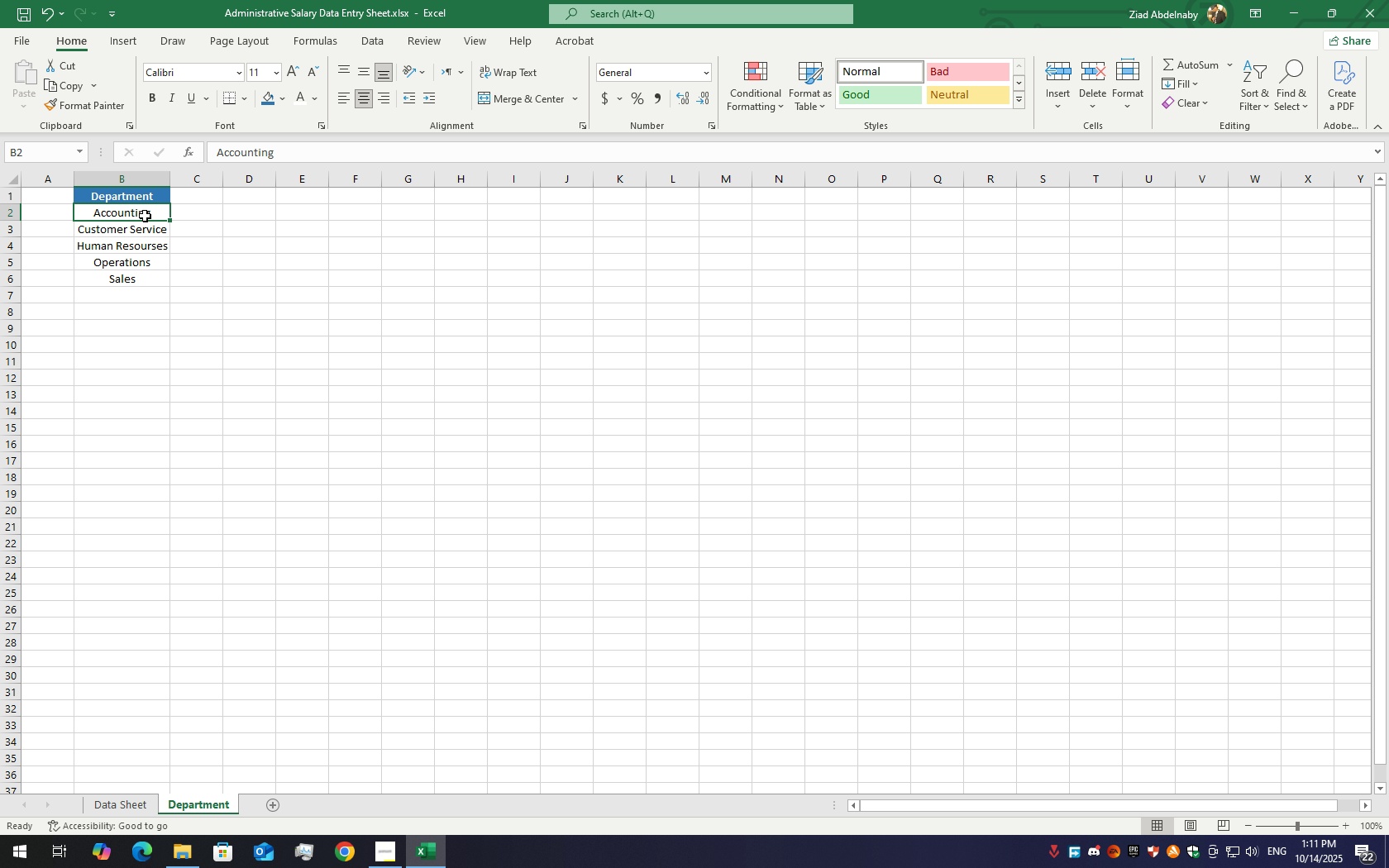 
left_click_drag(start_coordinate=[145, 216], to_coordinate=[158, 279])
 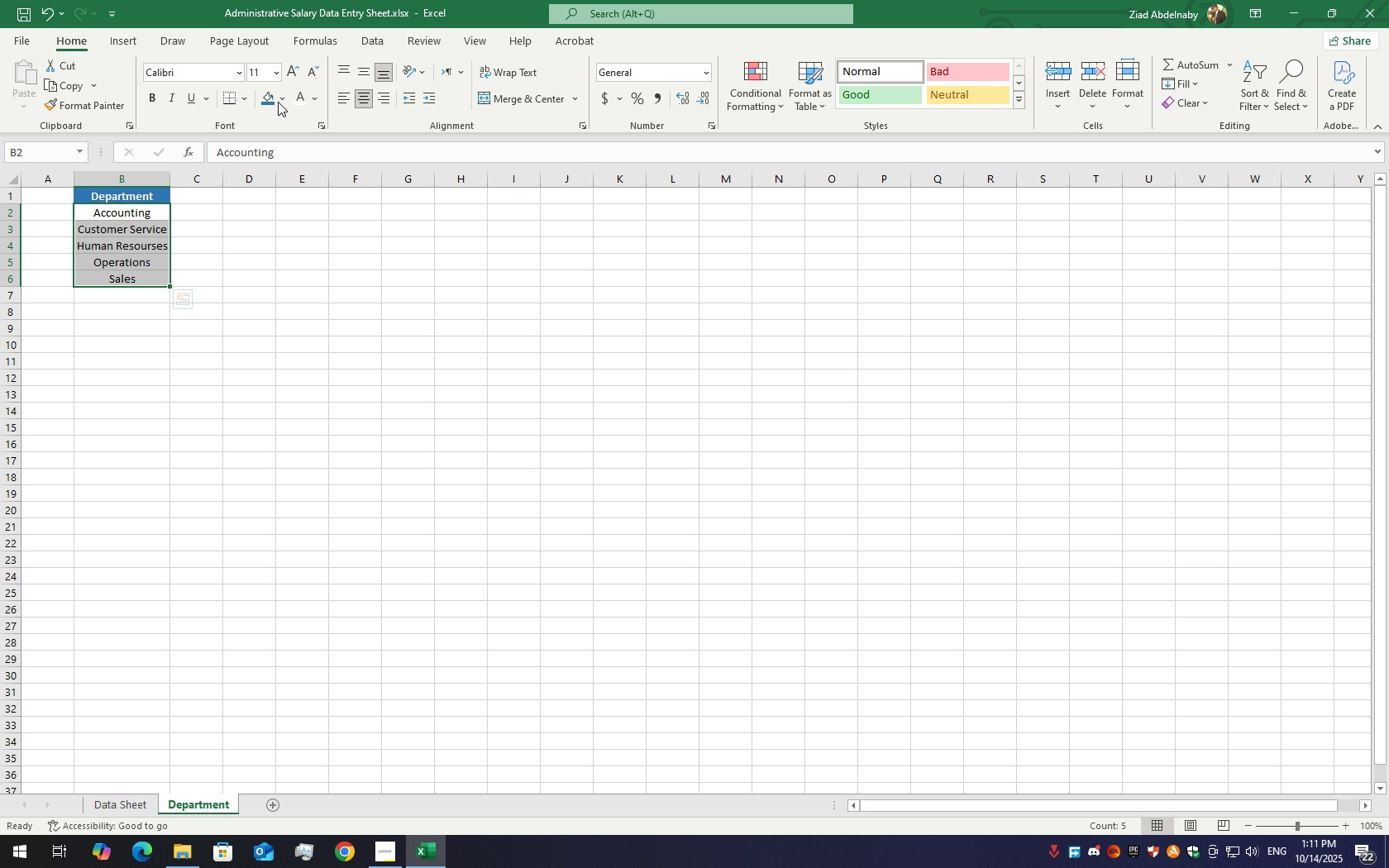 
left_click([279, 96])
 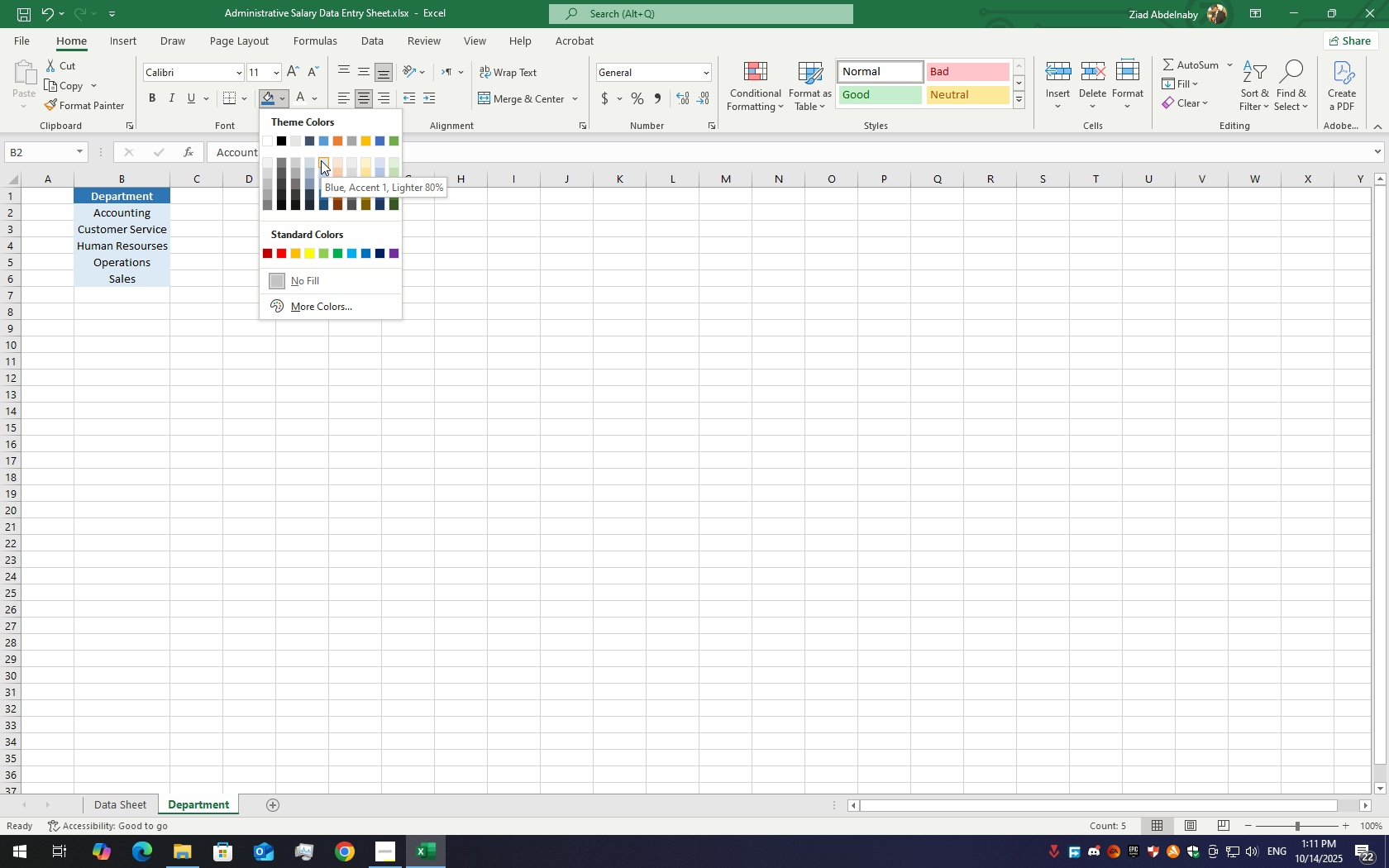 
wait(5.2)
 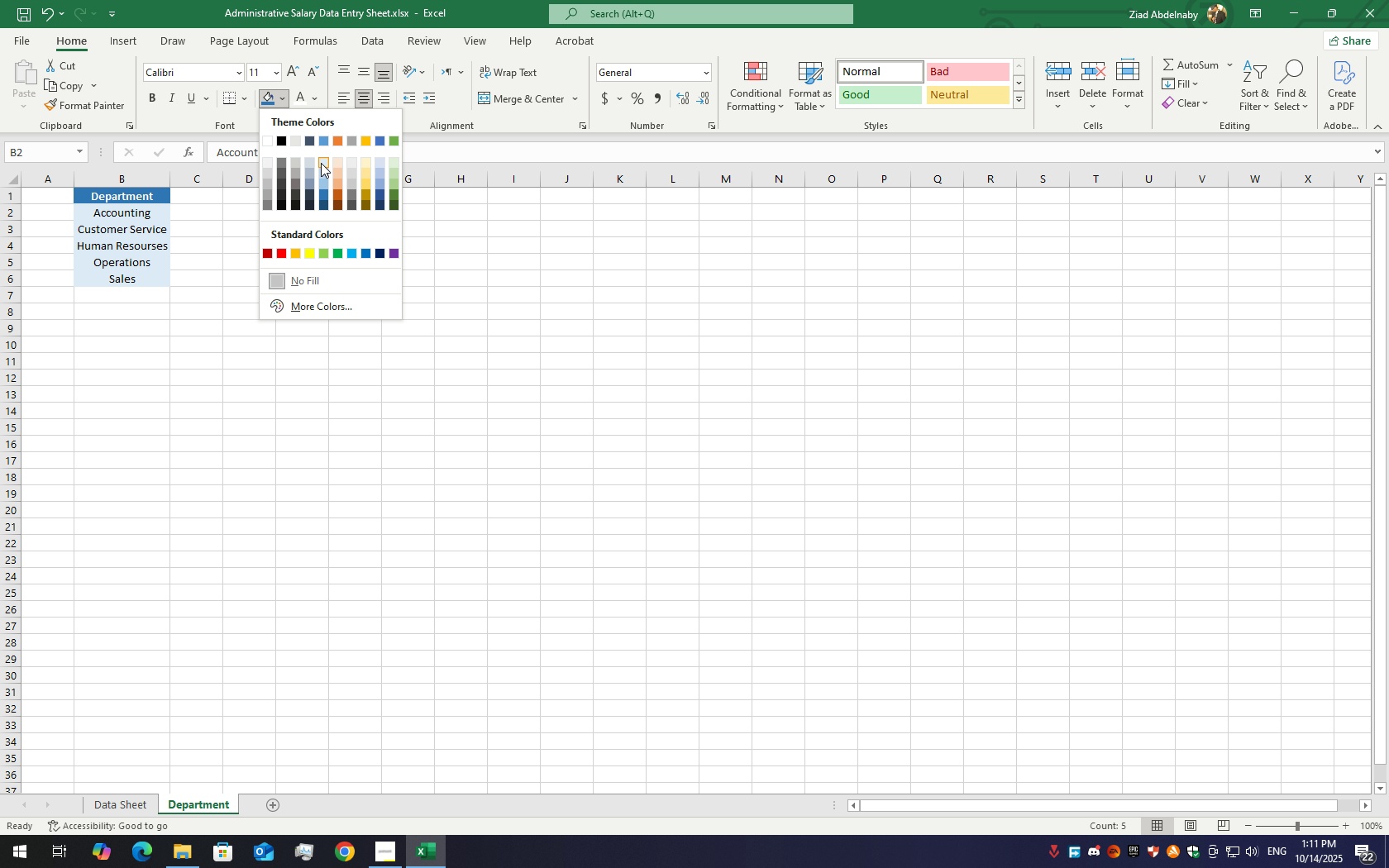 
left_click([321, 160])
 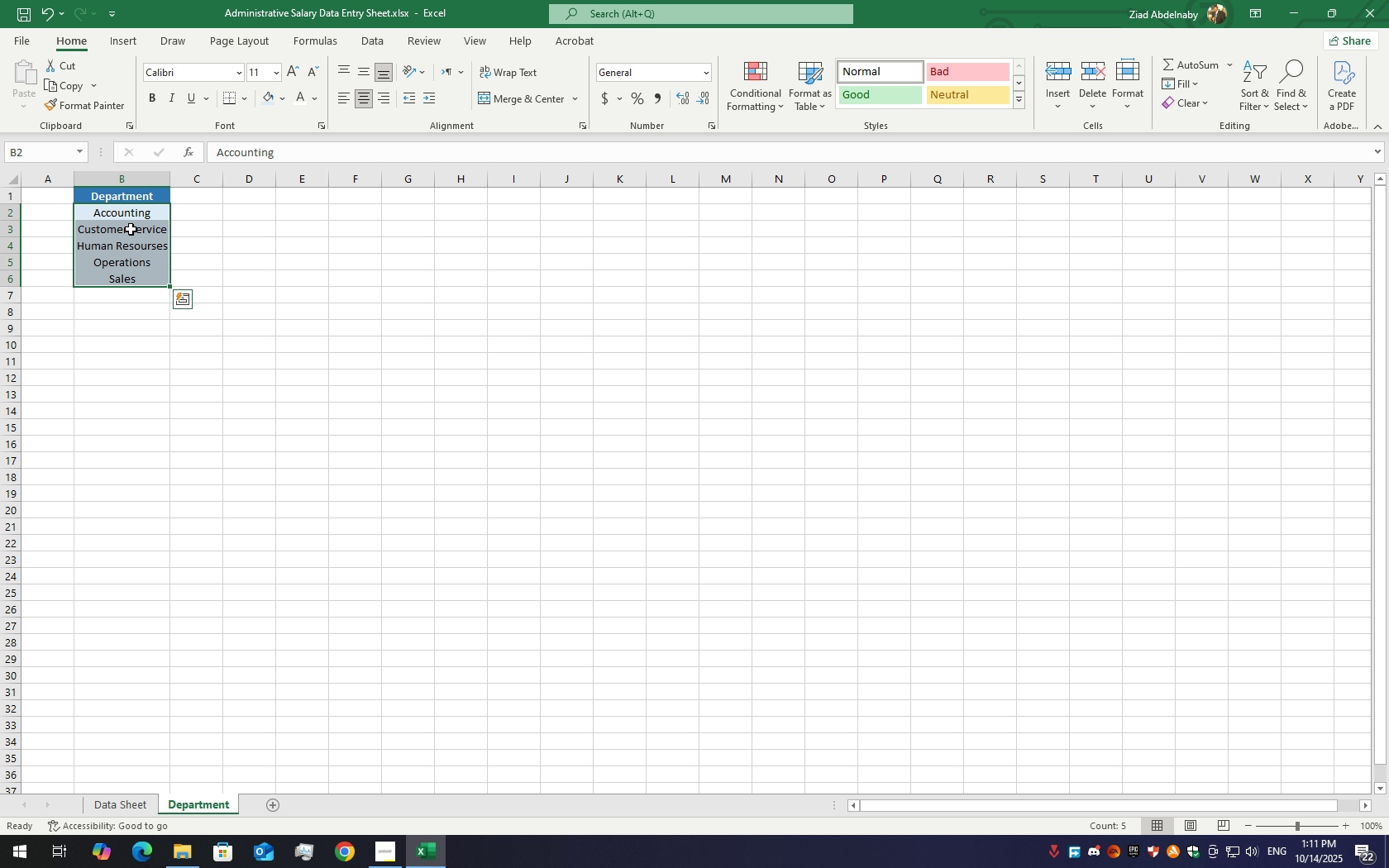 
left_click([131, 229])
 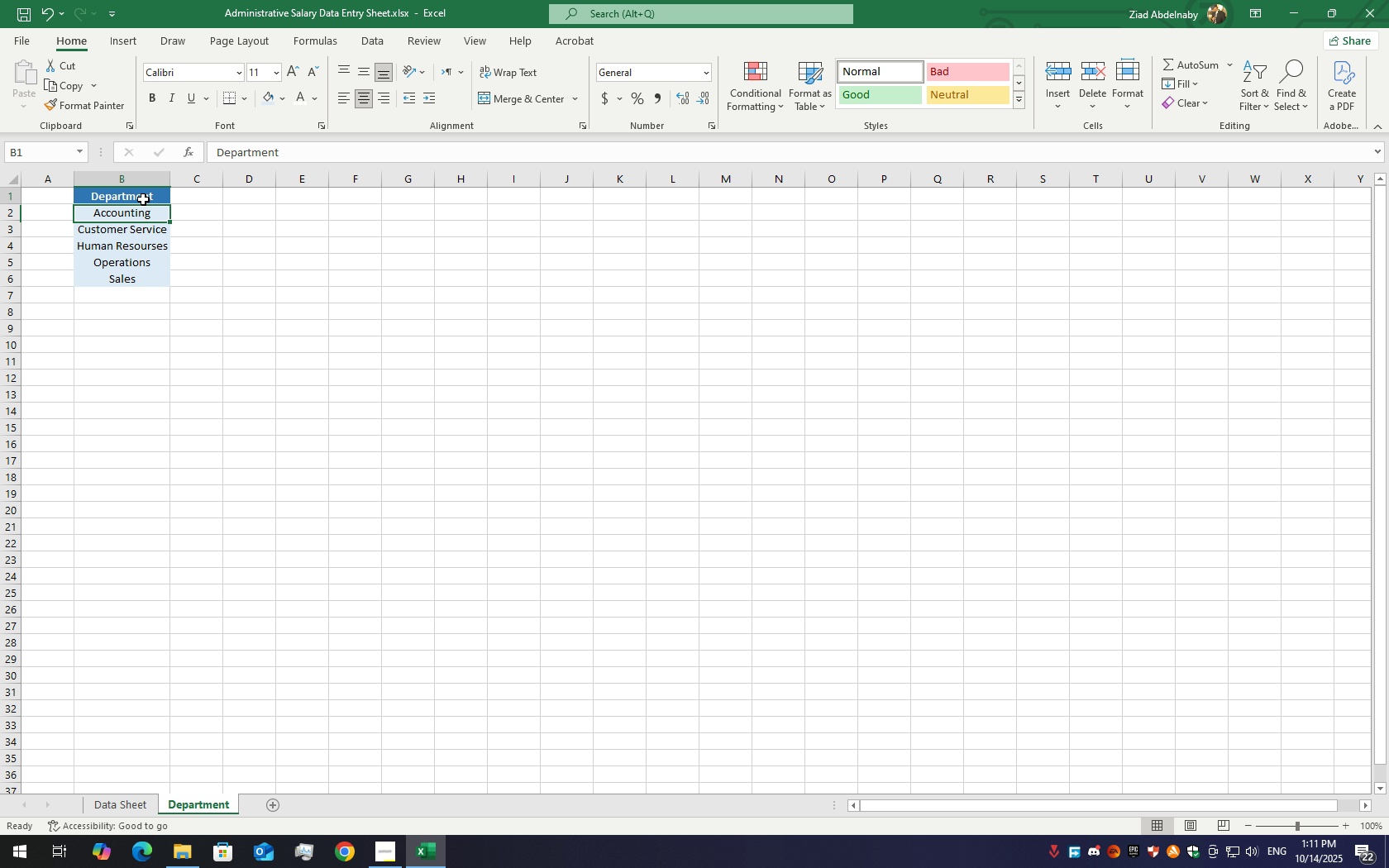 
left_click_drag(start_coordinate=[143, 199], to_coordinate=[142, 279])
 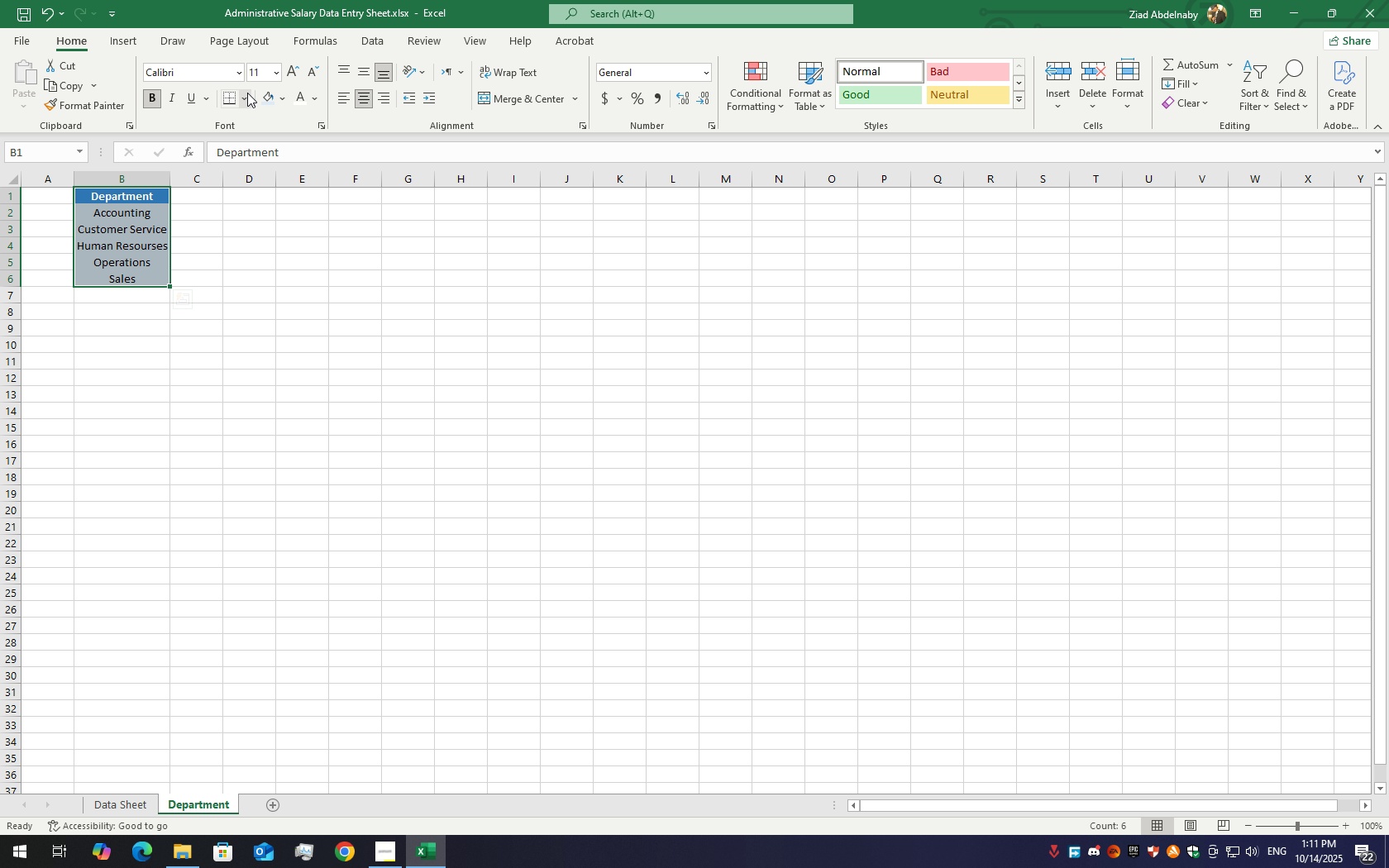 
left_click([243, 93])
 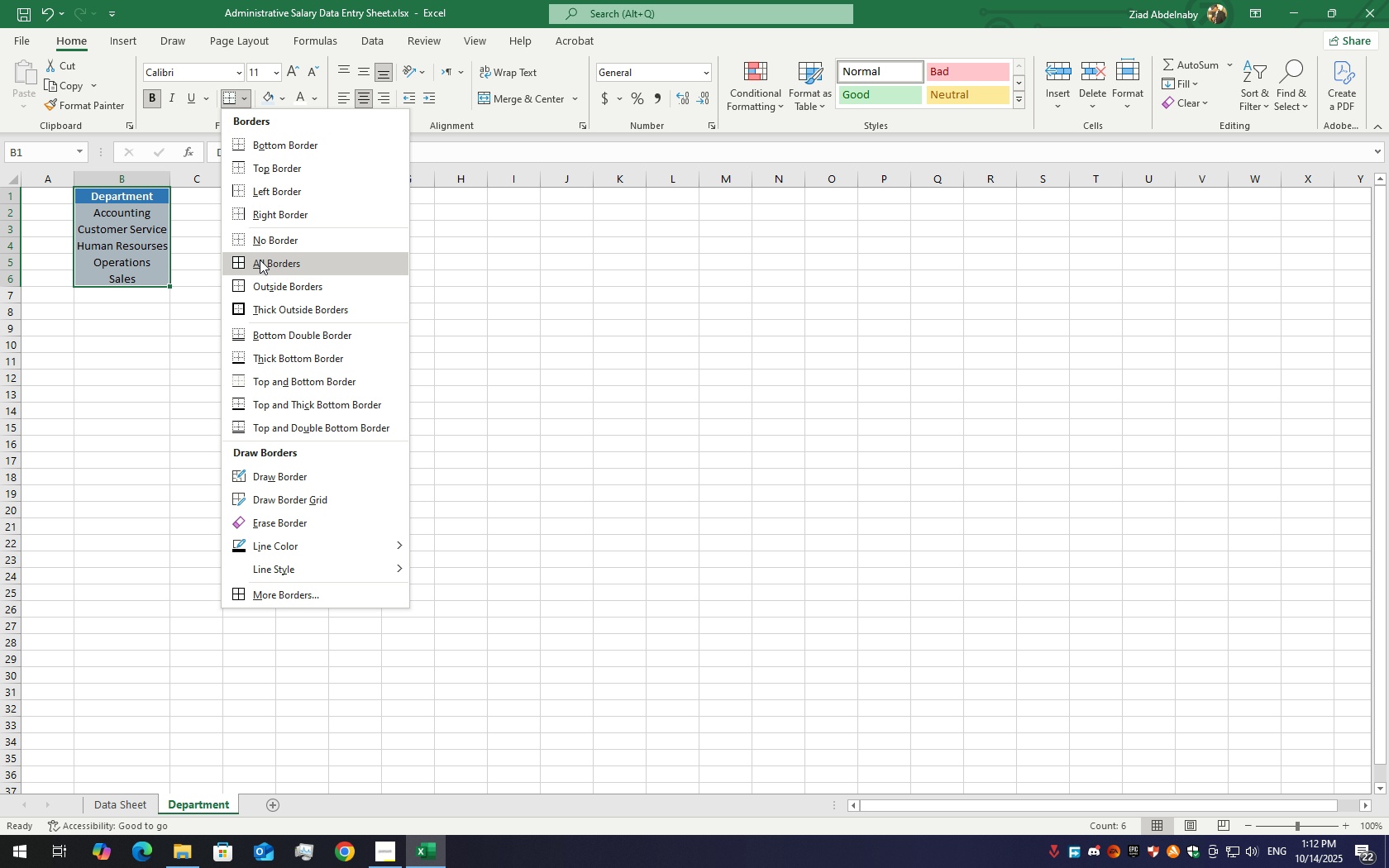 
left_click([260, 260])
 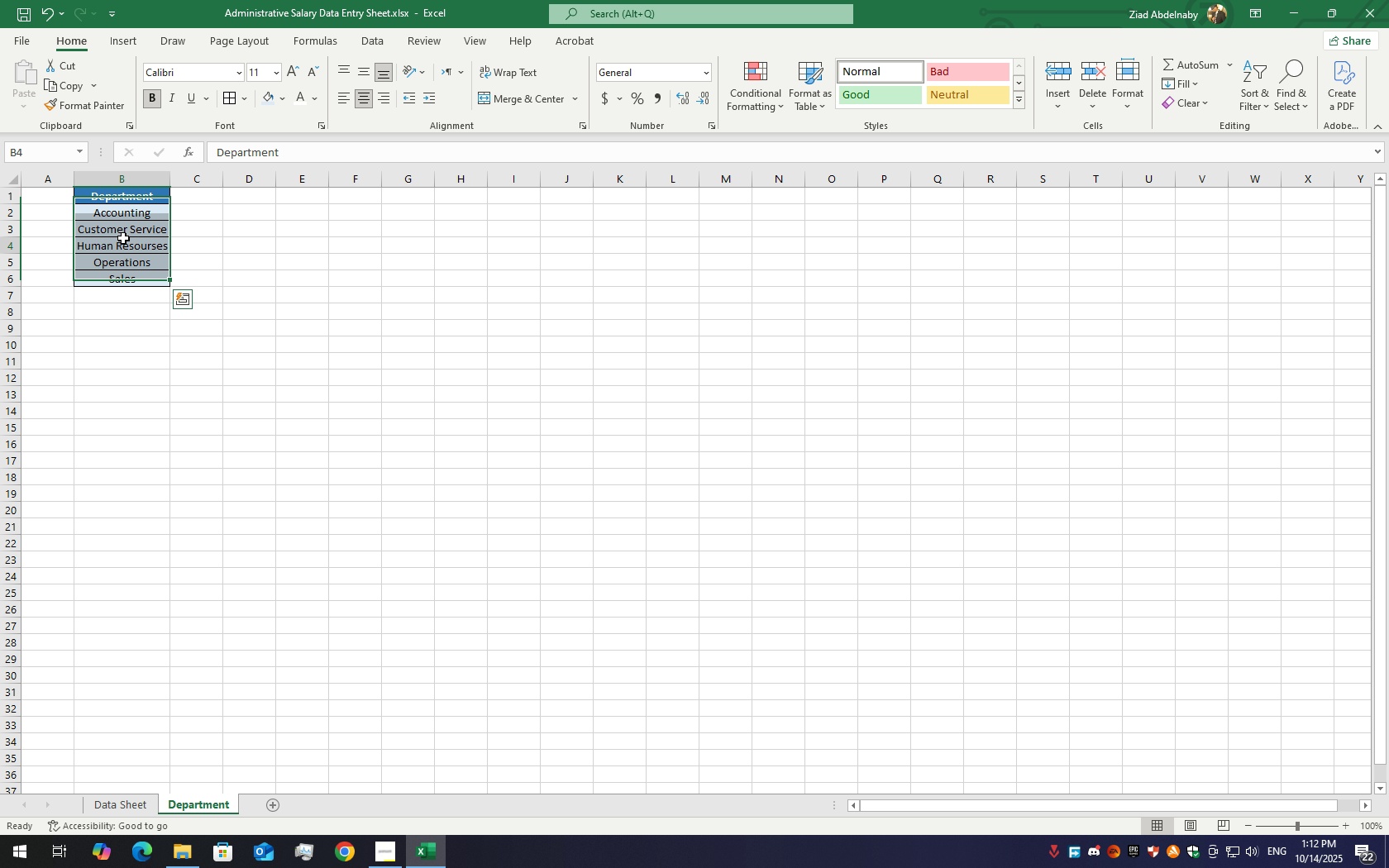 
left_click([123, 238])
 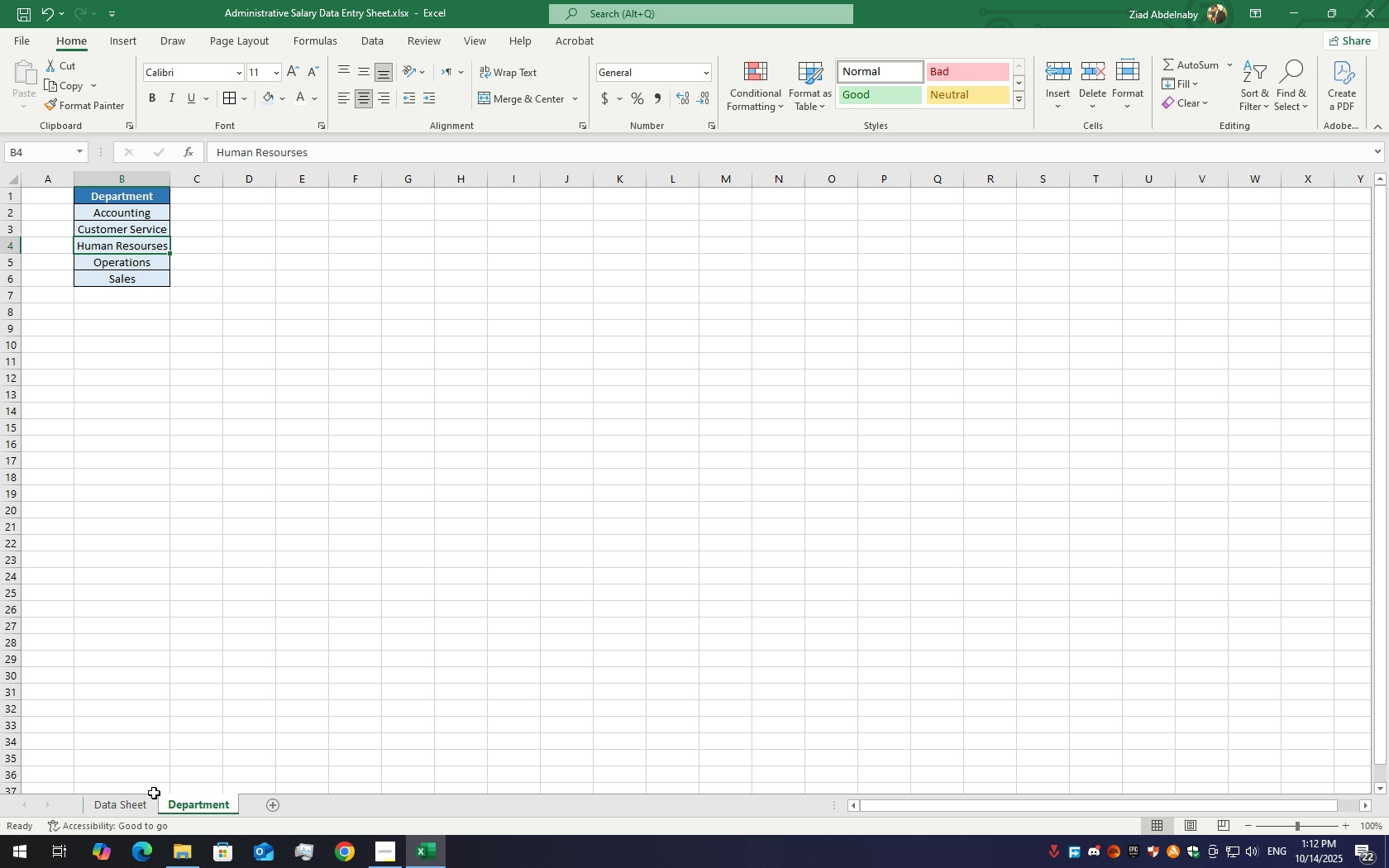 
left_click([140, 806])
 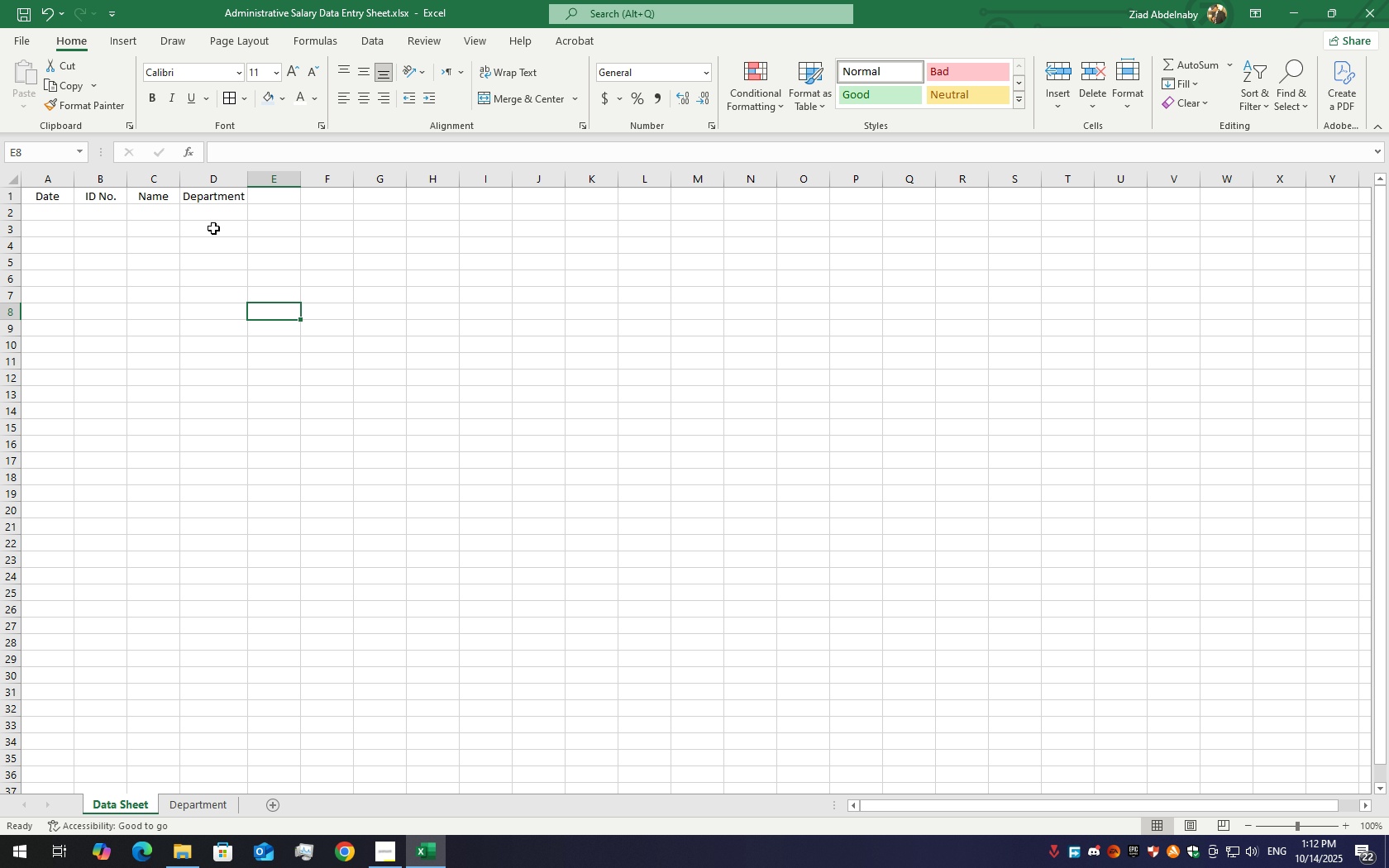 
left_click([211, 212])
 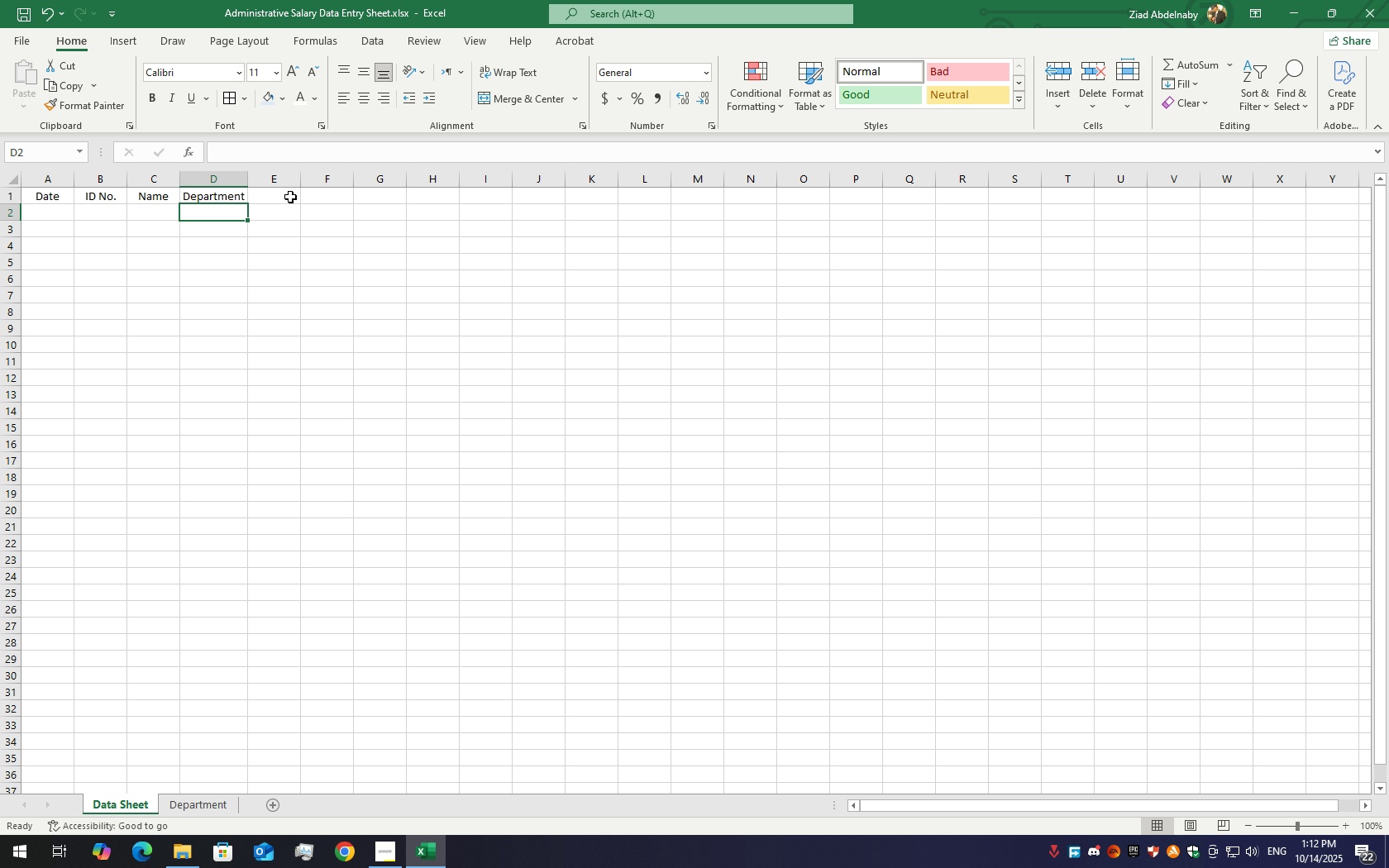 
left_click([288, 185])
 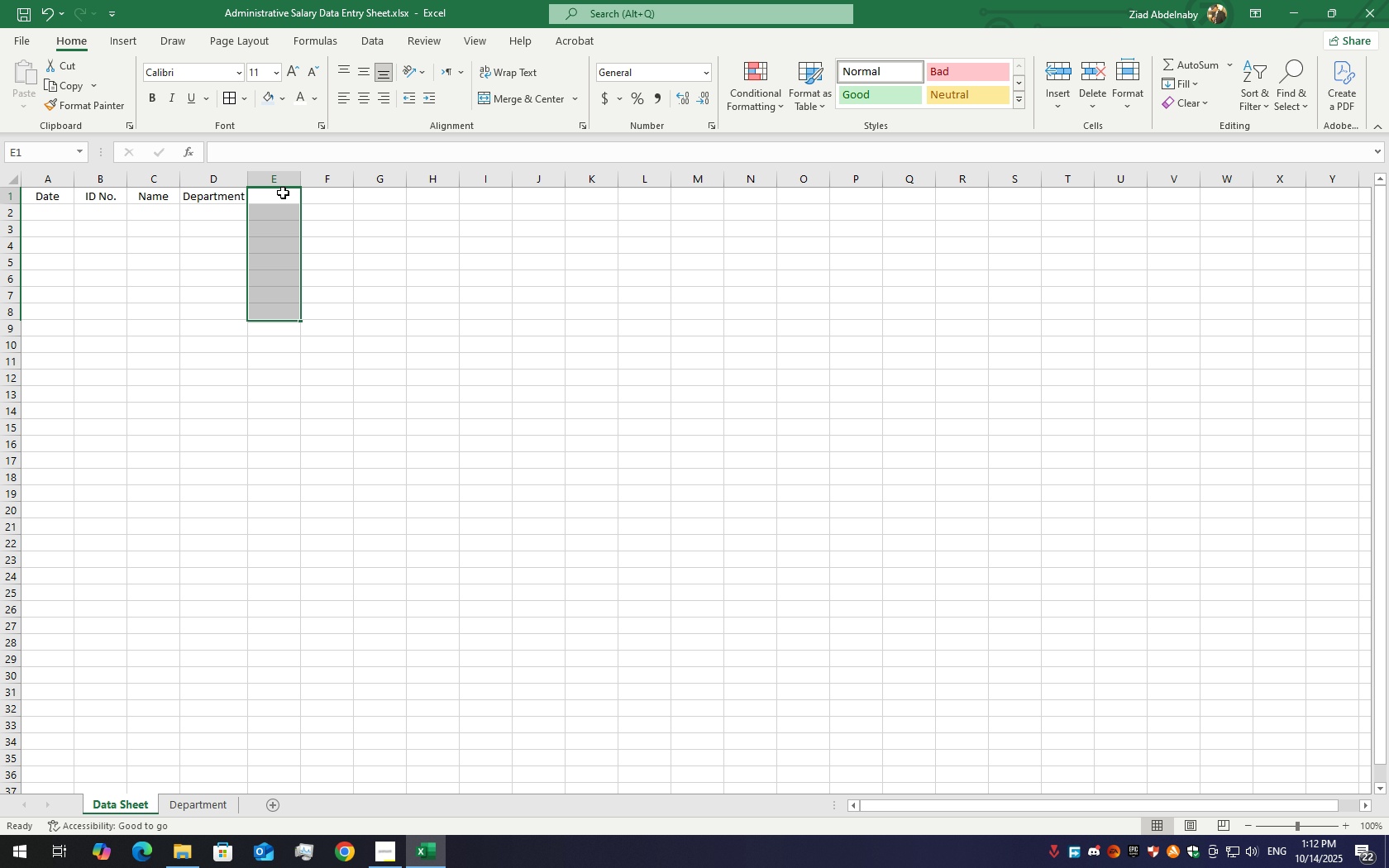 
double_click([283, 193])
 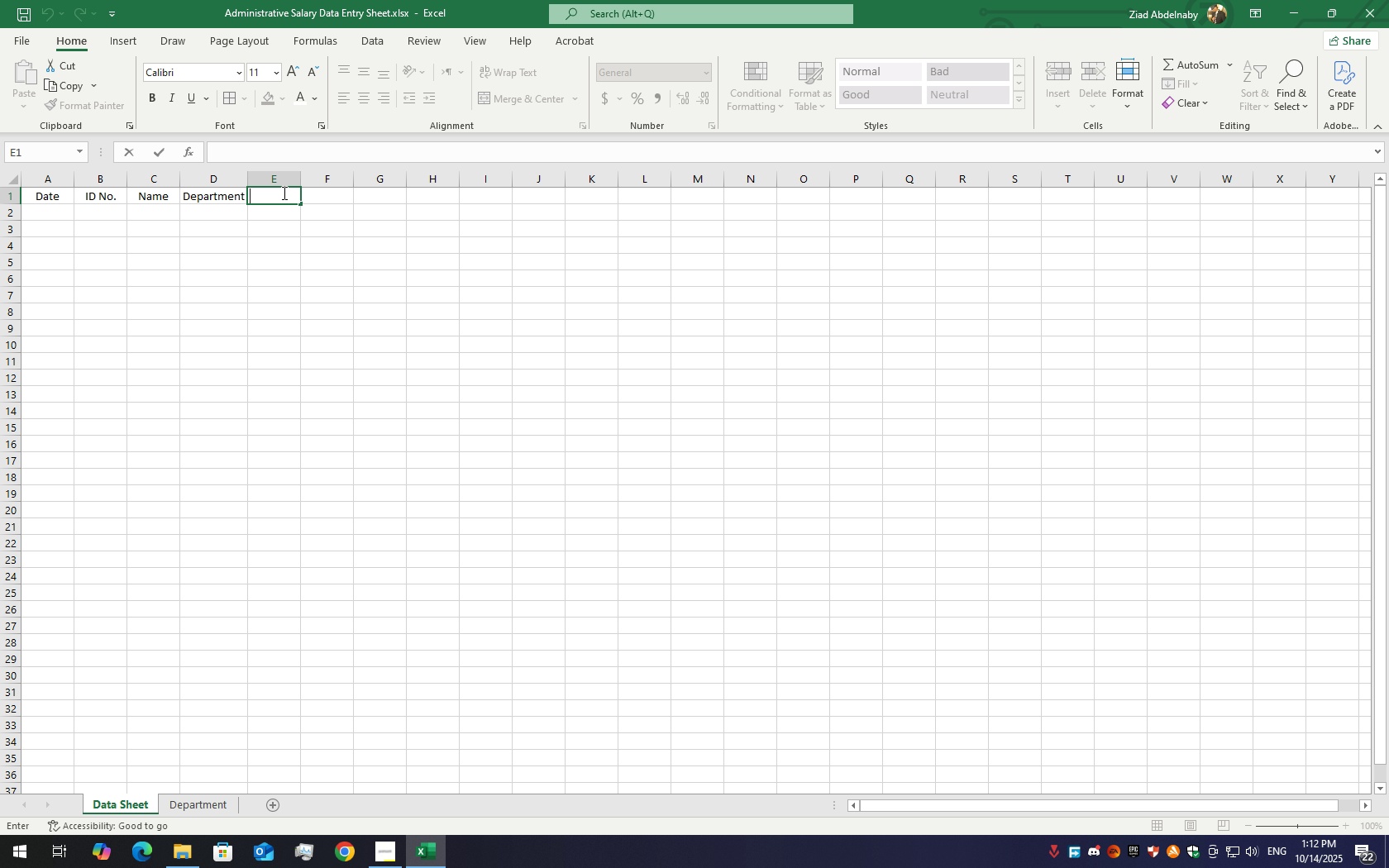 
type(Salka)
key(Backspace)
key(Backspace)
key(Backspace)
type(lary)
 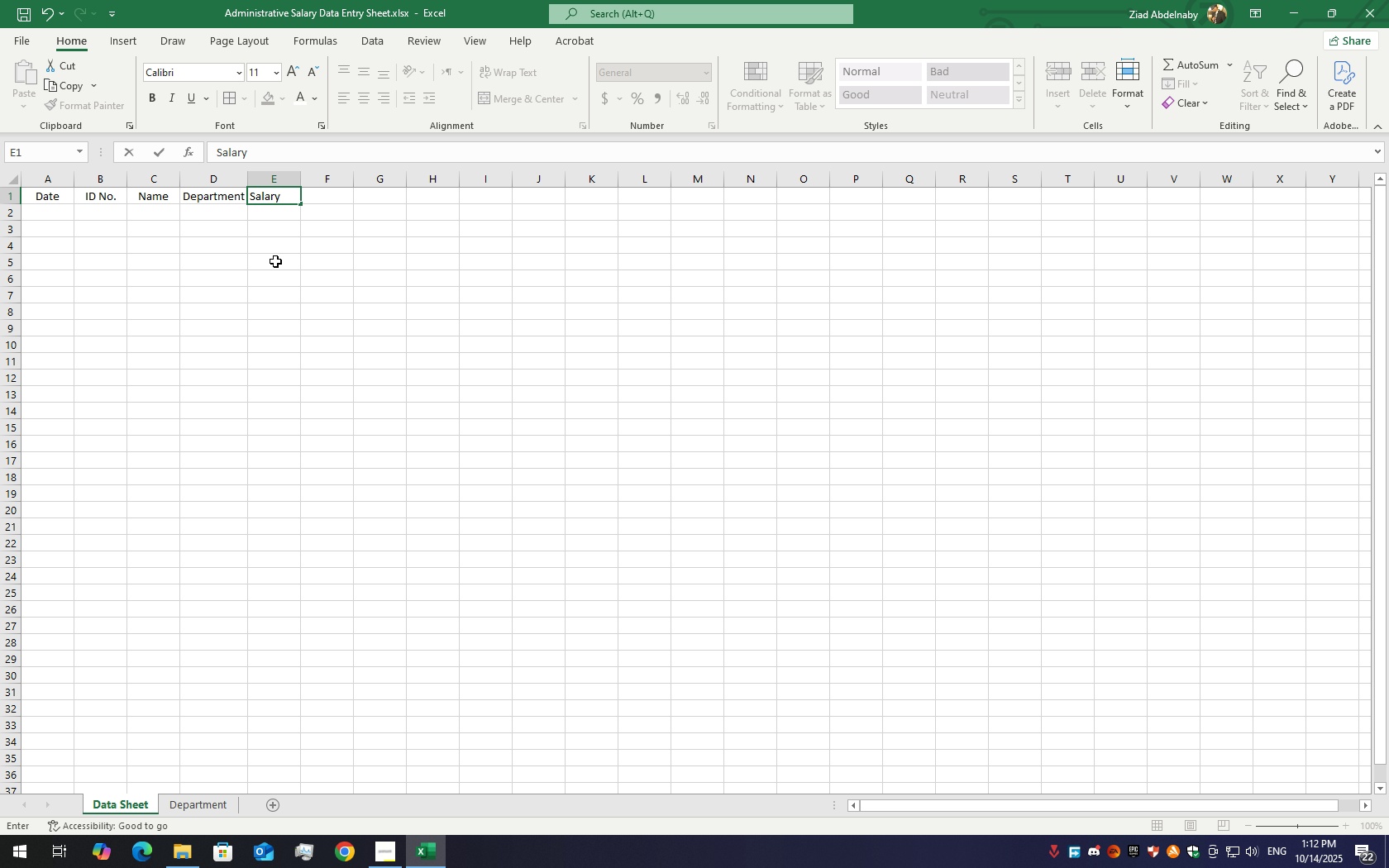 
wait(6.63)
 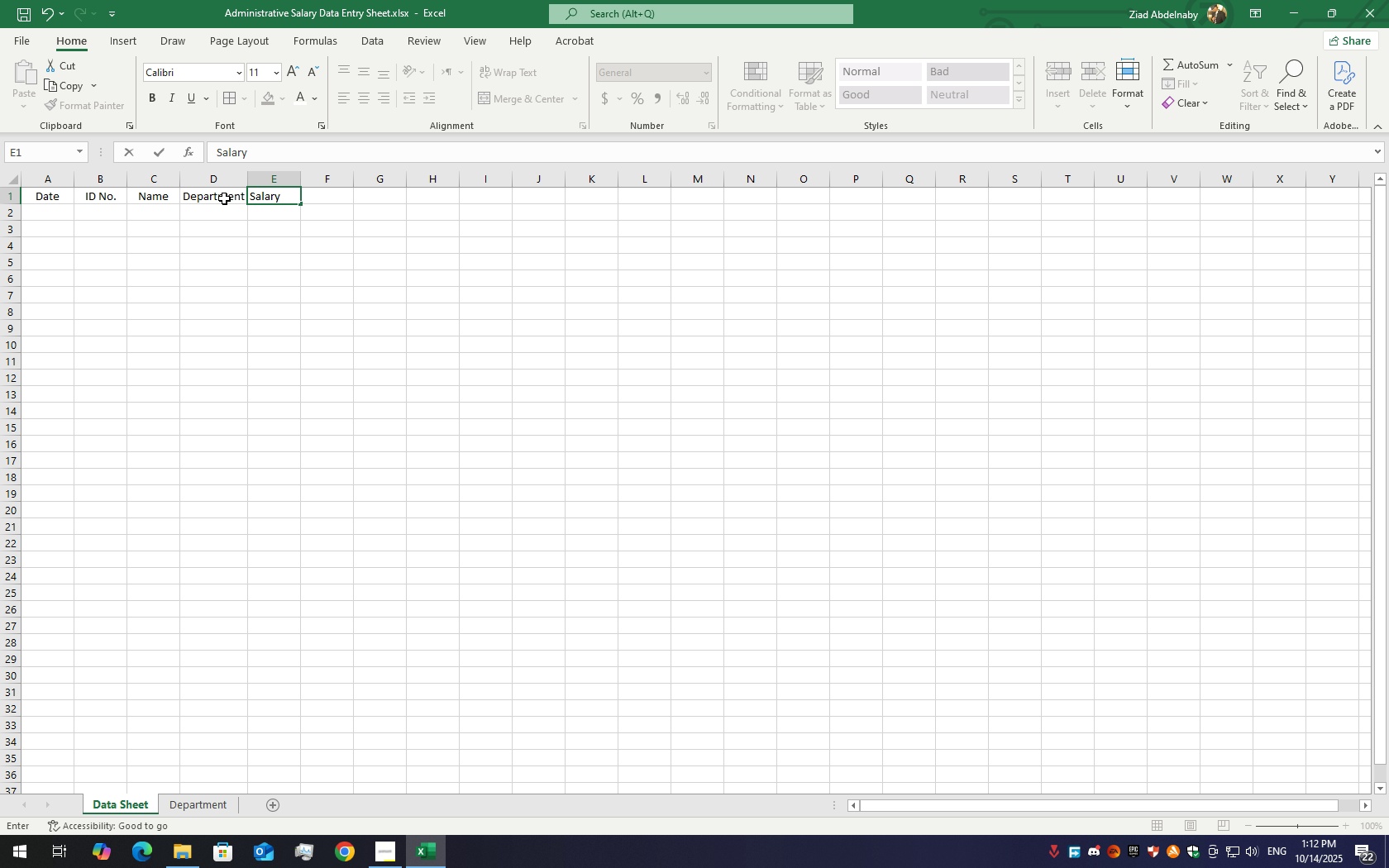 
left_click([280, 258])
 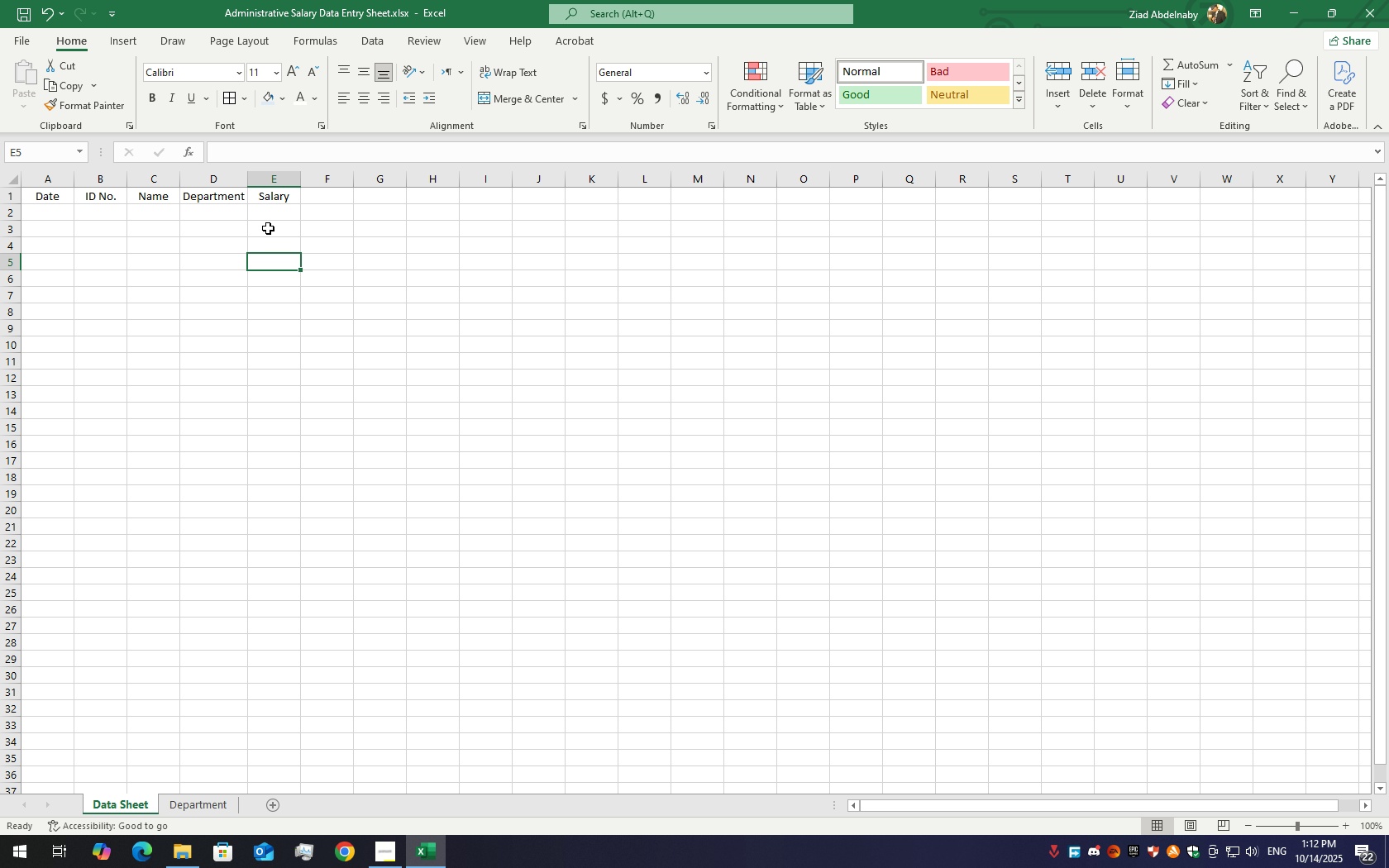 
left_click([271, 217])
 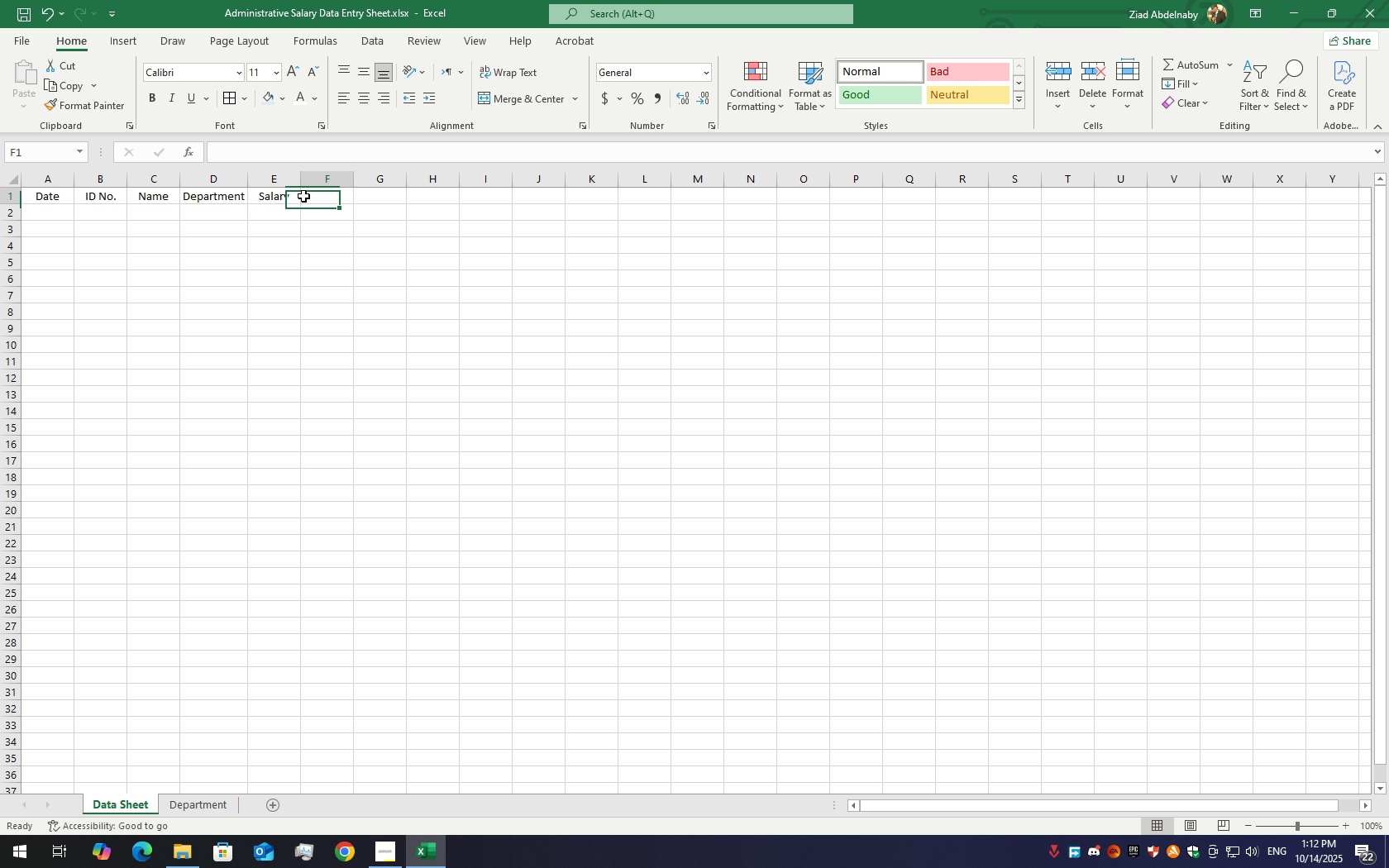 
double_click([303, 196])
 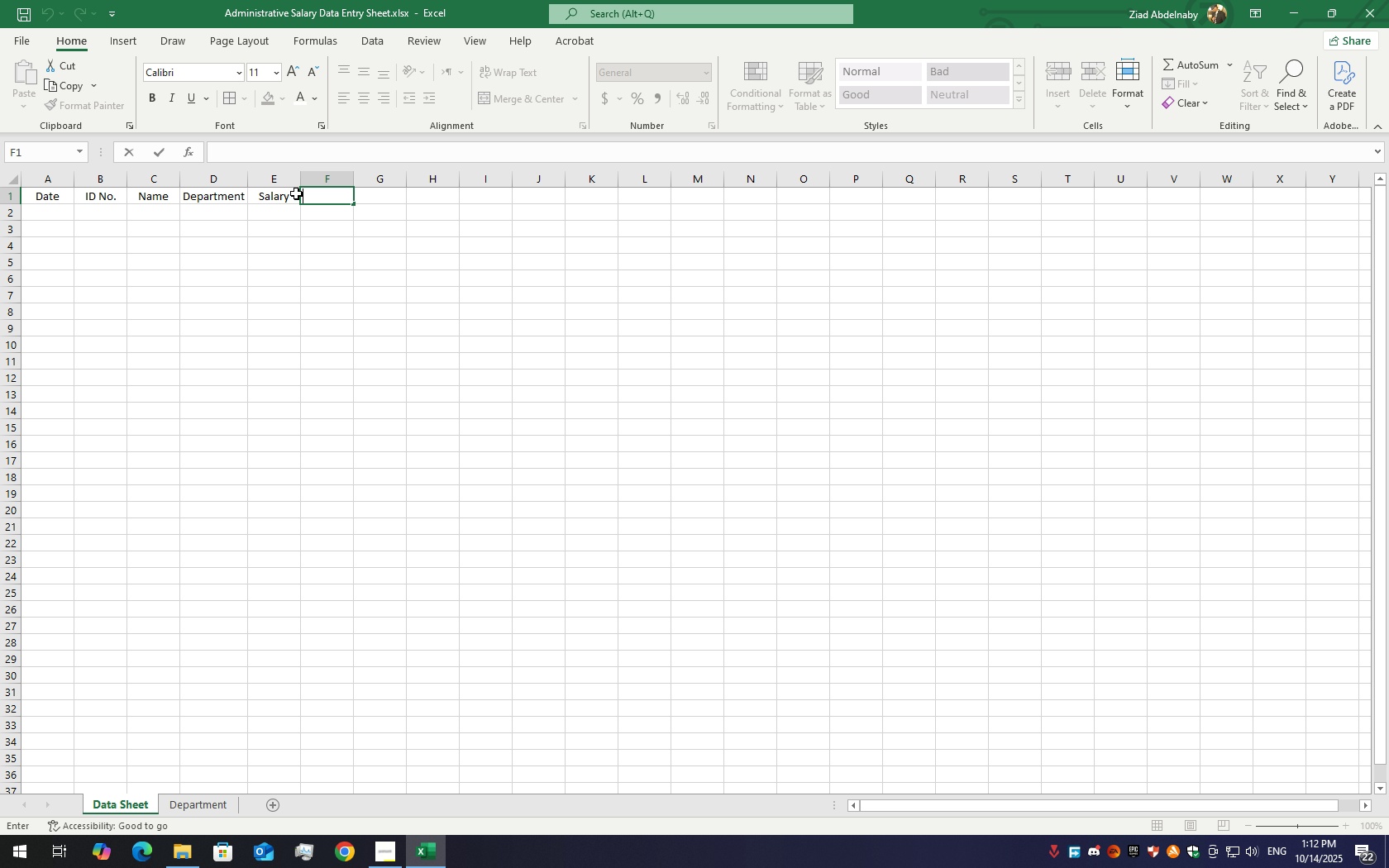 
type(Deductions)
 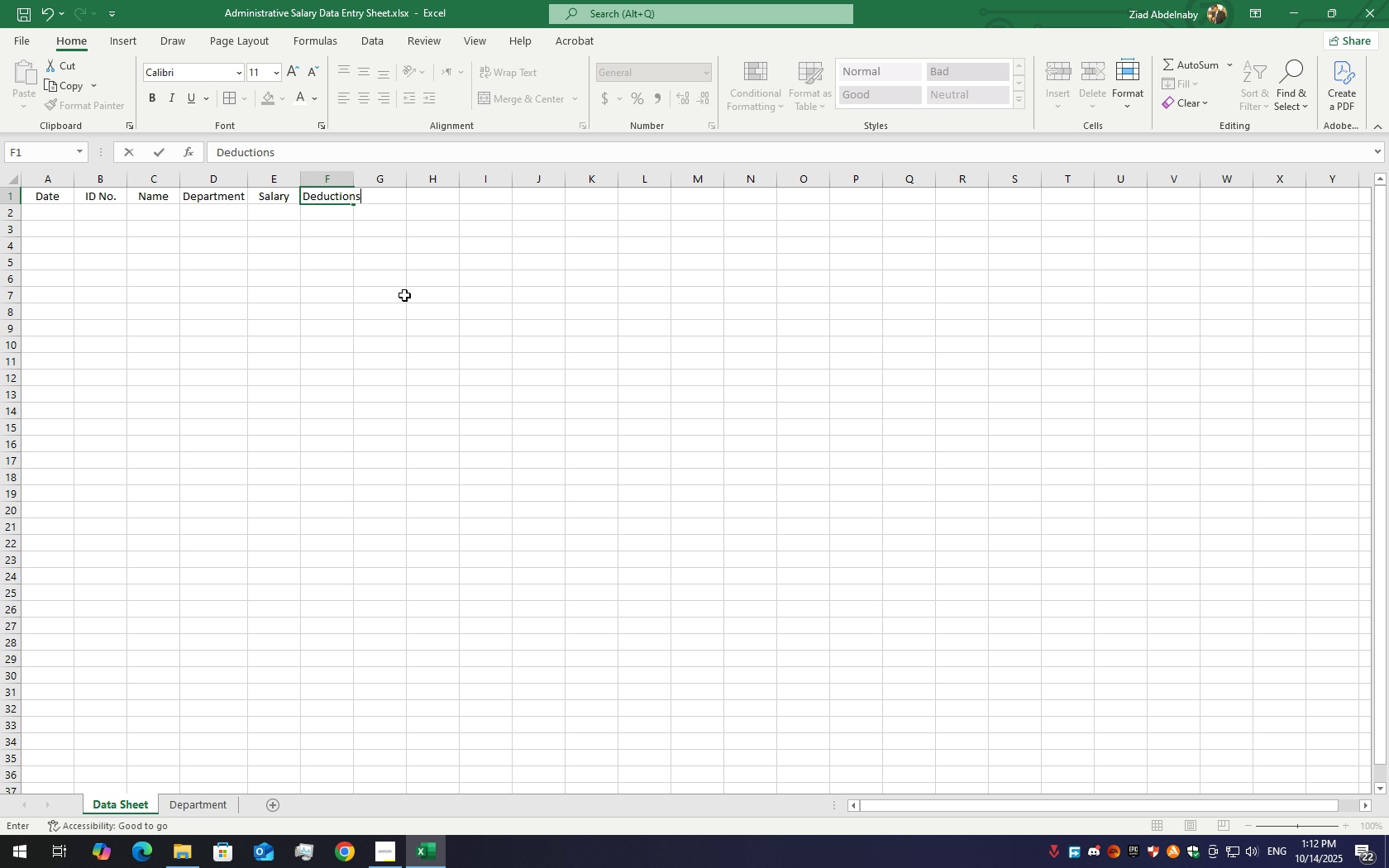 
left_click([306, 268])
 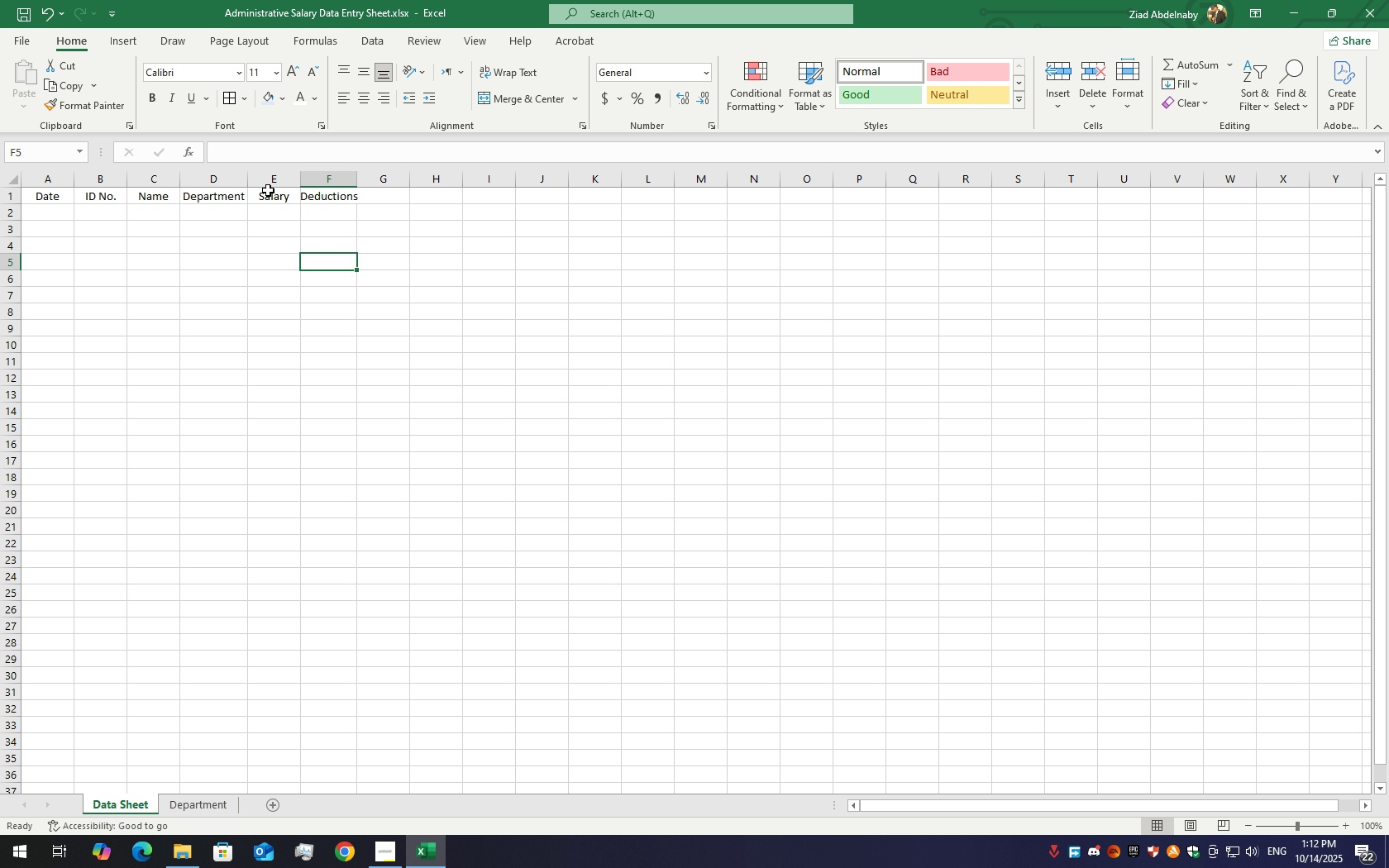 
double_click([254, 199])
 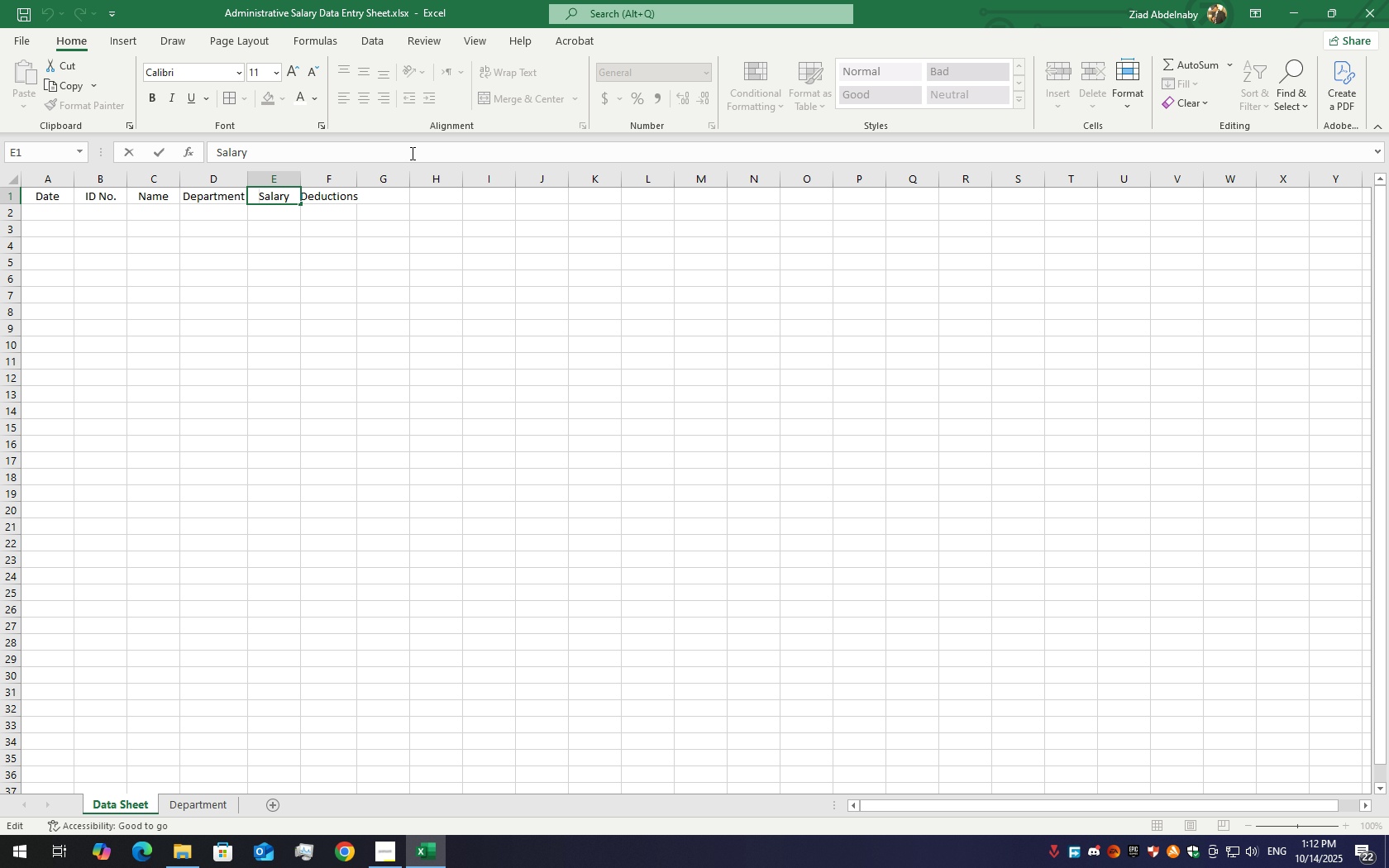 
type(Gross )
 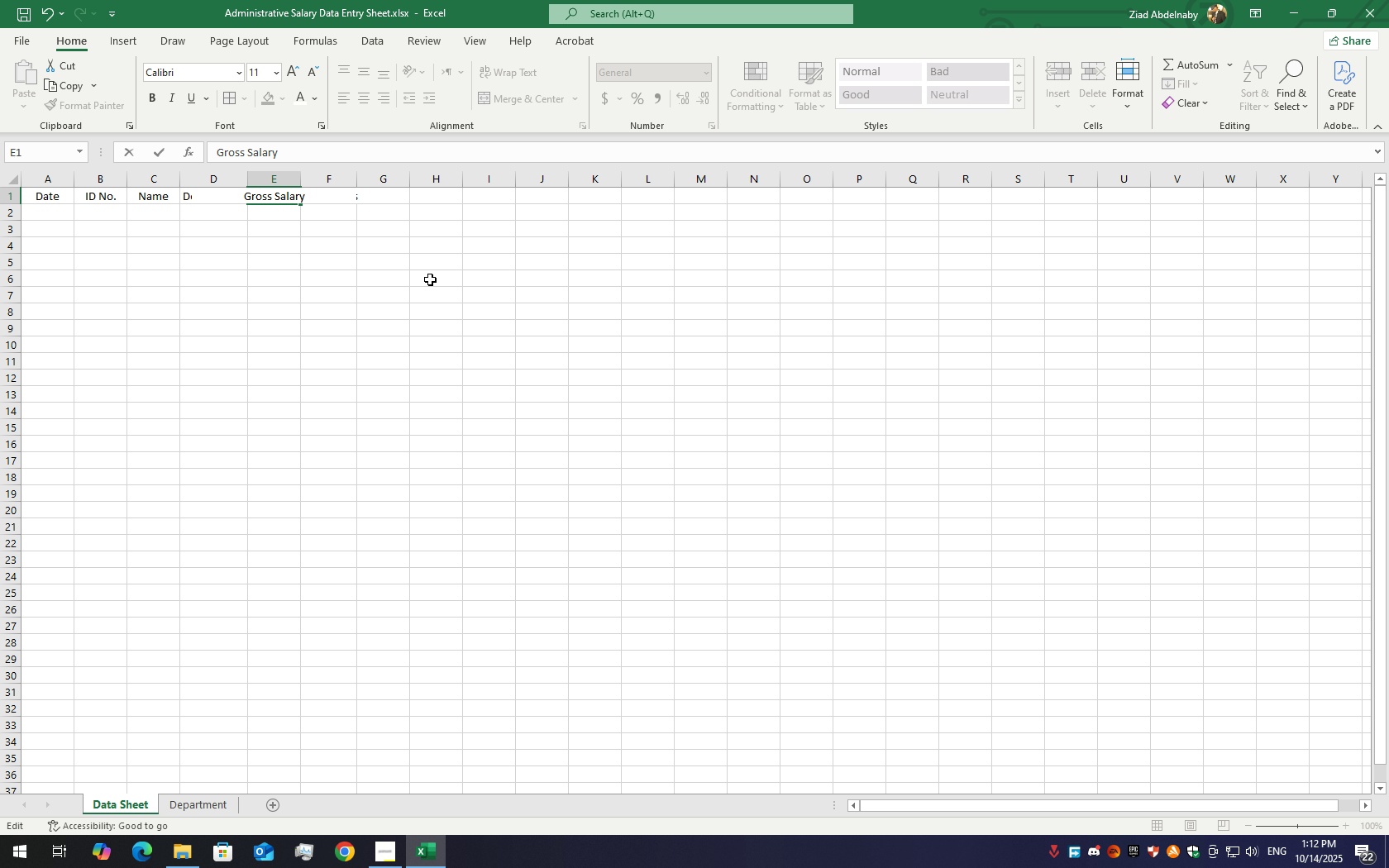 
left_click([345, 253])
 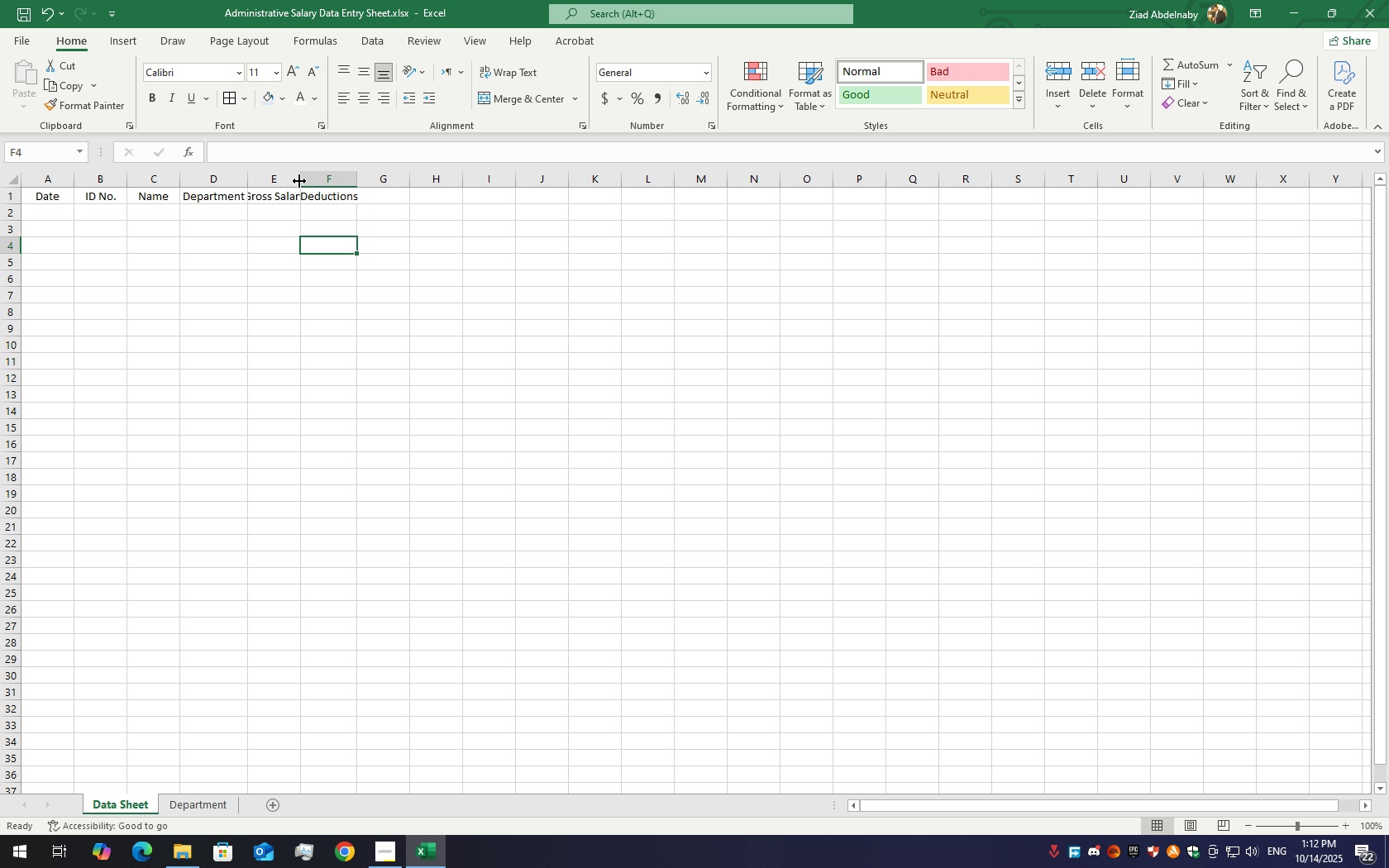 
double_click([299, 181])
 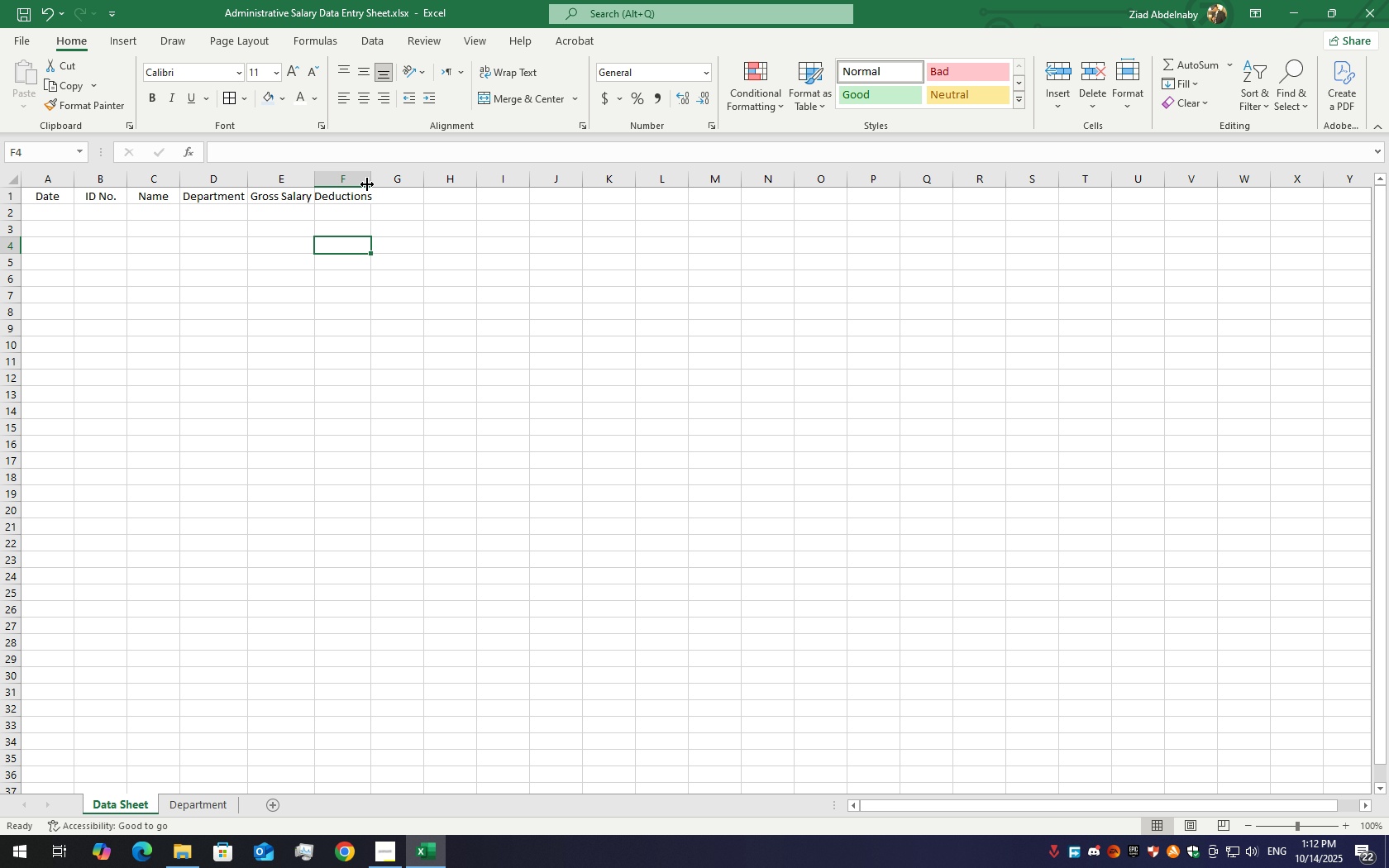 
left_click_drag(start_coordinate=[368, 184], to_coordinate=[388, 183])
 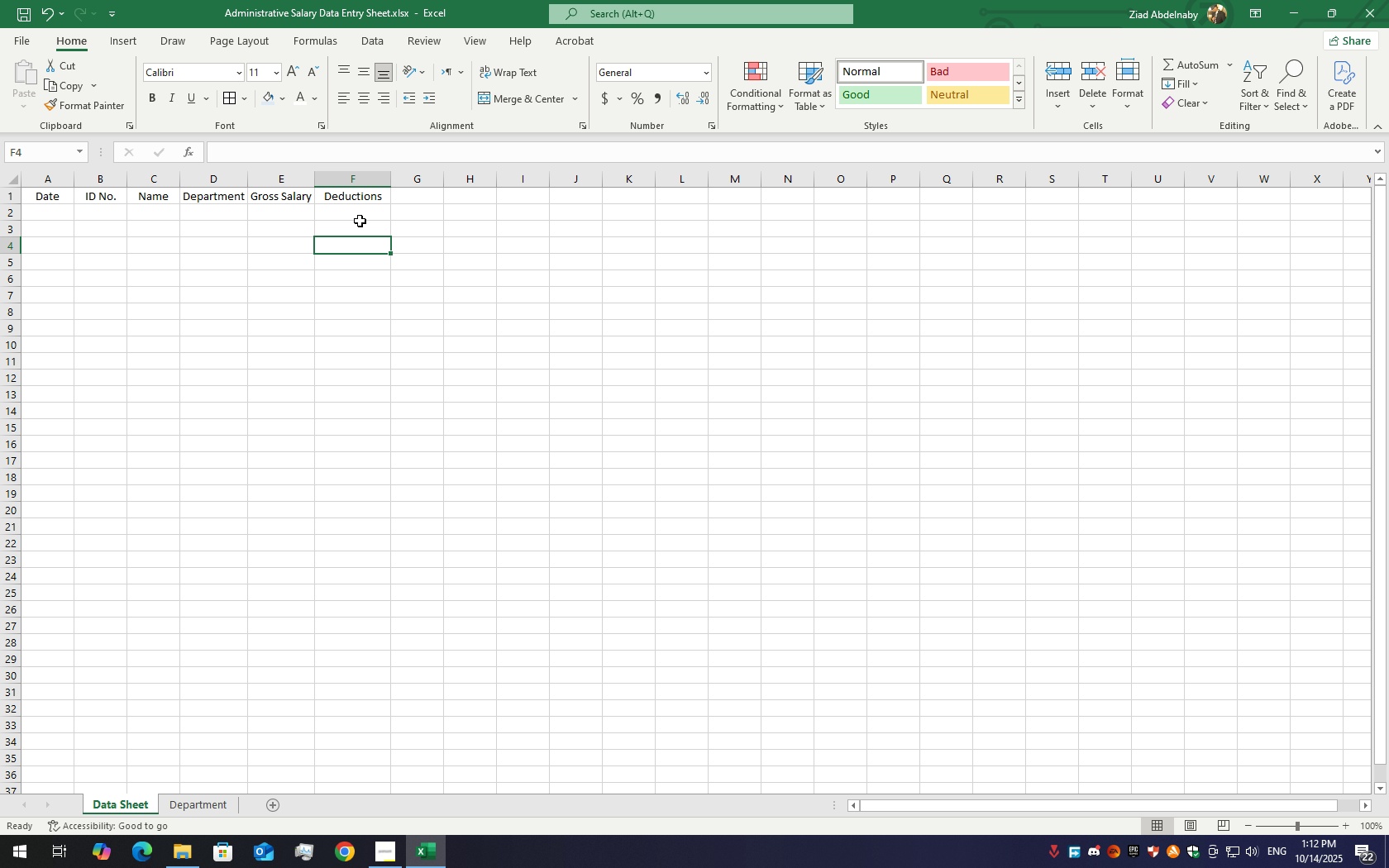 
left_click([360, 210])
 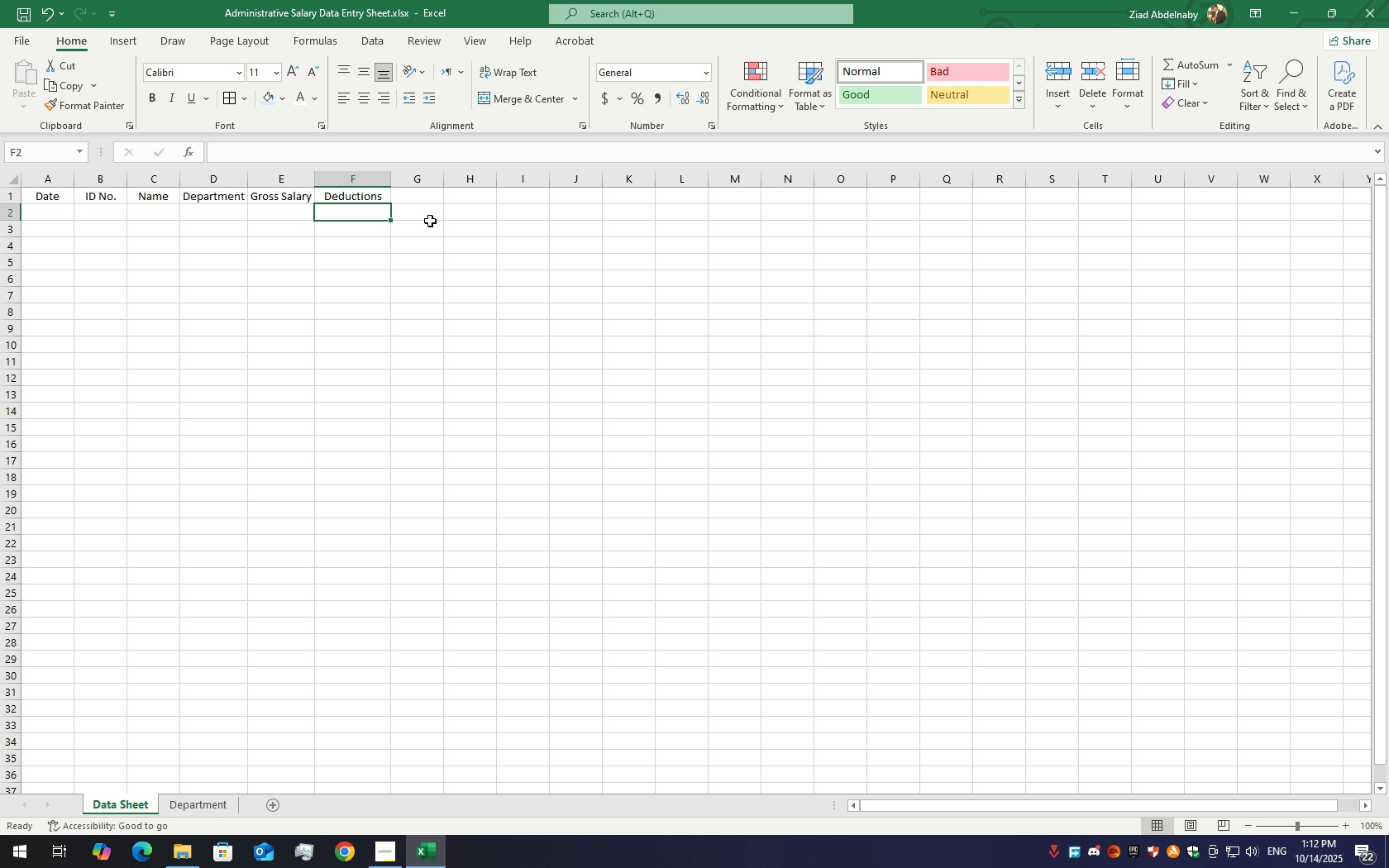 
left_click([424, 203])
 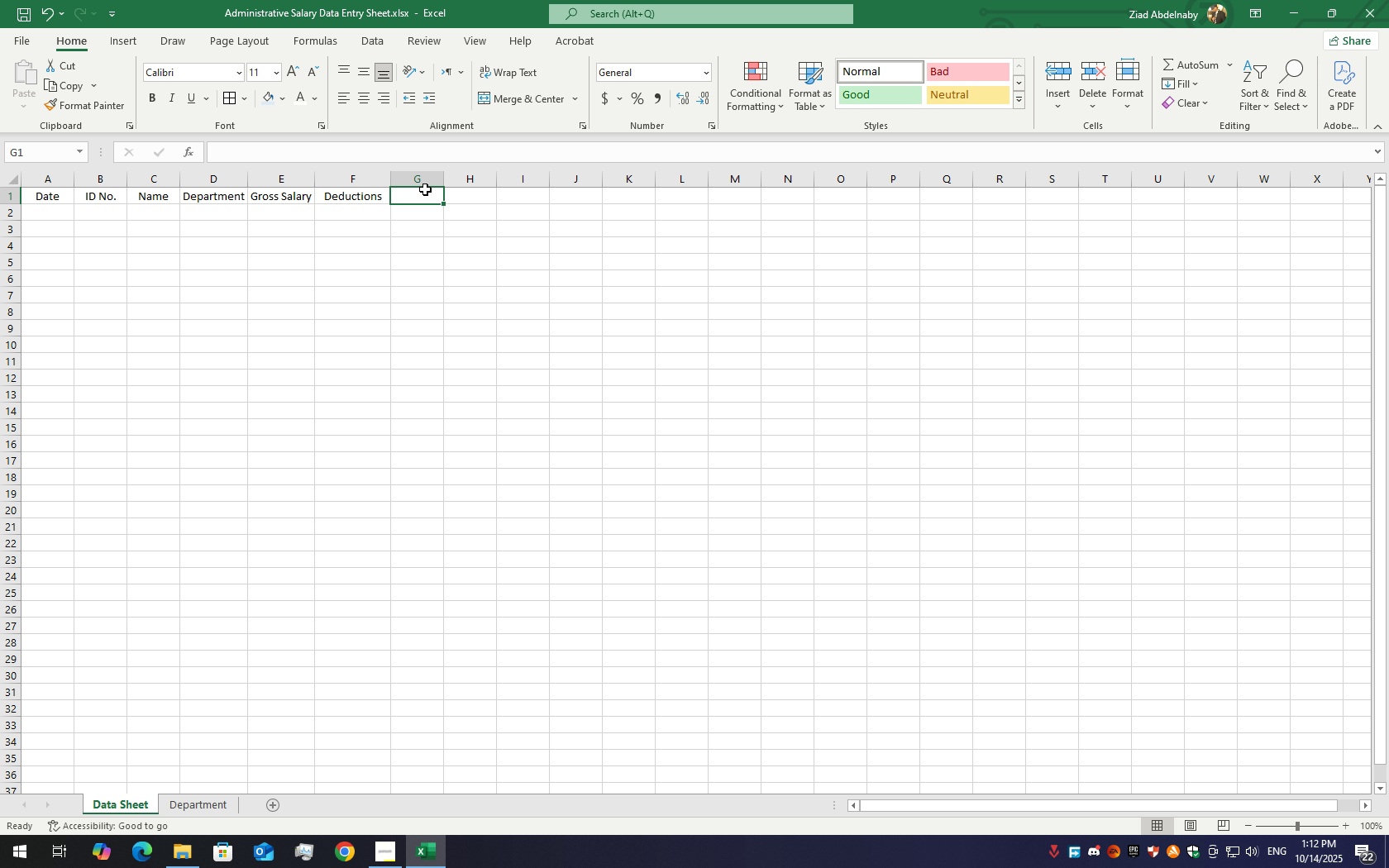 
double_click([425, 189])
 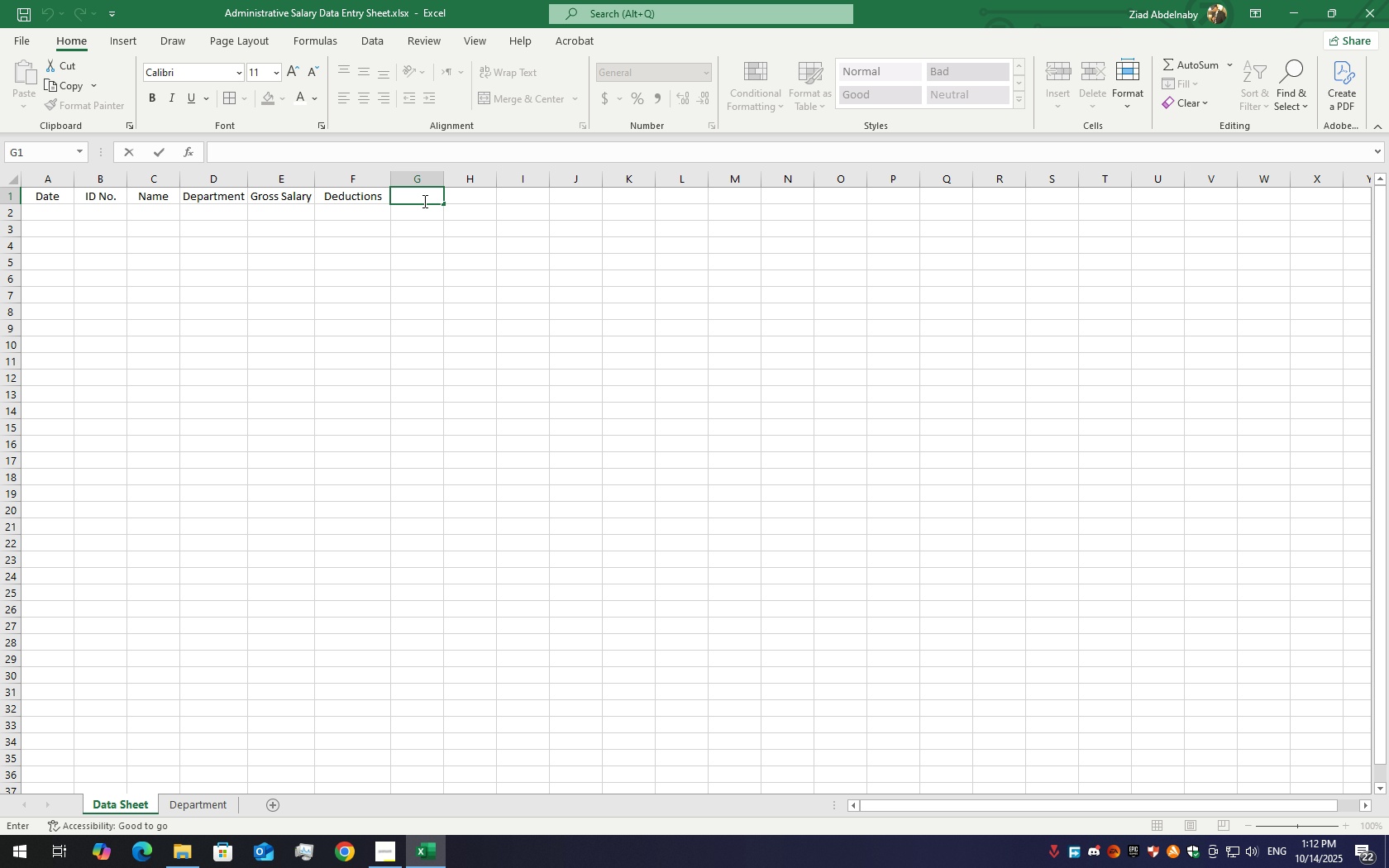 
type(Net Salary)
 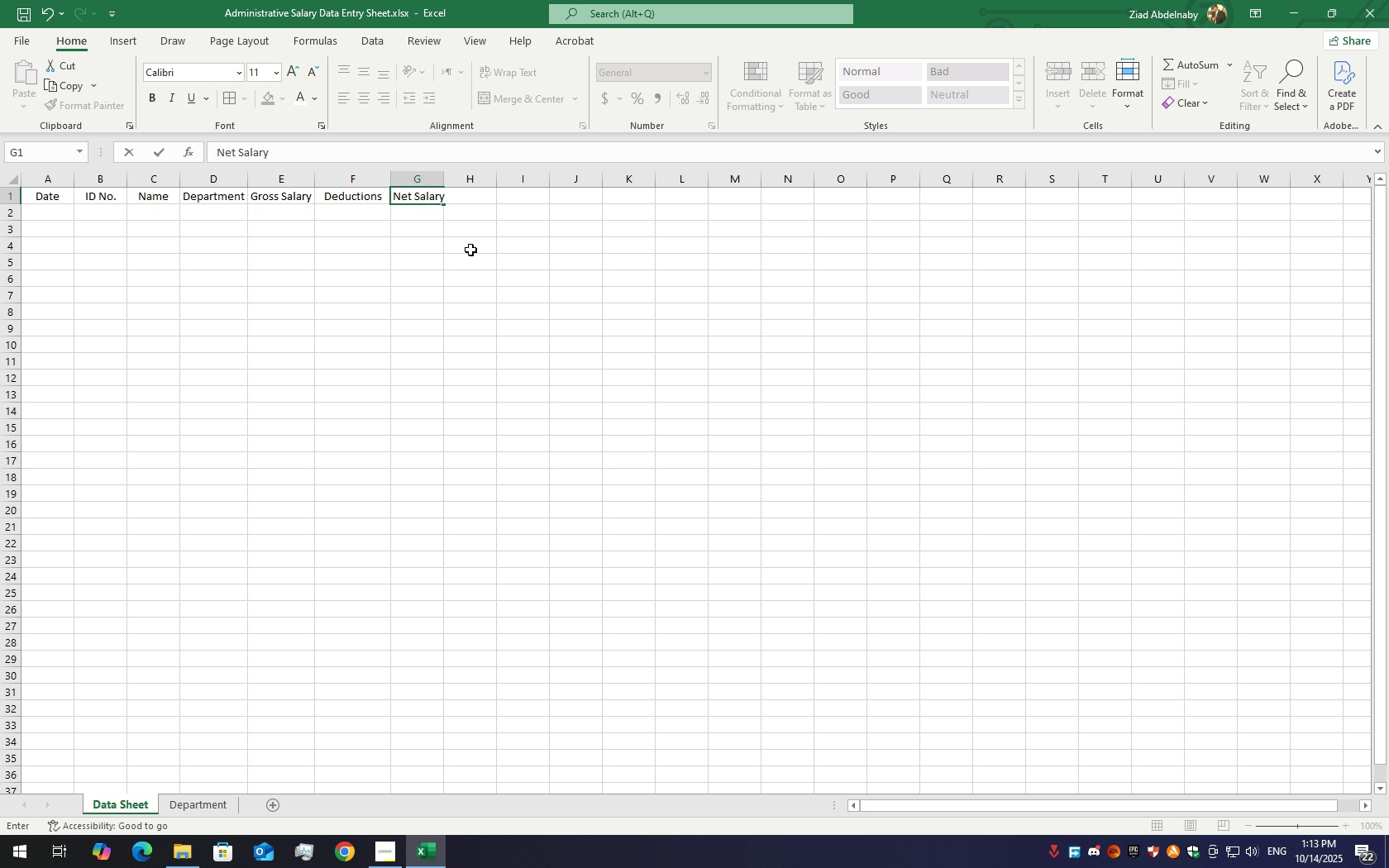 
left_click([467, 249])
 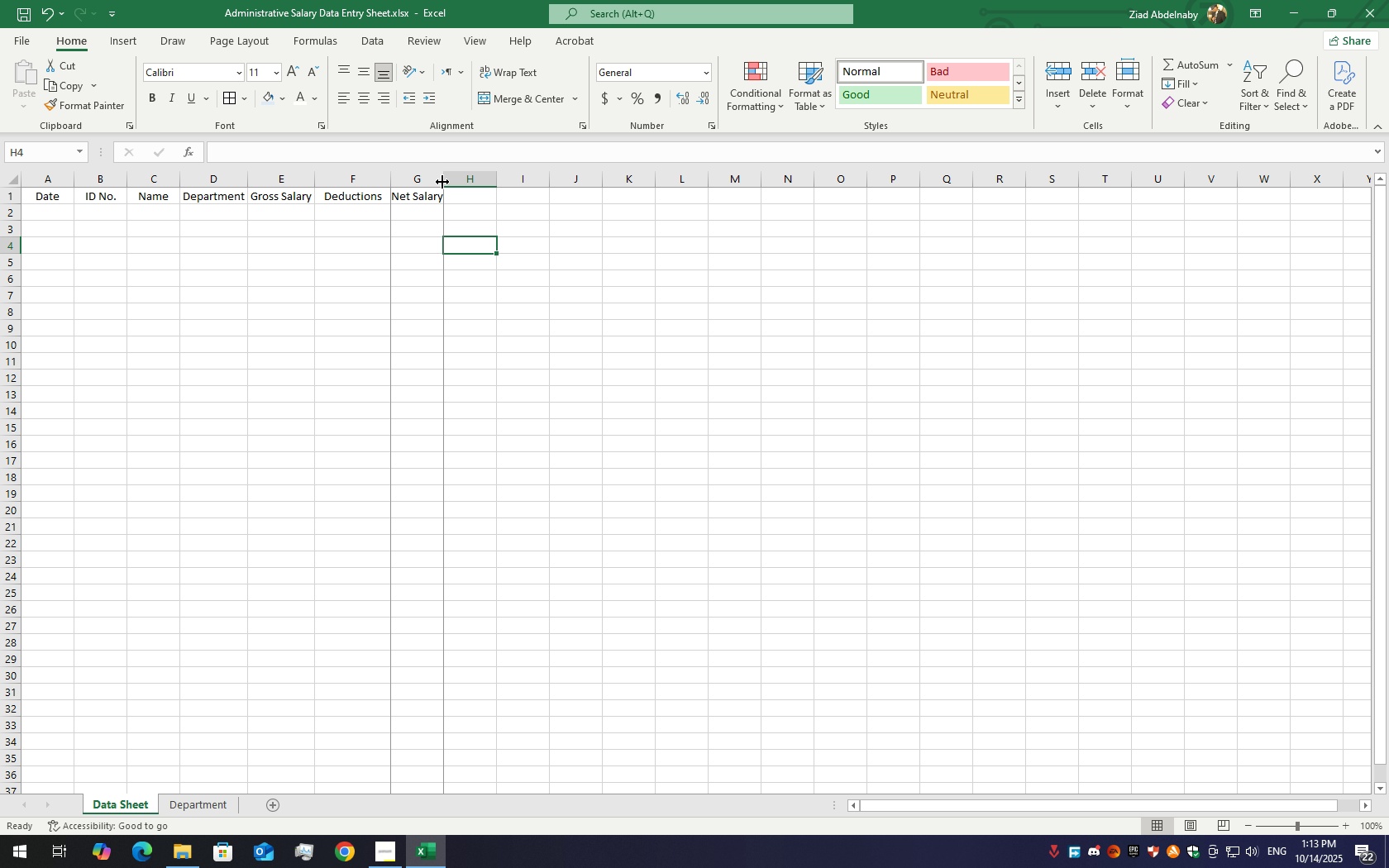 
double_click([442, 182])
 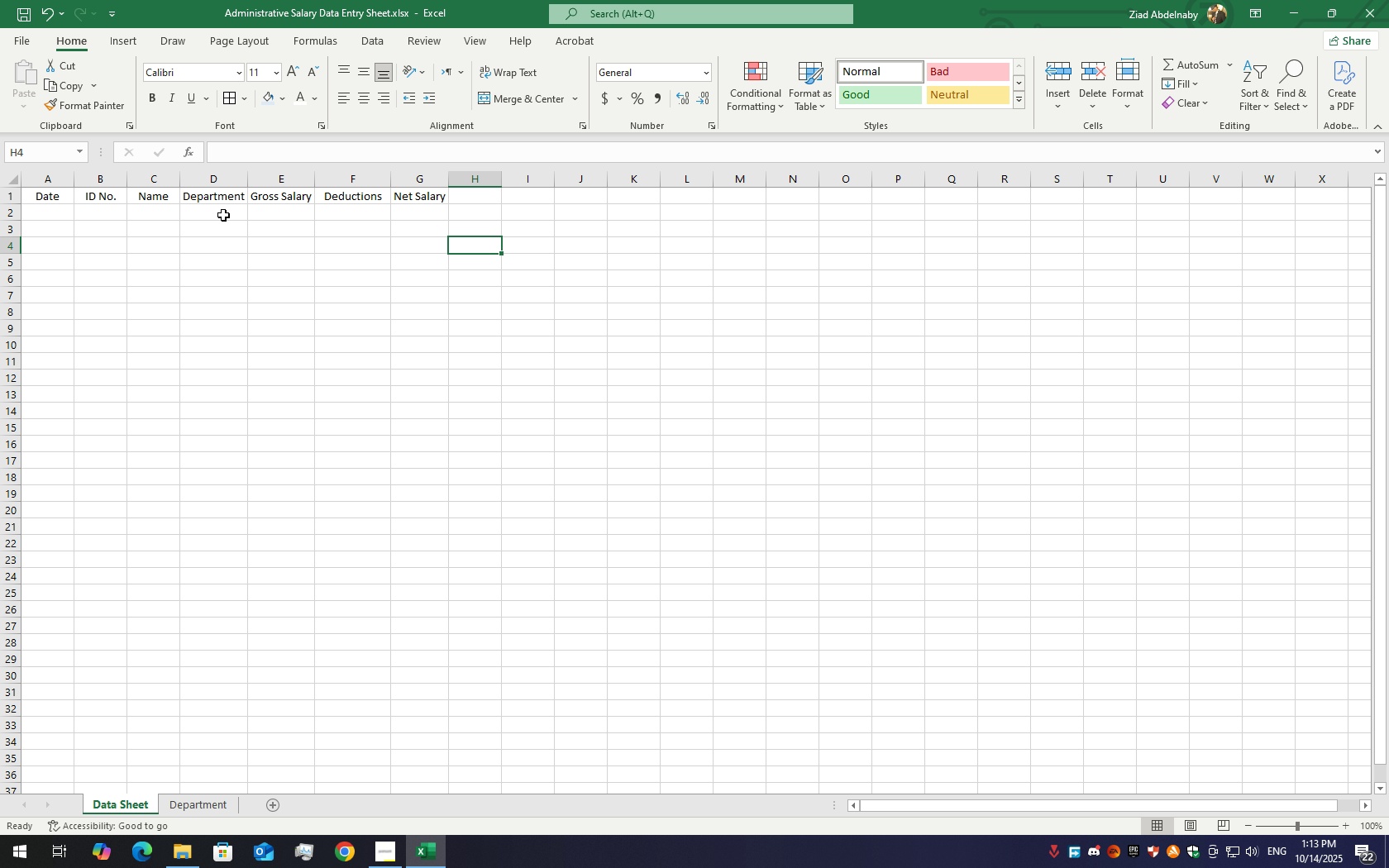 
wait(6.29)
 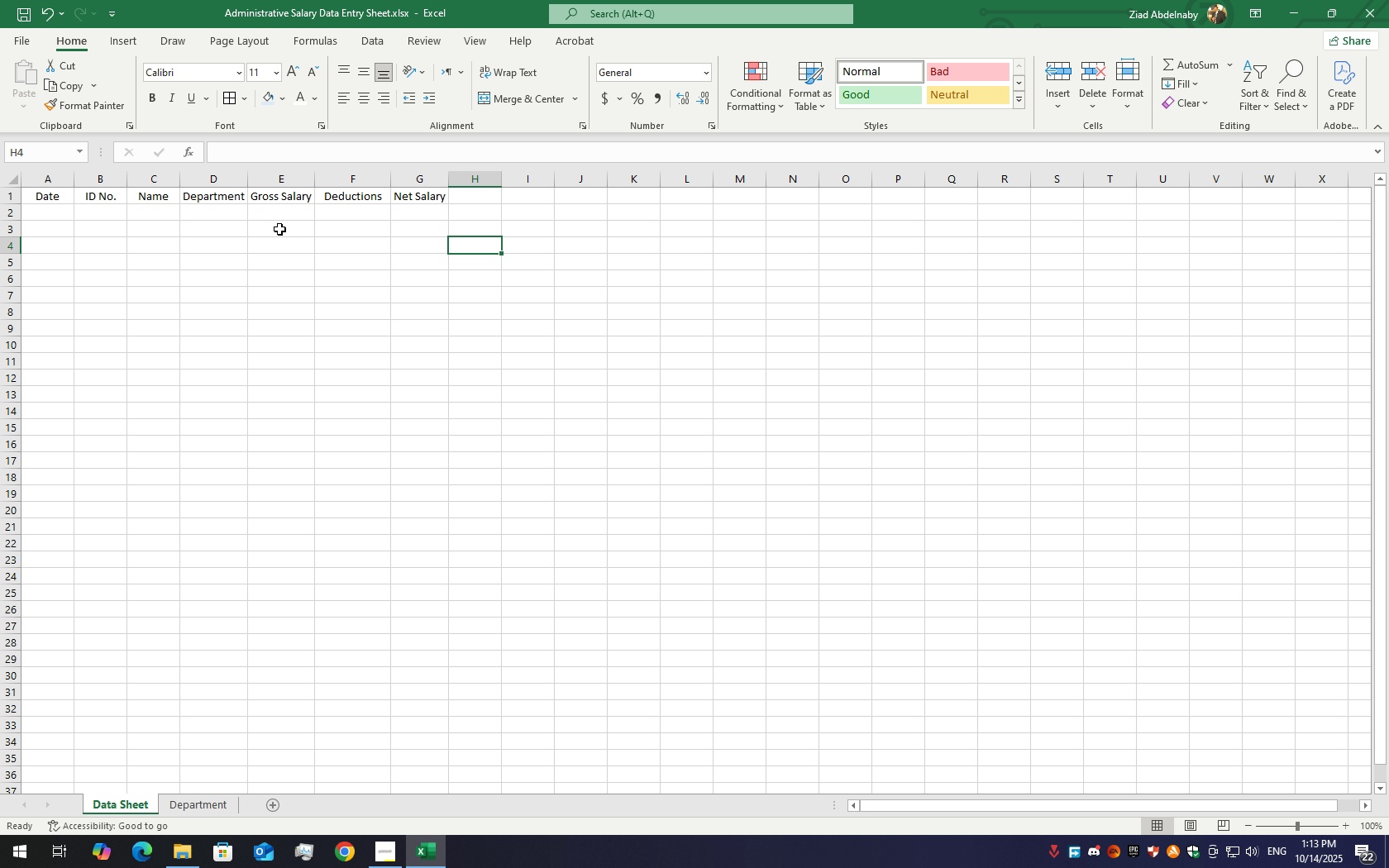 
left_click([360, 207])
 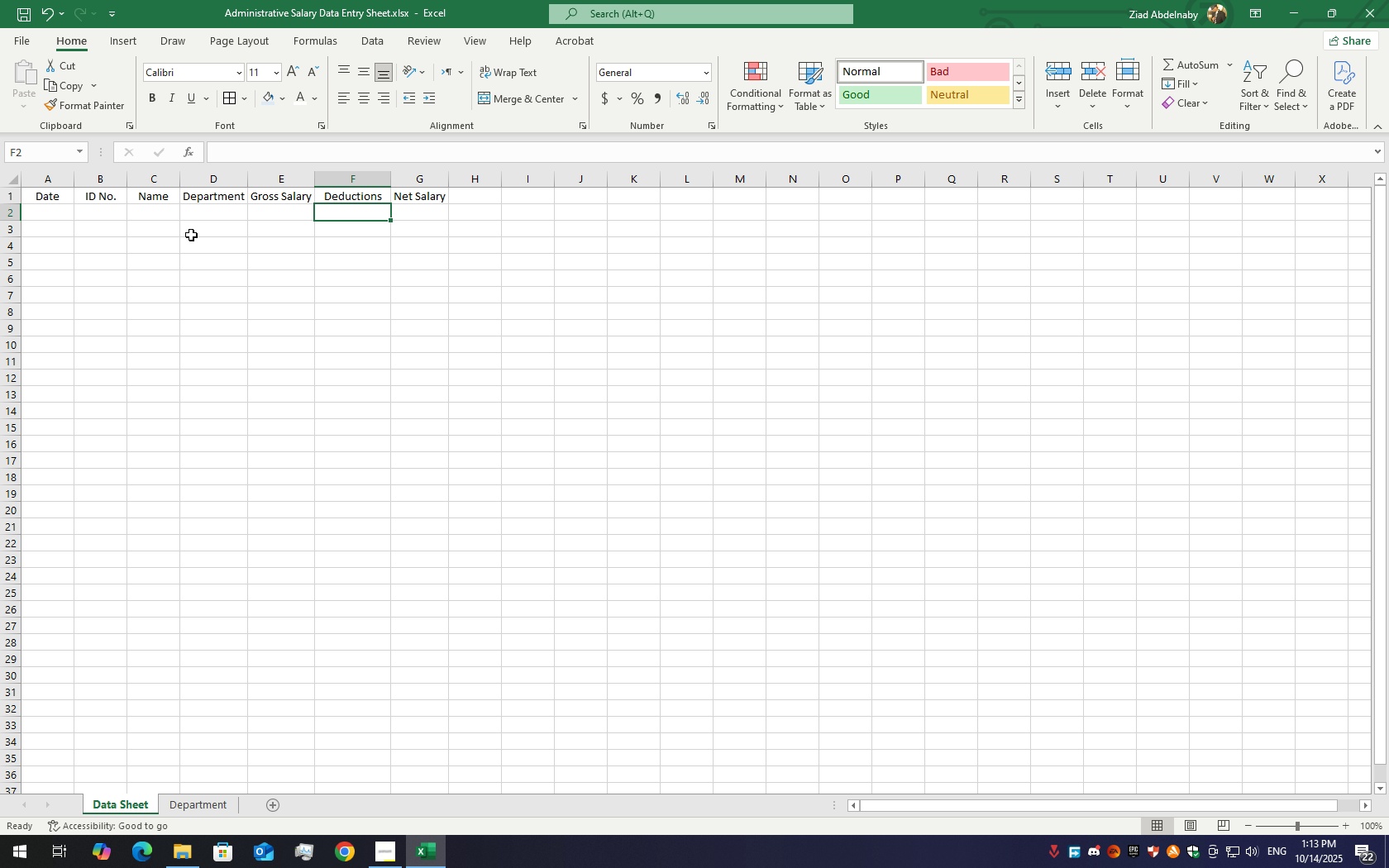 
left_click_drag(start_coordinate=[39, 199], to_coordinate=[395, 222])
 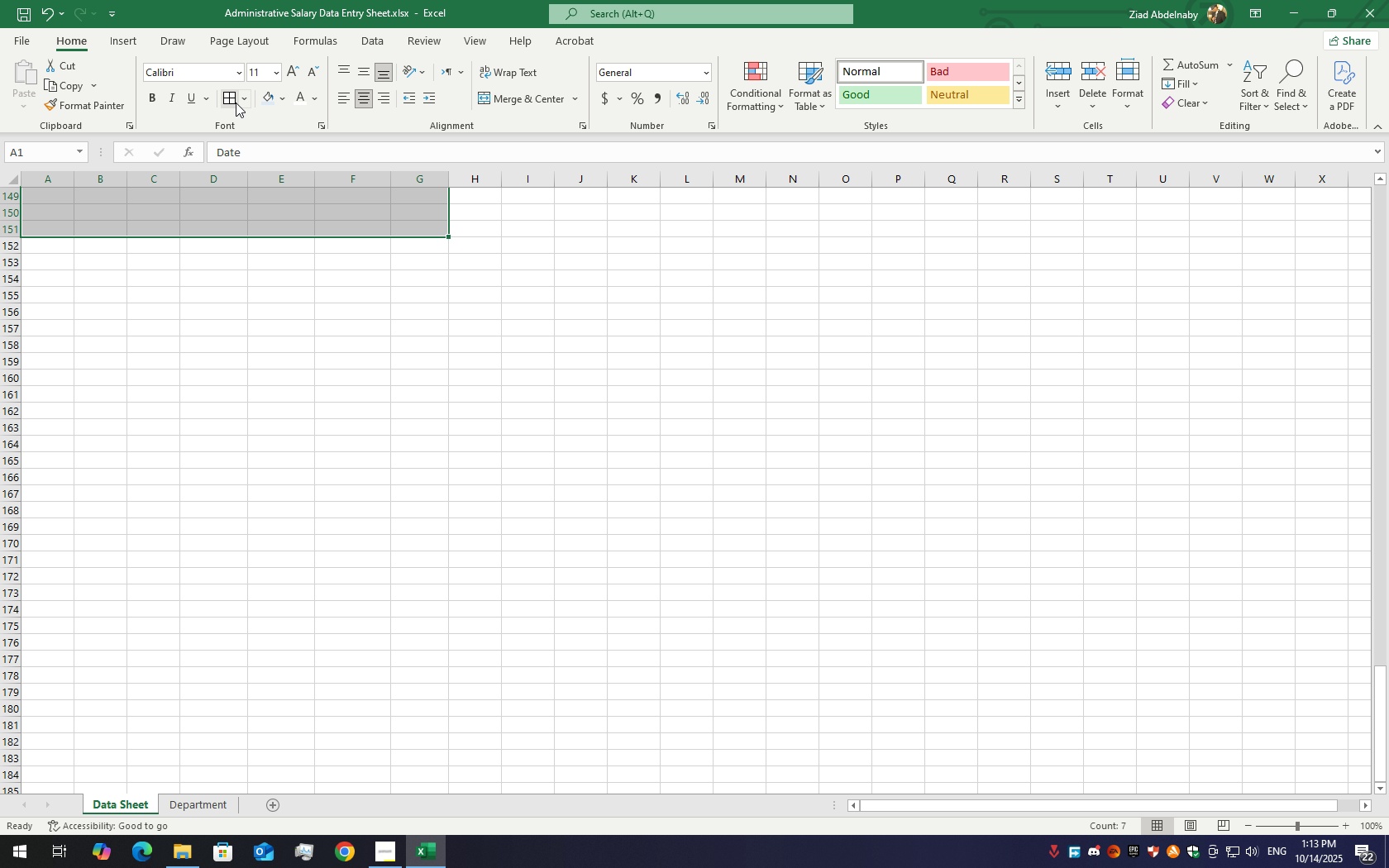 
left_click([236, 102])
 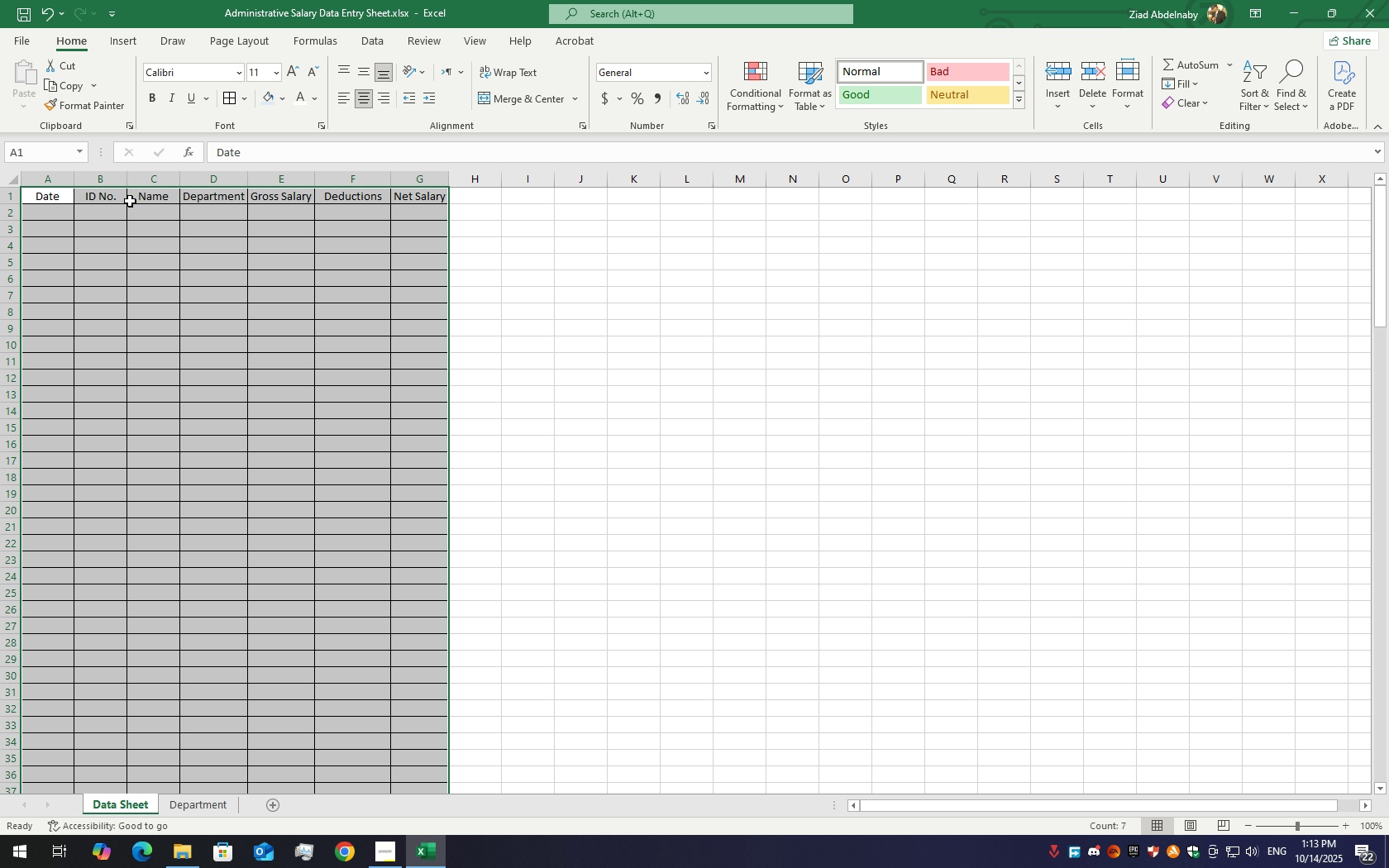 
left_click([91, 197])
 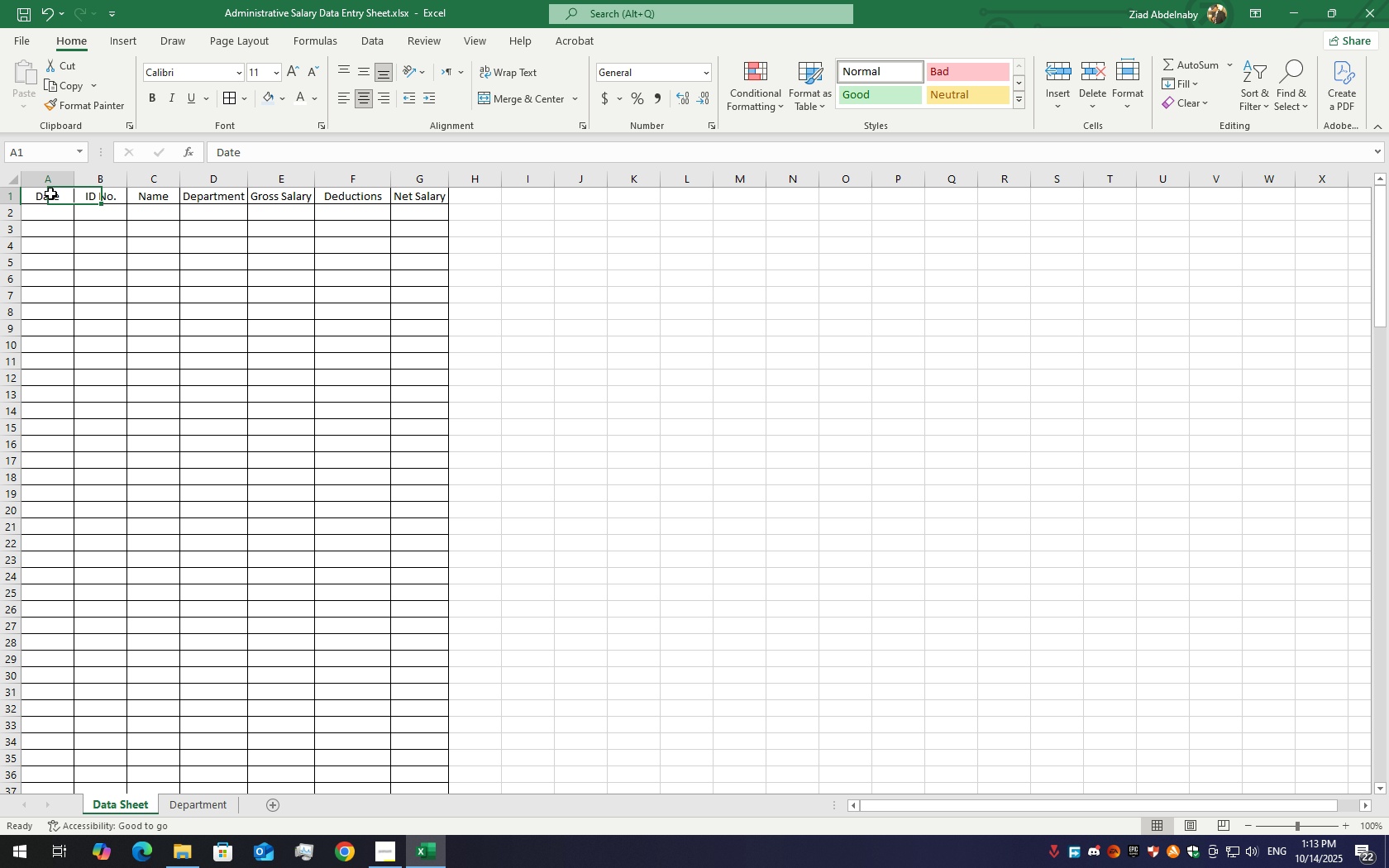 
left_click_drag(start_coordinate=[50, 193], to_coordinate=[412, 199])
 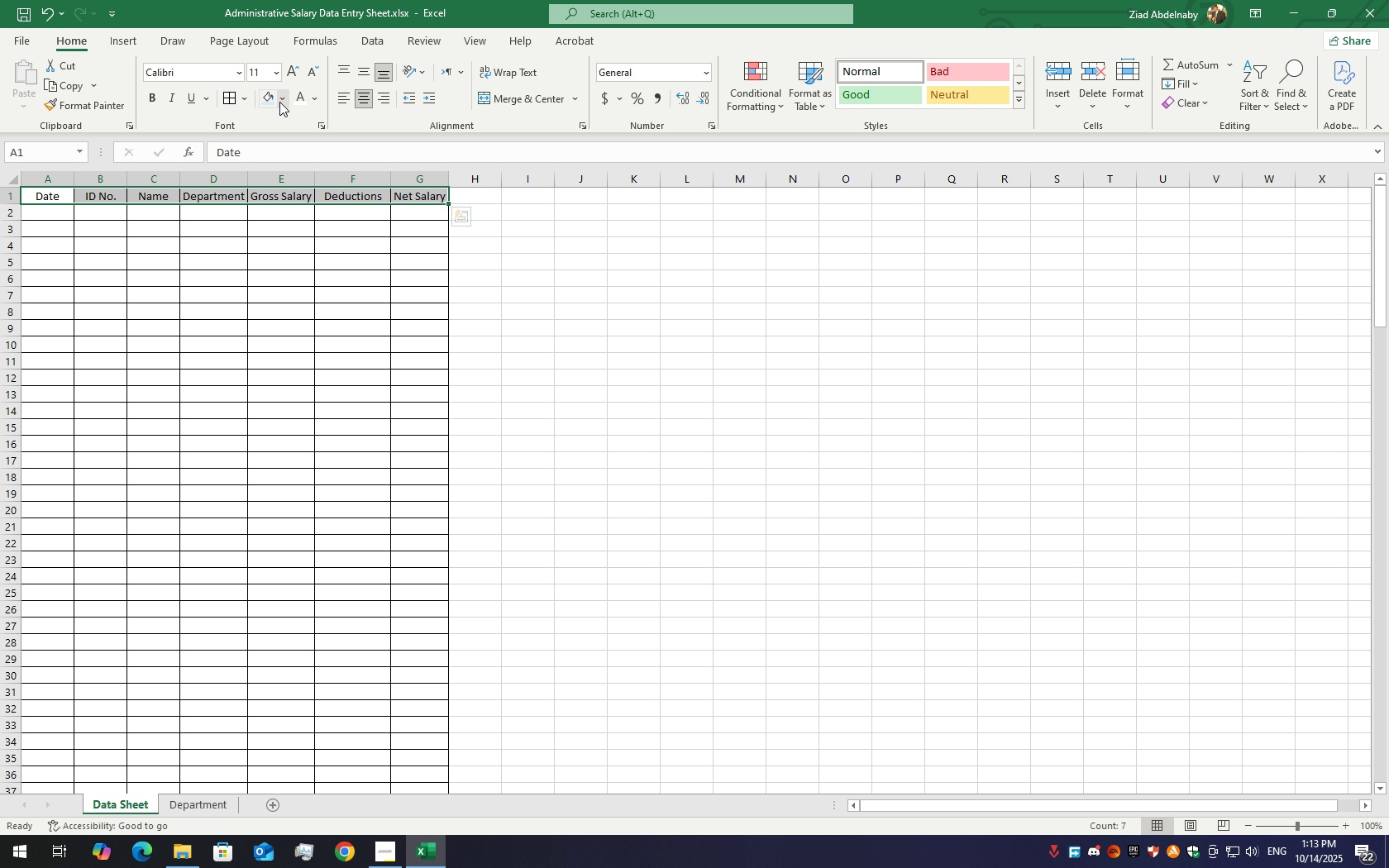 
left_click([279, 102])
 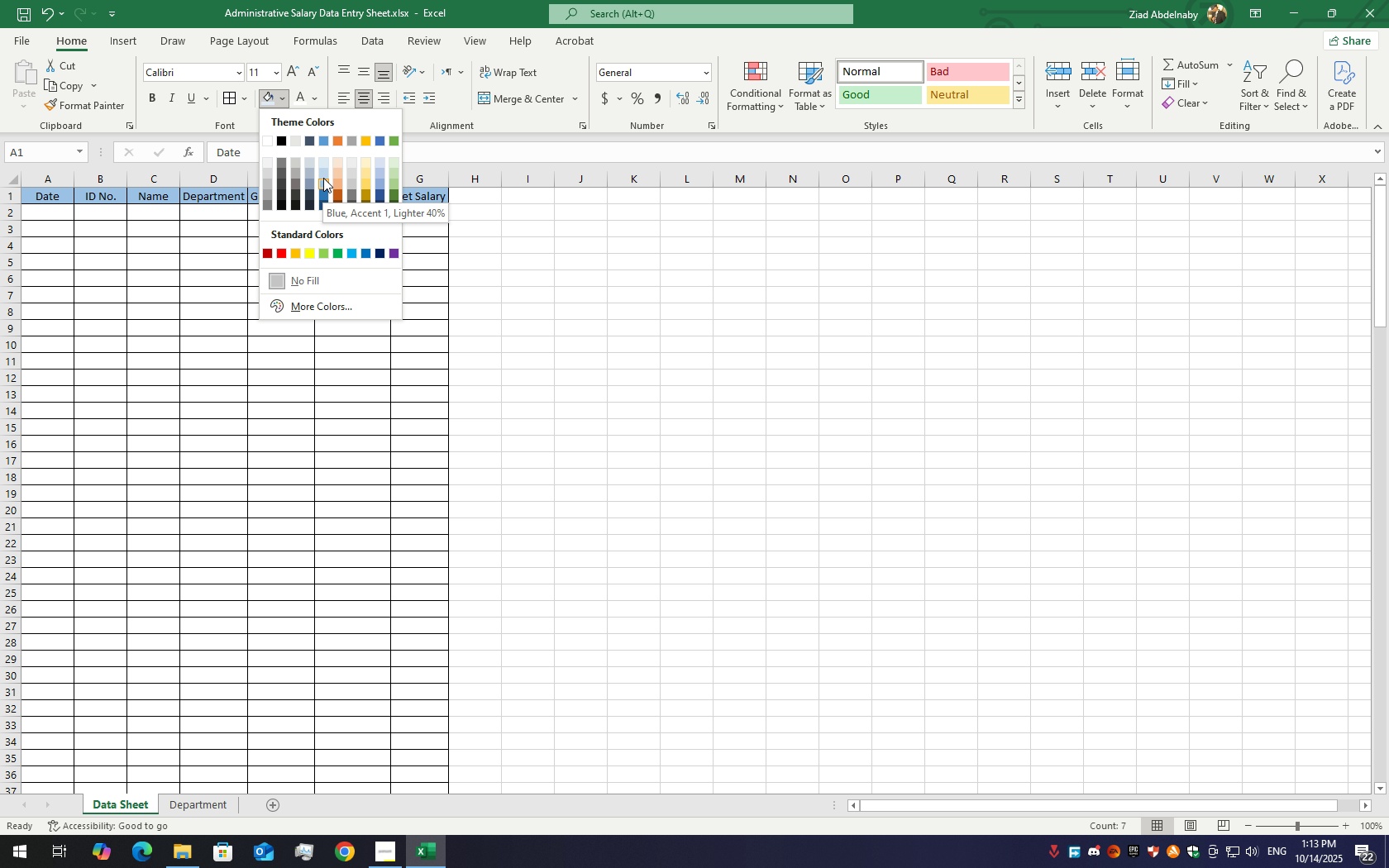 
wait(7.61)
 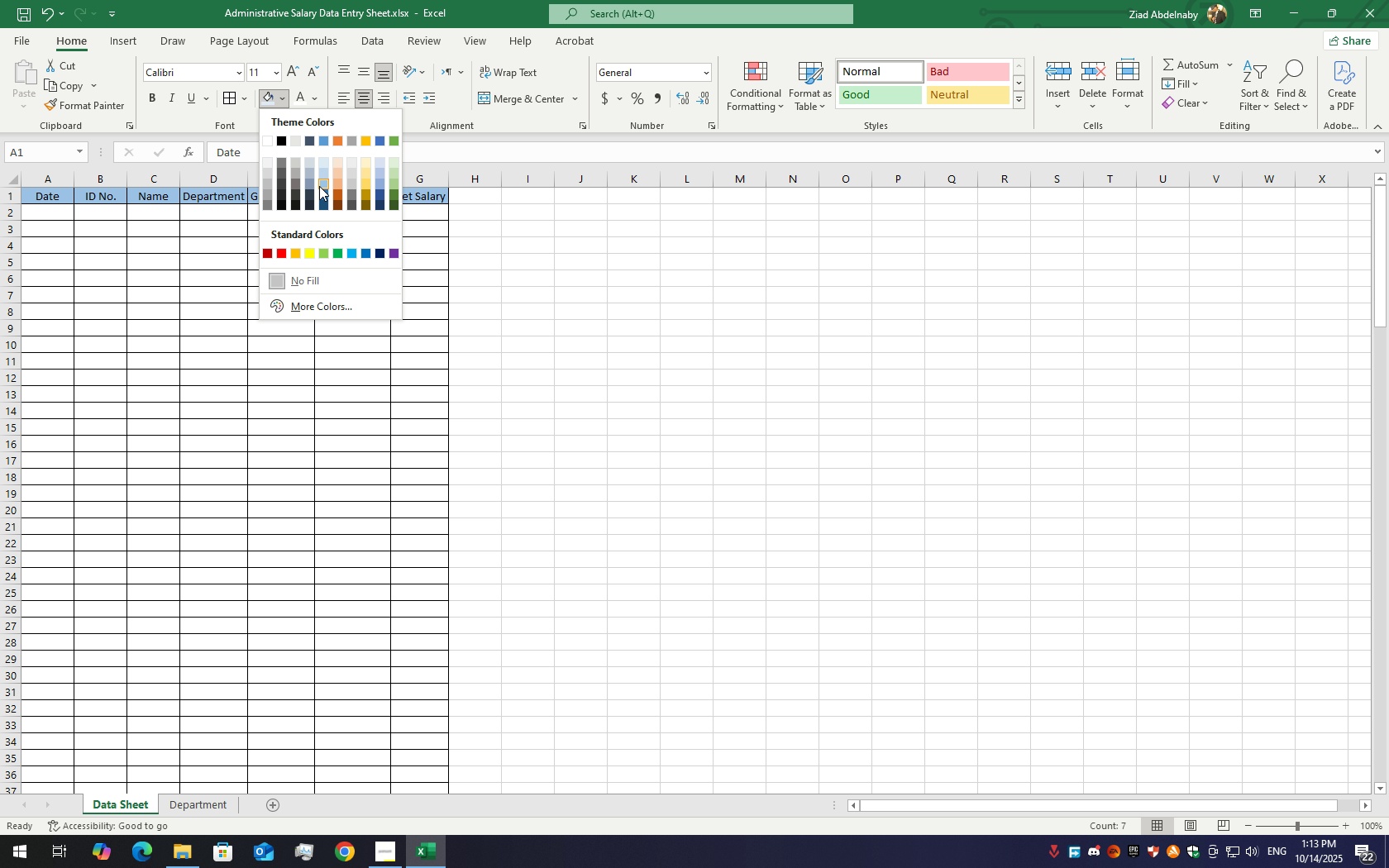 
left_click([324, 140])
 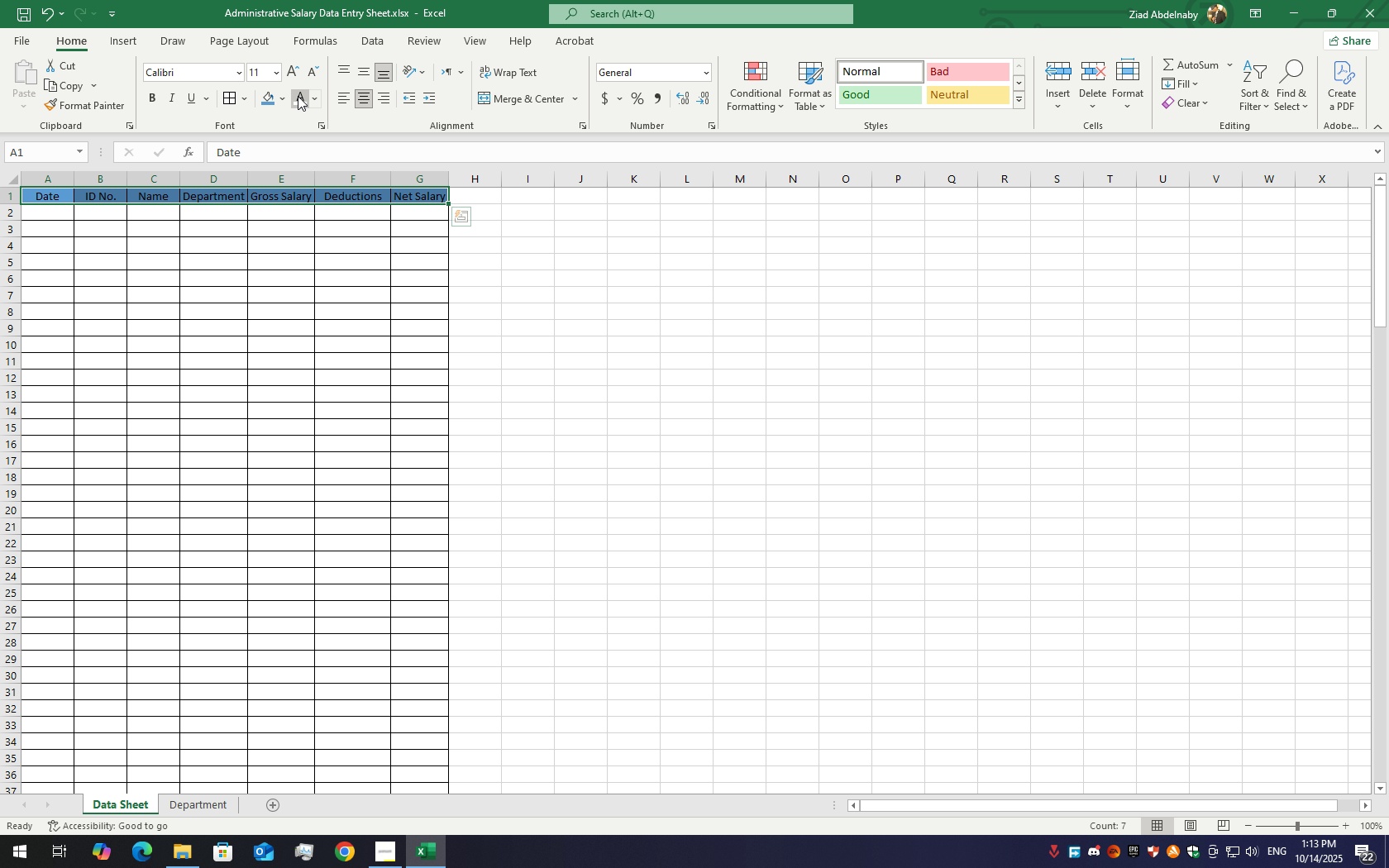 
left_click([298, 96])
 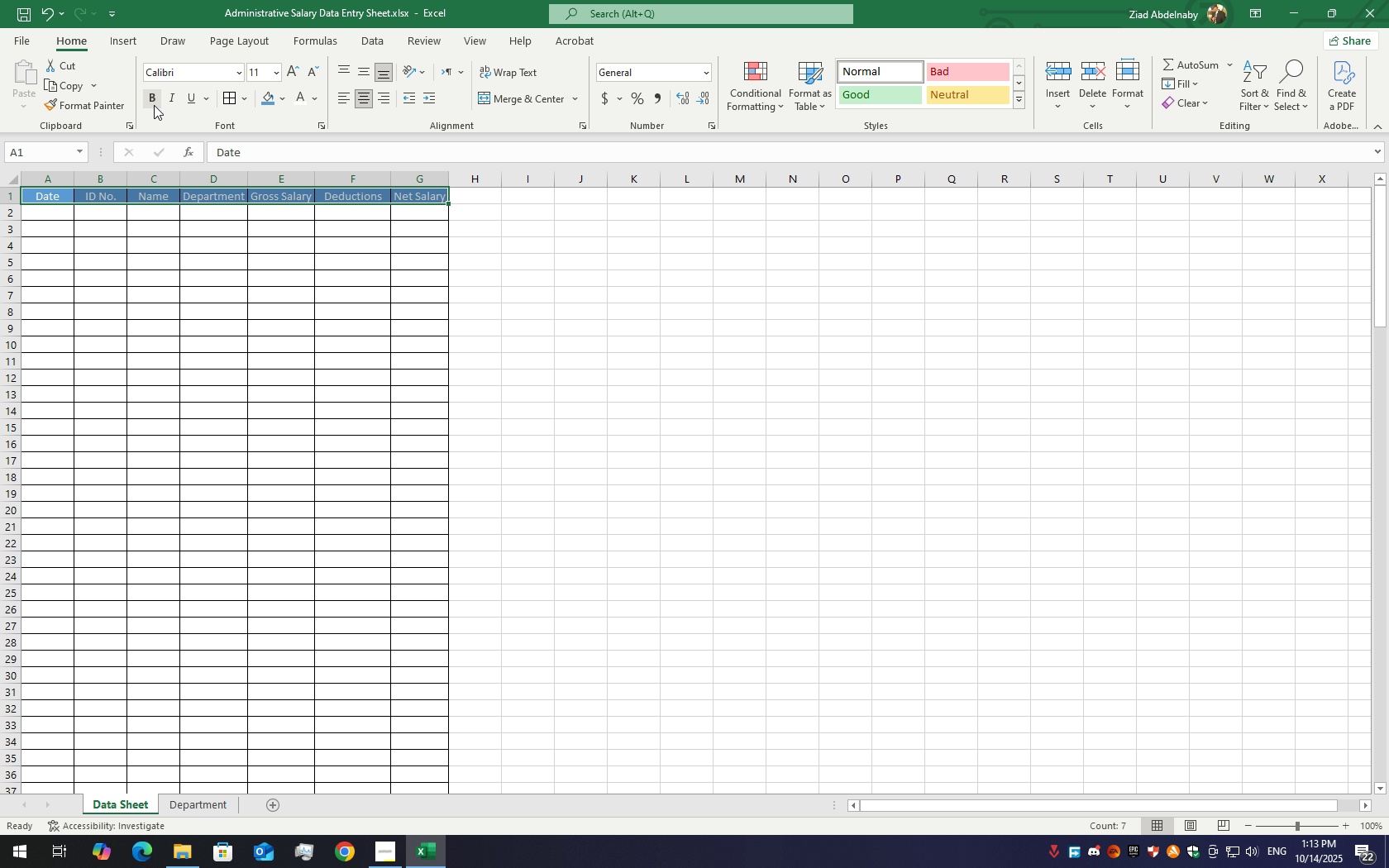 
left_click([154, 105])
 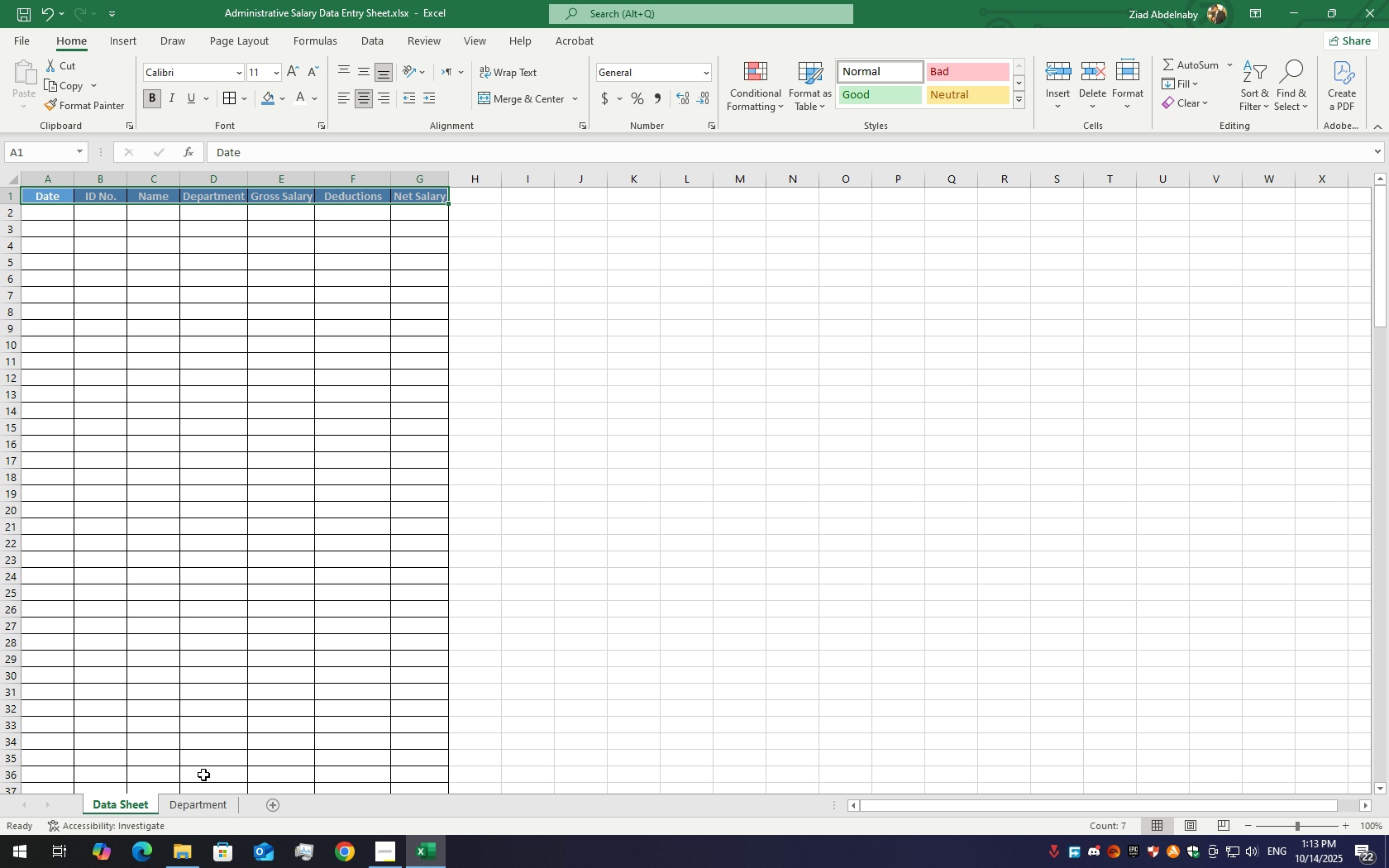 
left_click([188, 810])
 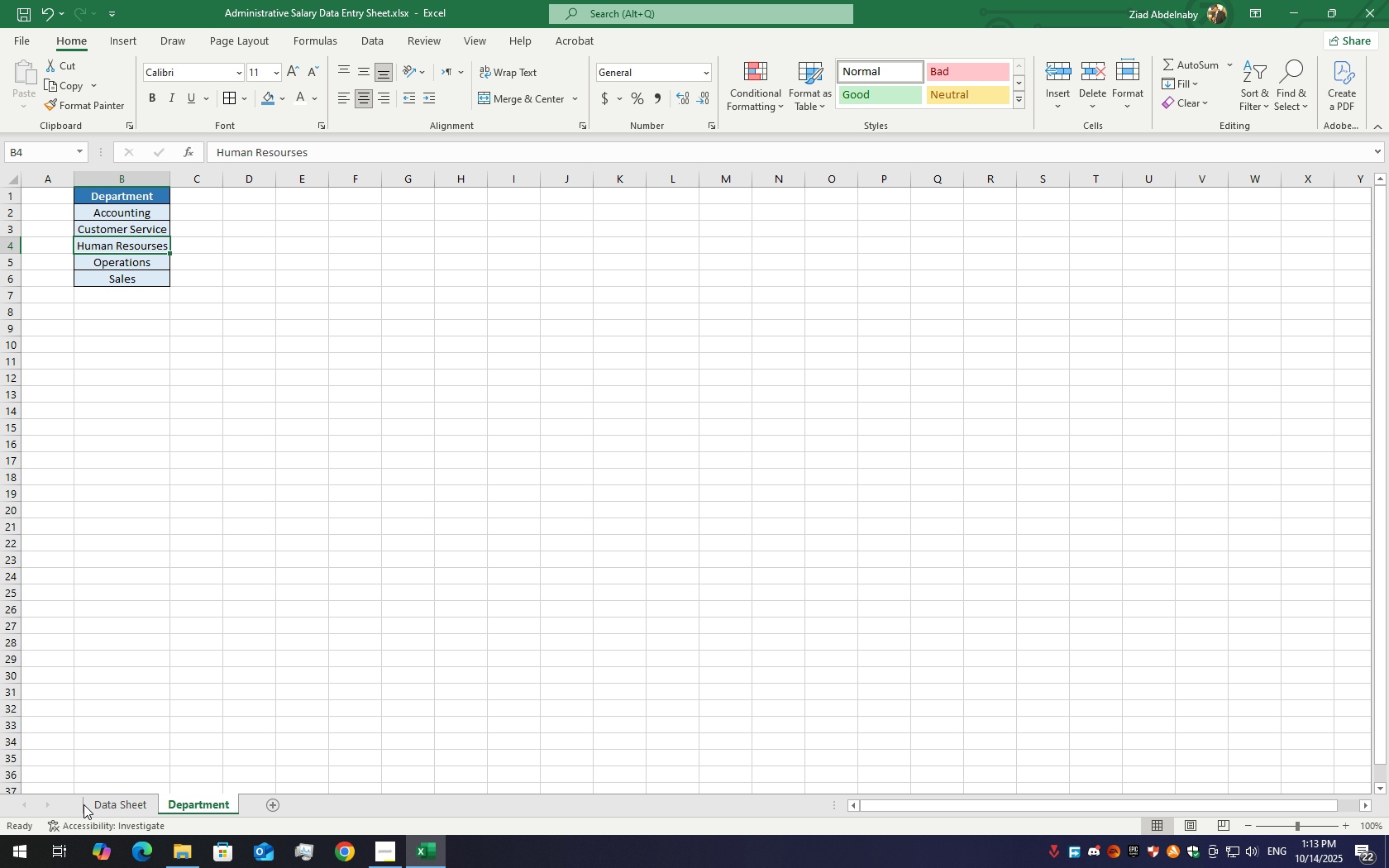 
left_click([123, 810])
 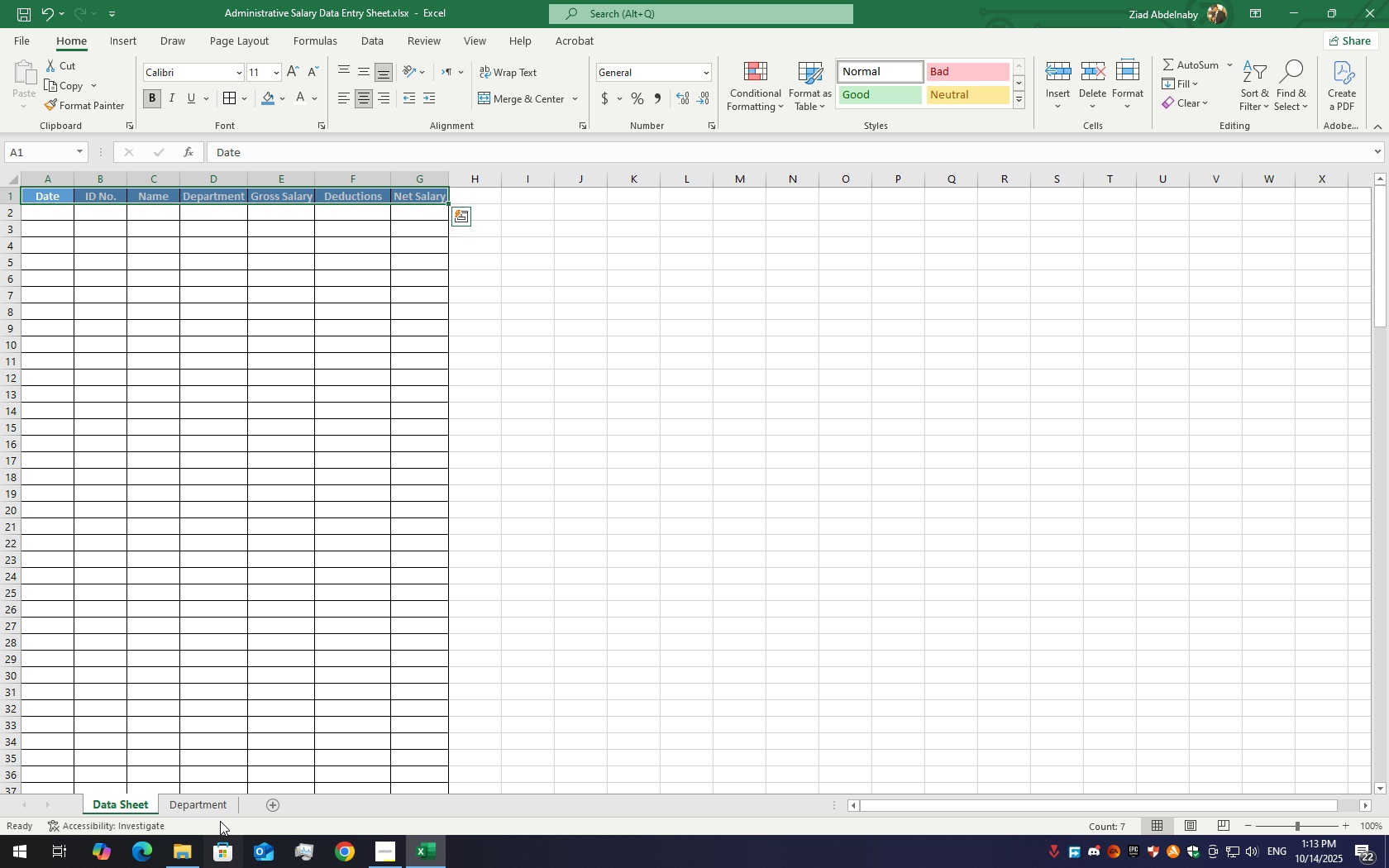 
left_click([196, 808])
 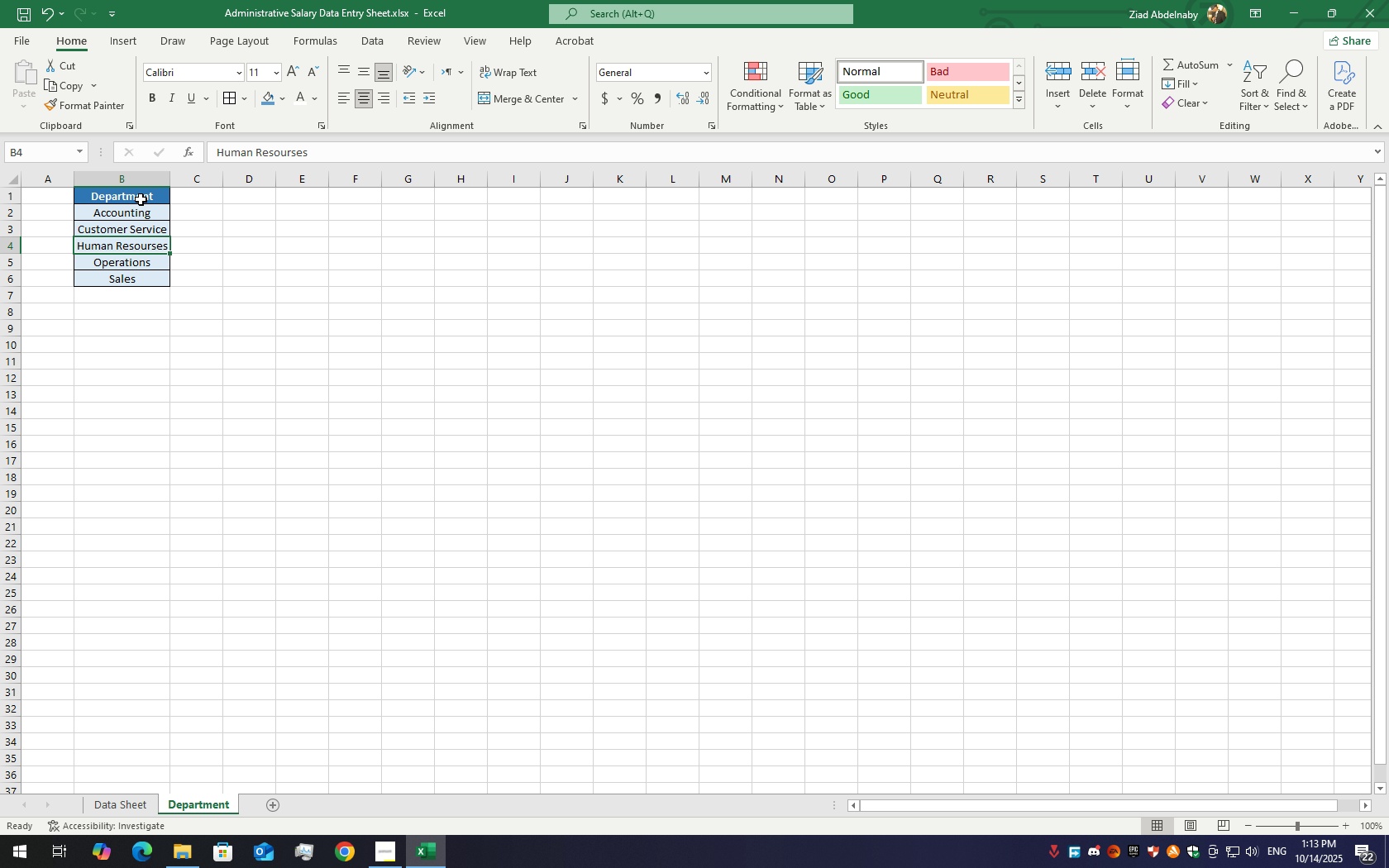 
left_click([150, 199])
 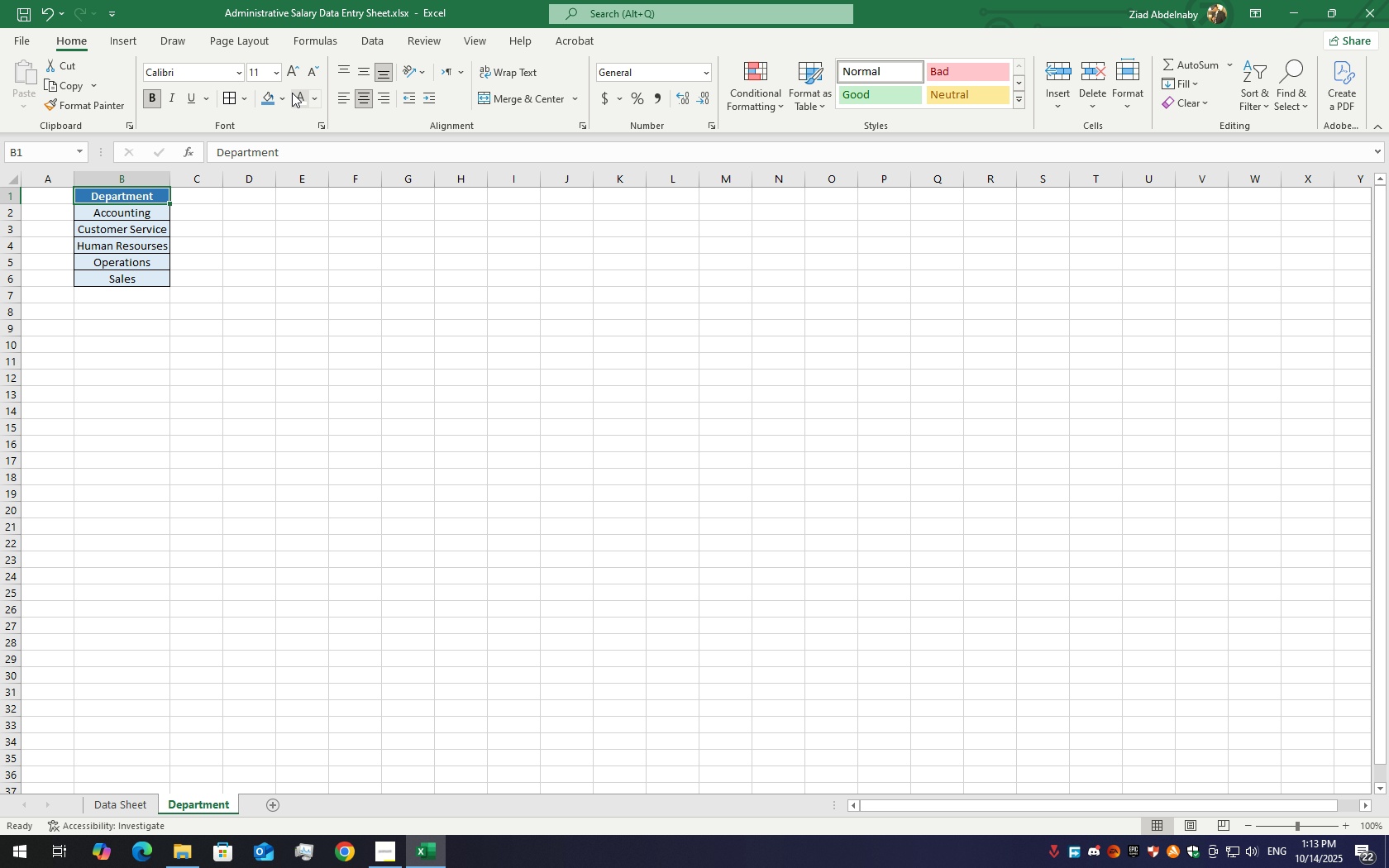 
left_click([283, 98])
 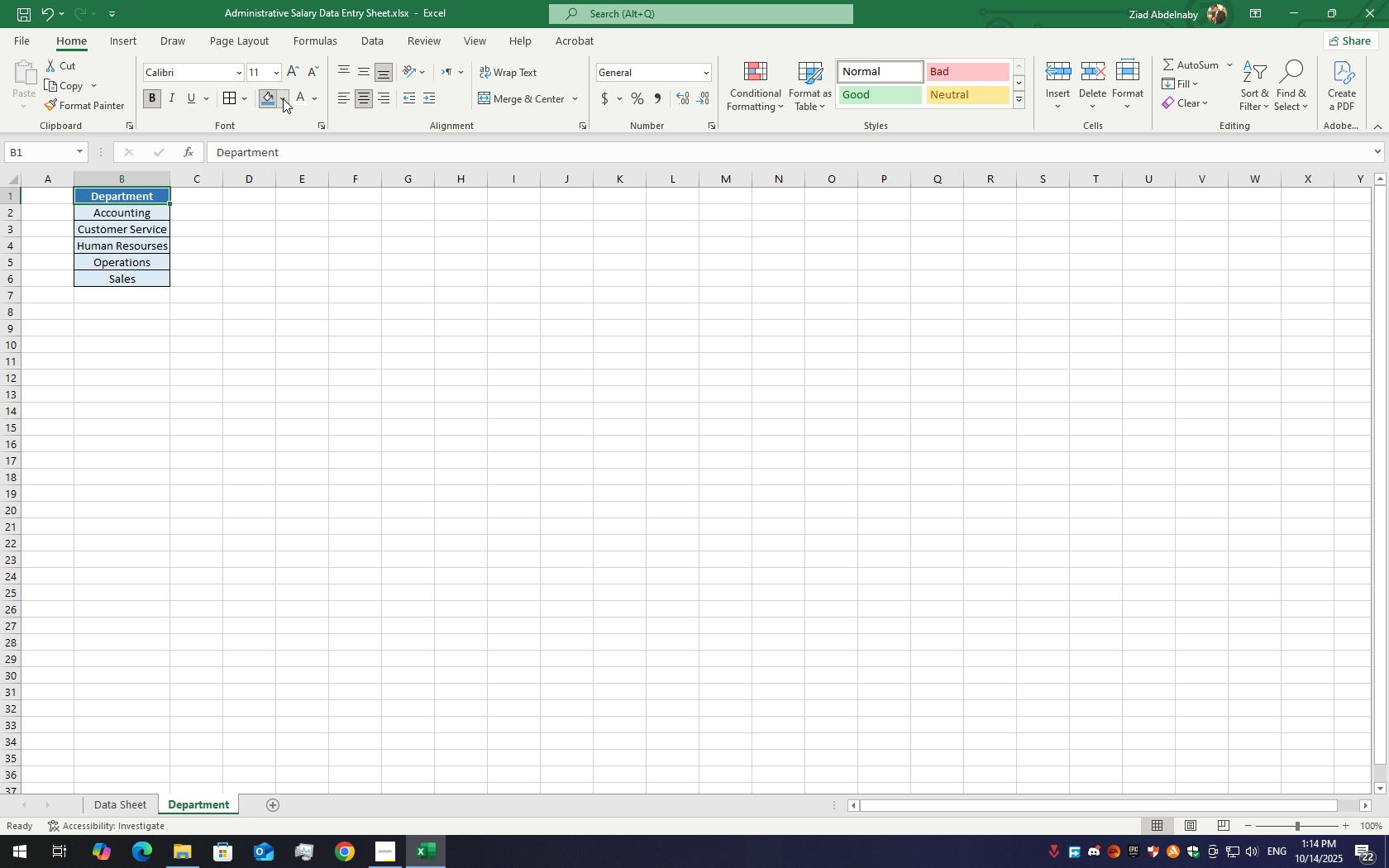 
left_click([283, 98])
 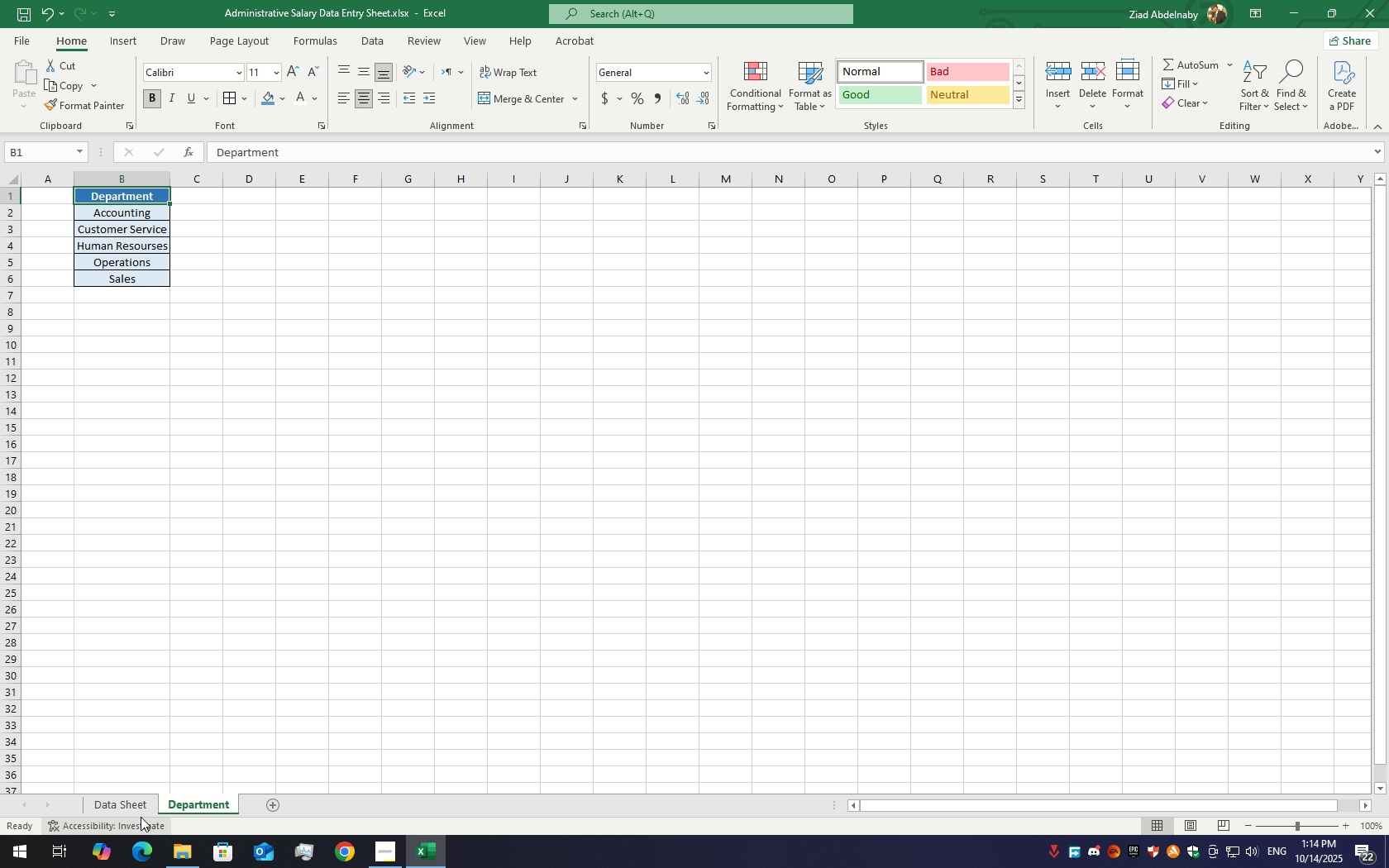 
left_click([134, 810])
 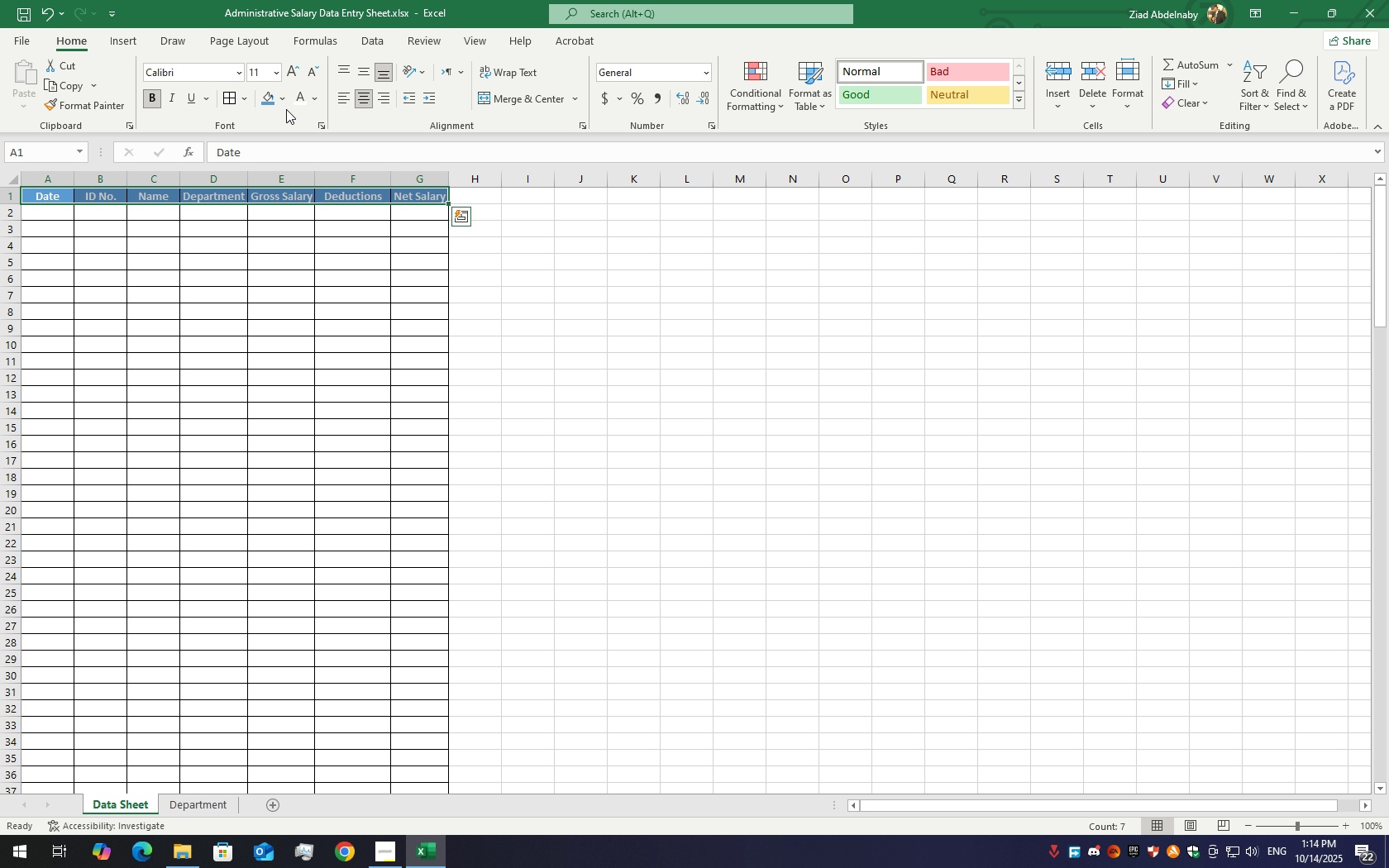 
left_click([287, 97])
 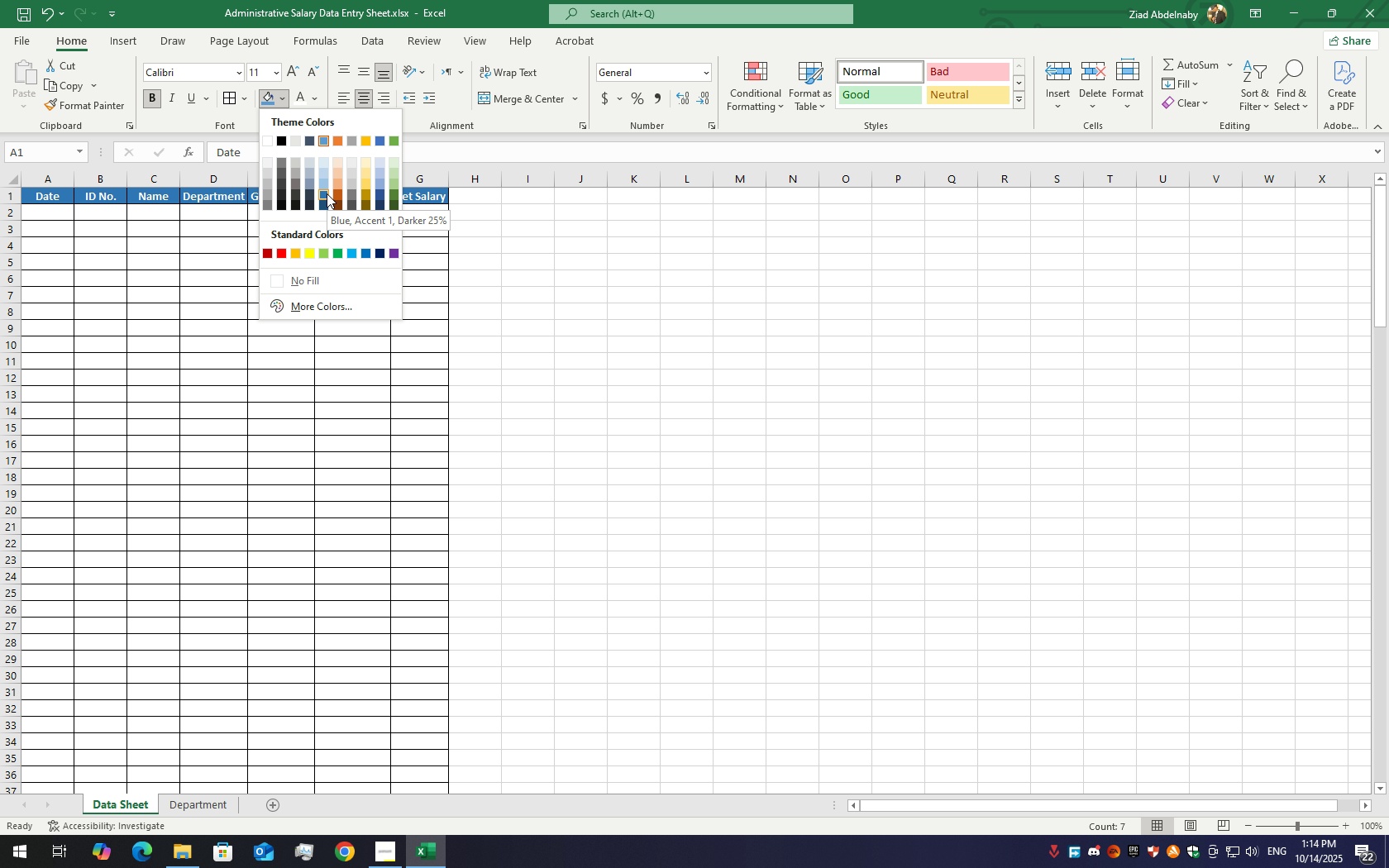 
left_click([326, 193])
 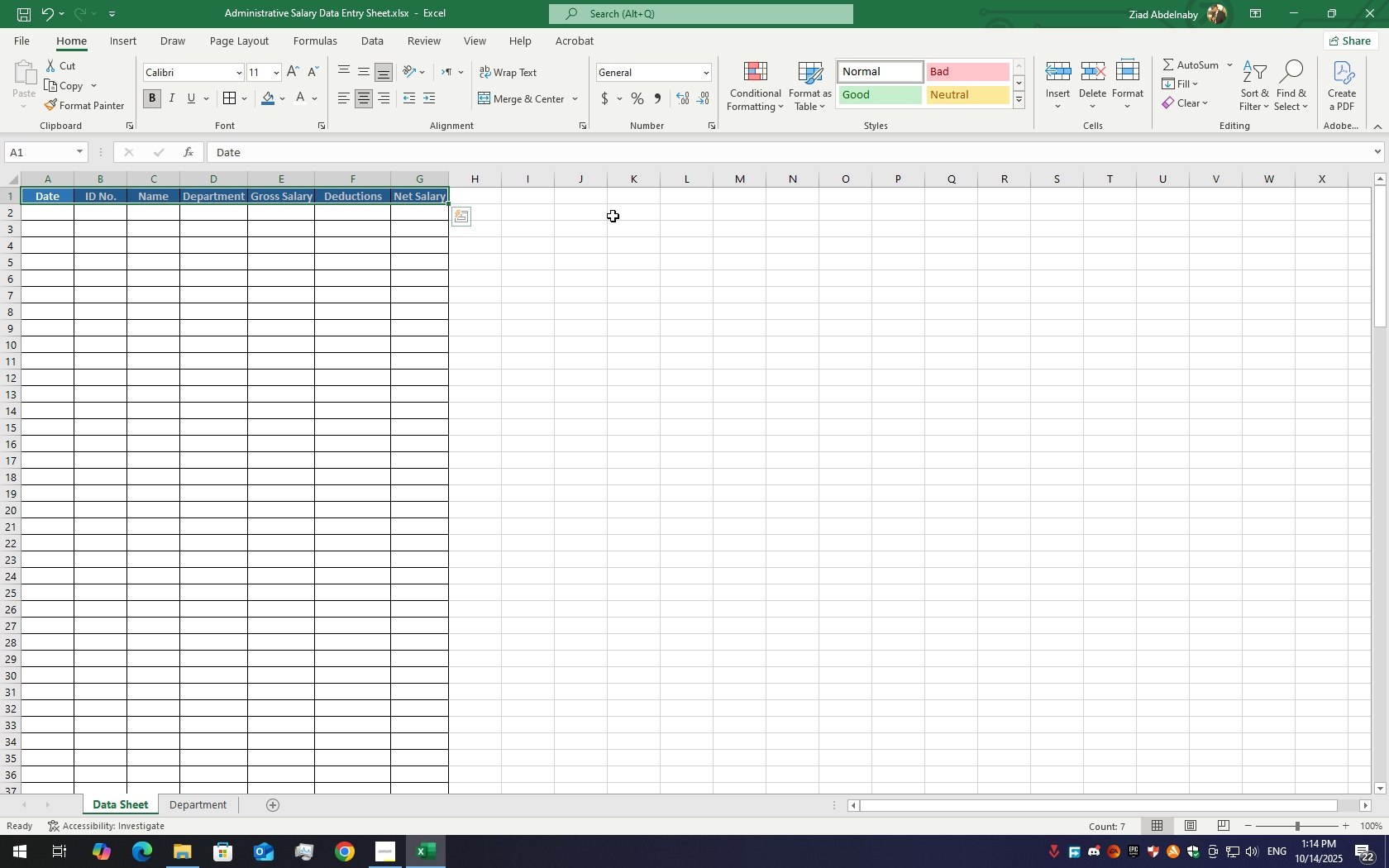 
left_click([606, 219])
 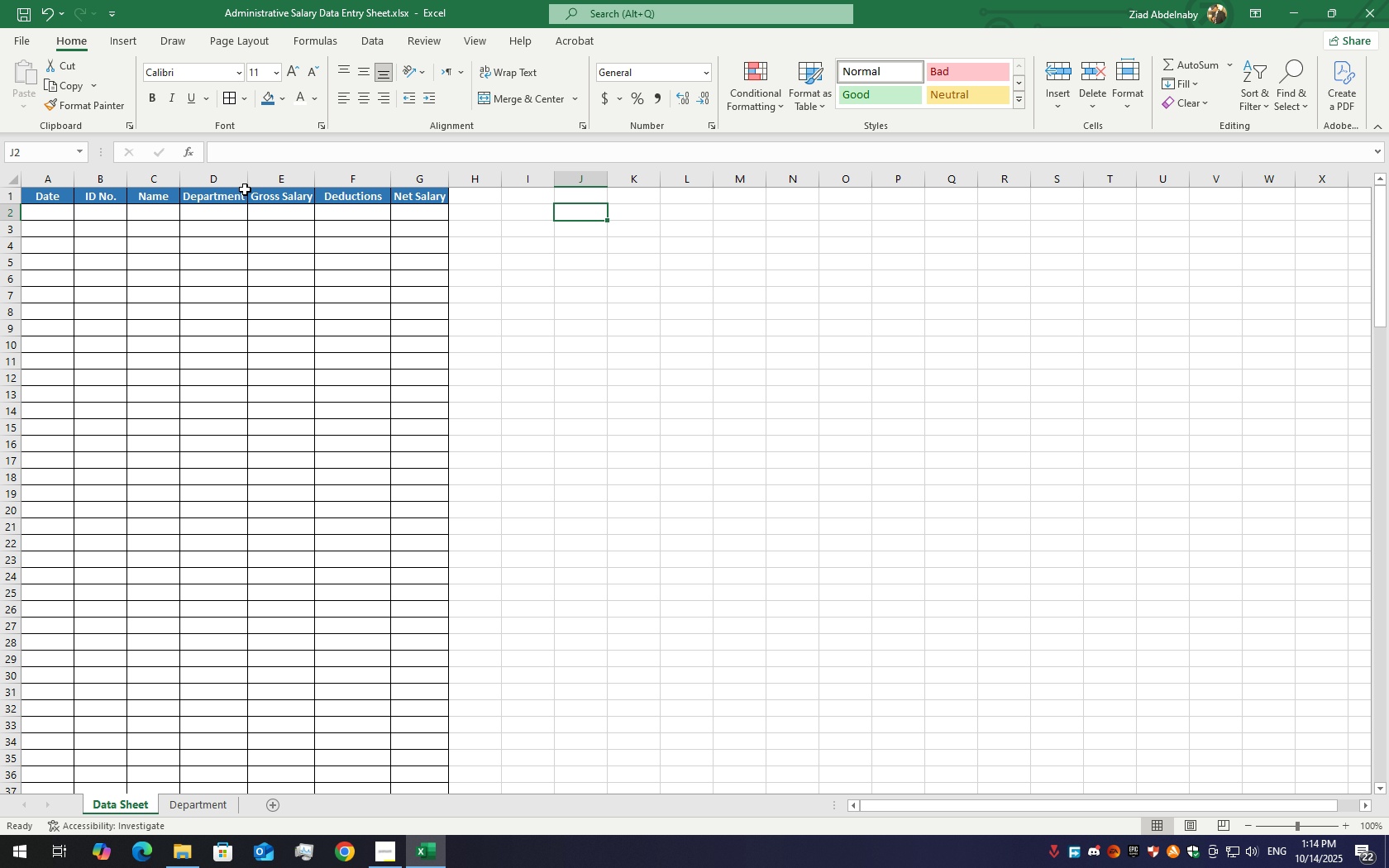 
left_click_drag(start_coordinate=[251, 179], to_coordinate=[261, 182])
 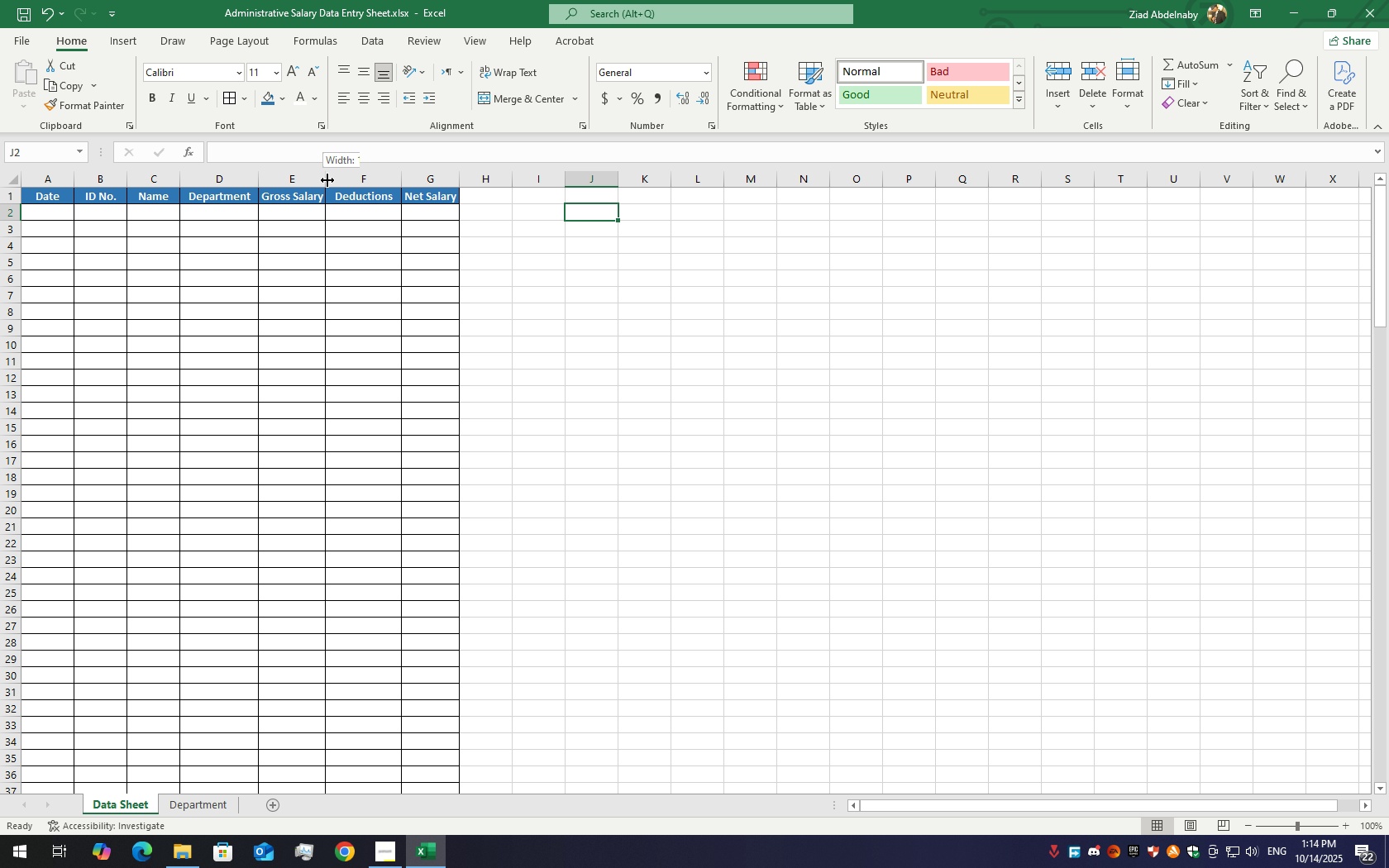 
left_click_drag(start_coordinate=[322, 180], to_coordinate=[335, 180])
 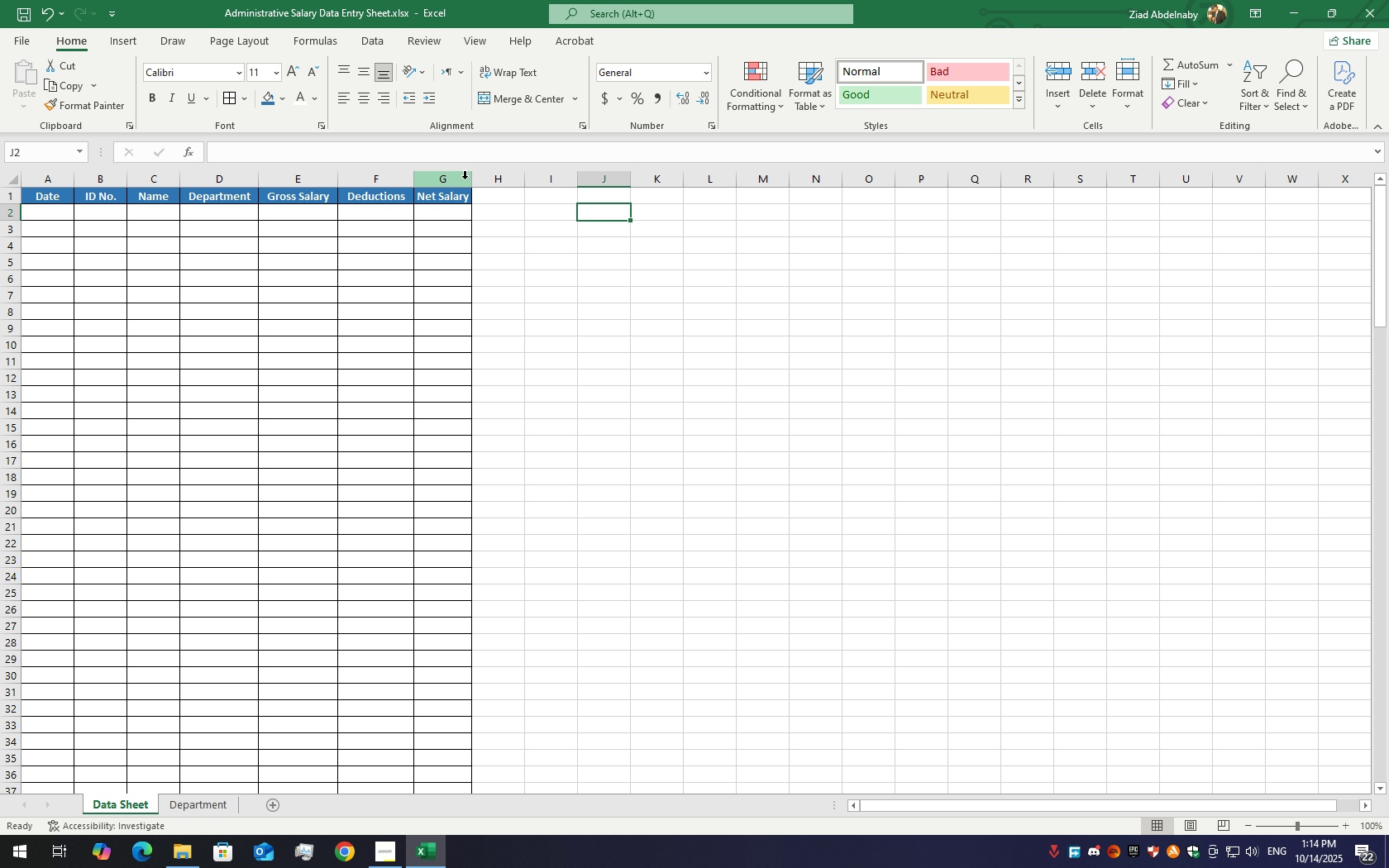 
left_click_drag(start_coordinate=[473, 181], to_coordinate=[486, 181])
 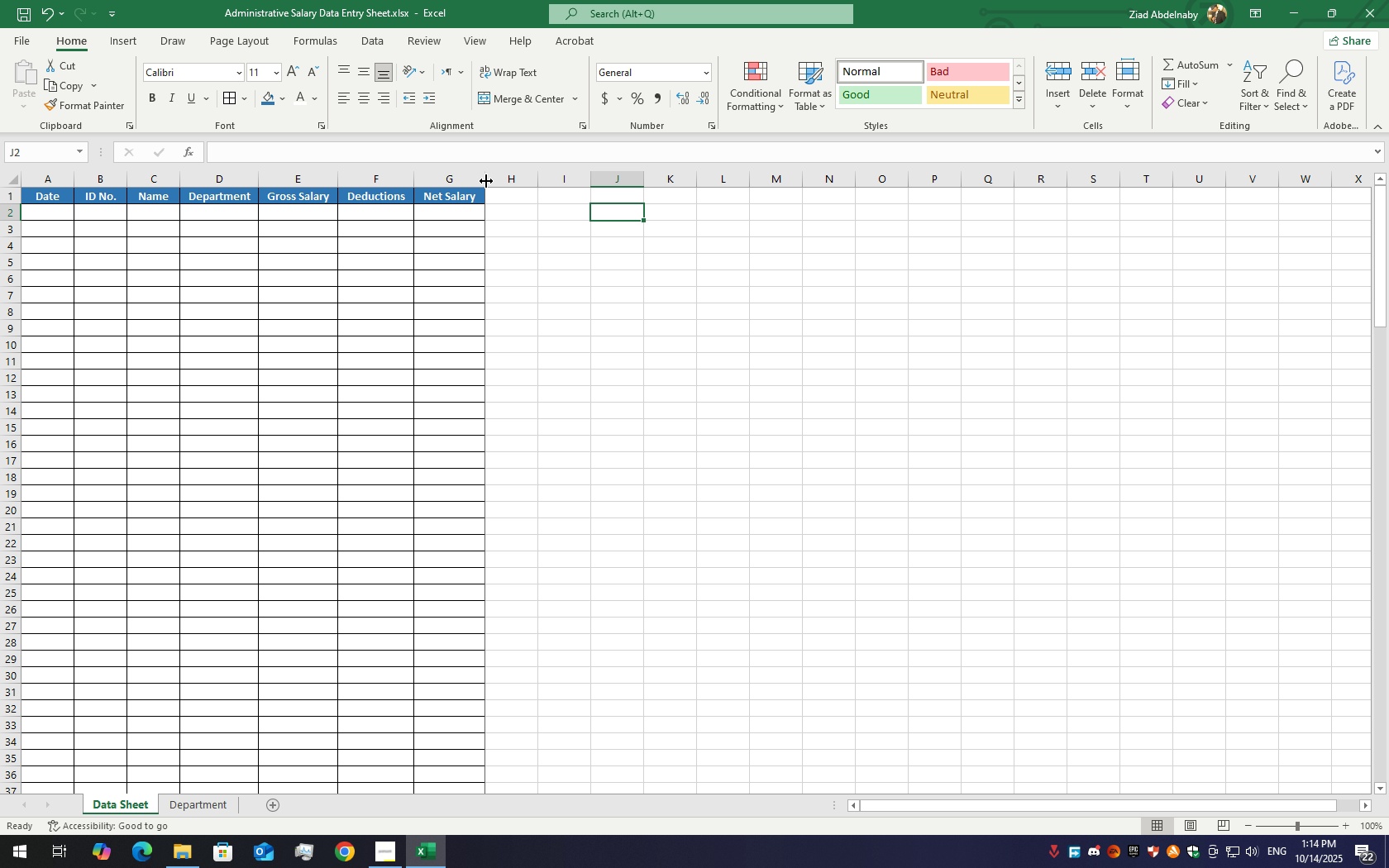 
left_click([486, 181])
 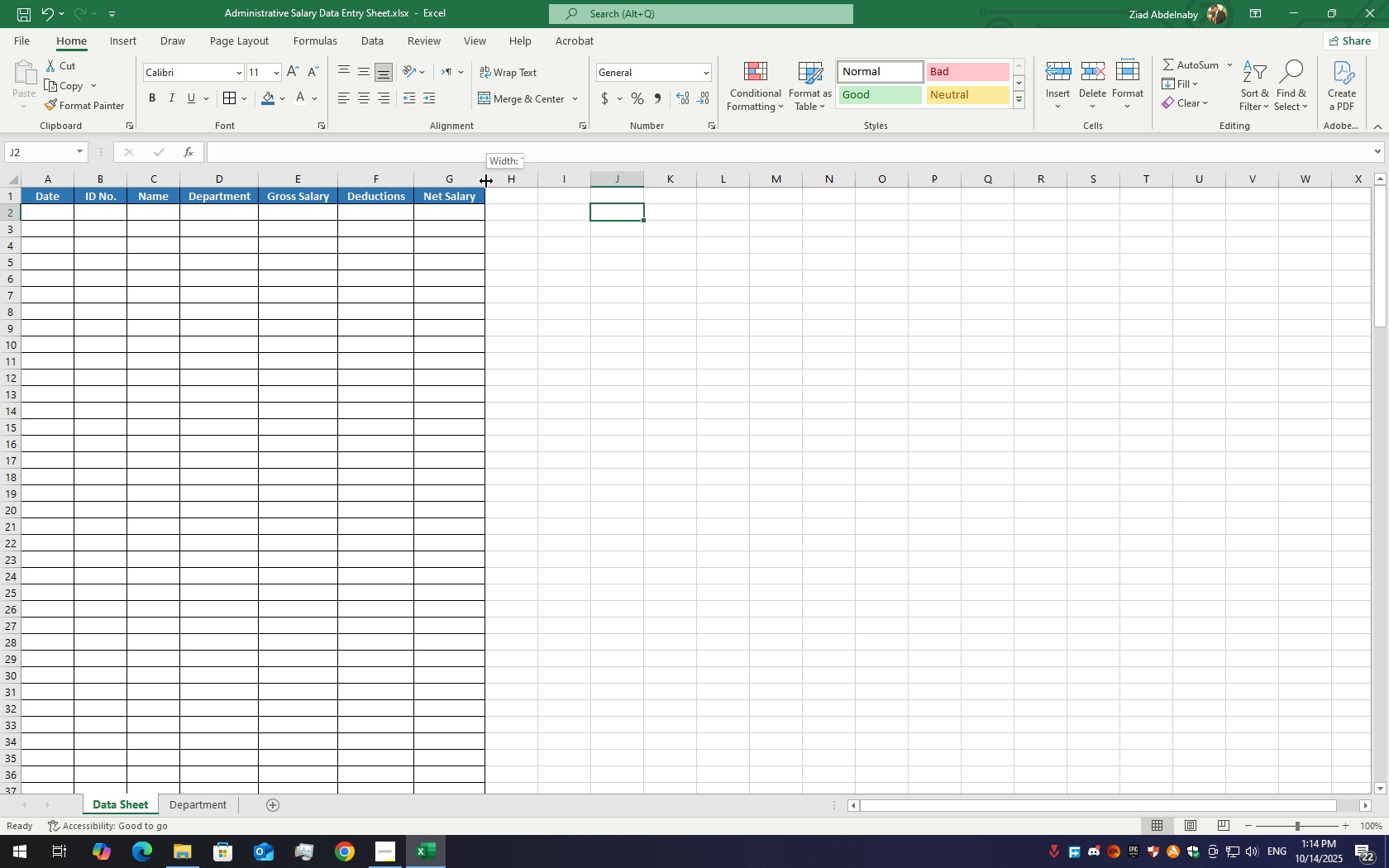 
left_click_drag(start_coordinate=[486, 181], to_coordinate=[493, 182])
 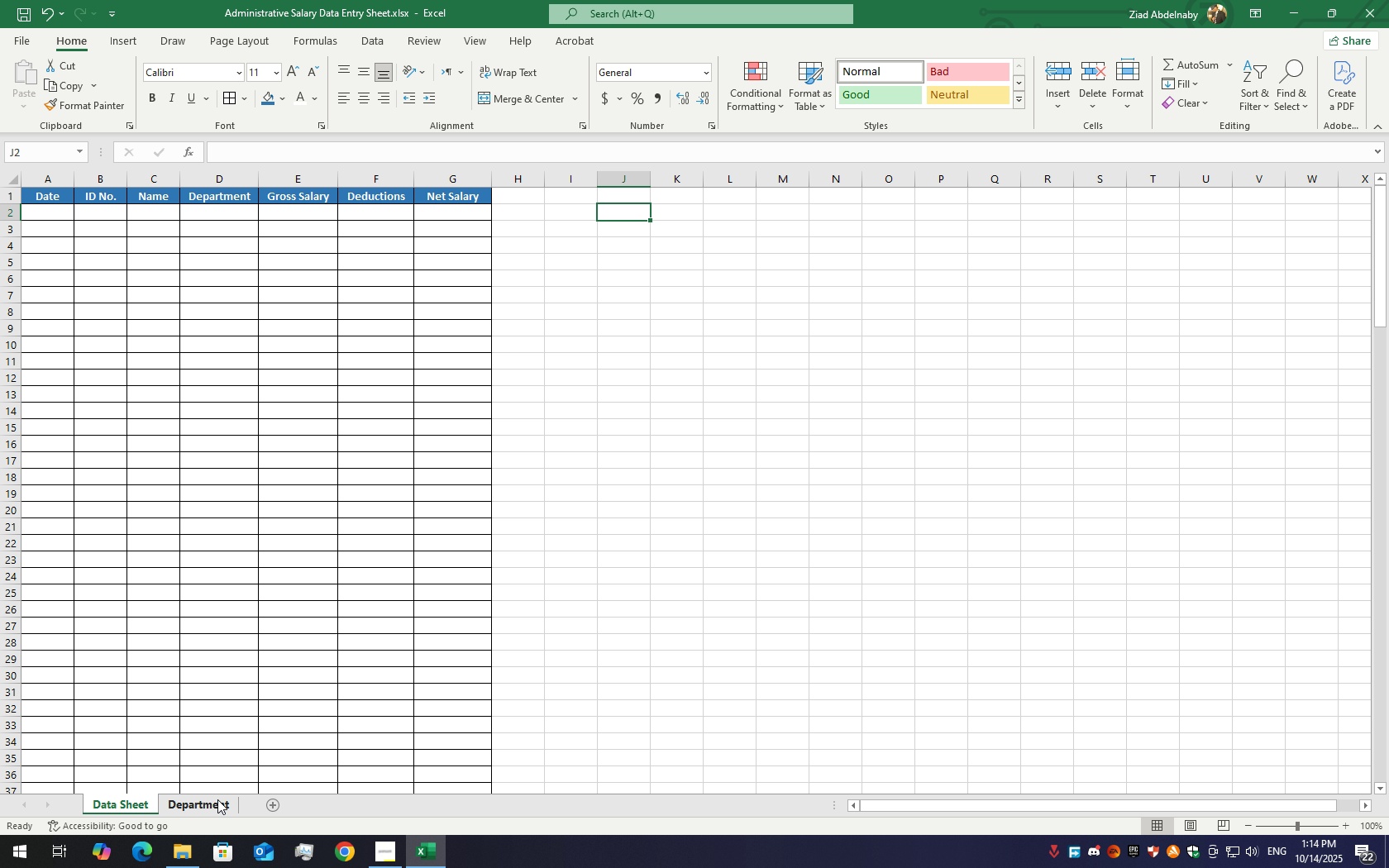 
left_click([217, 799])
 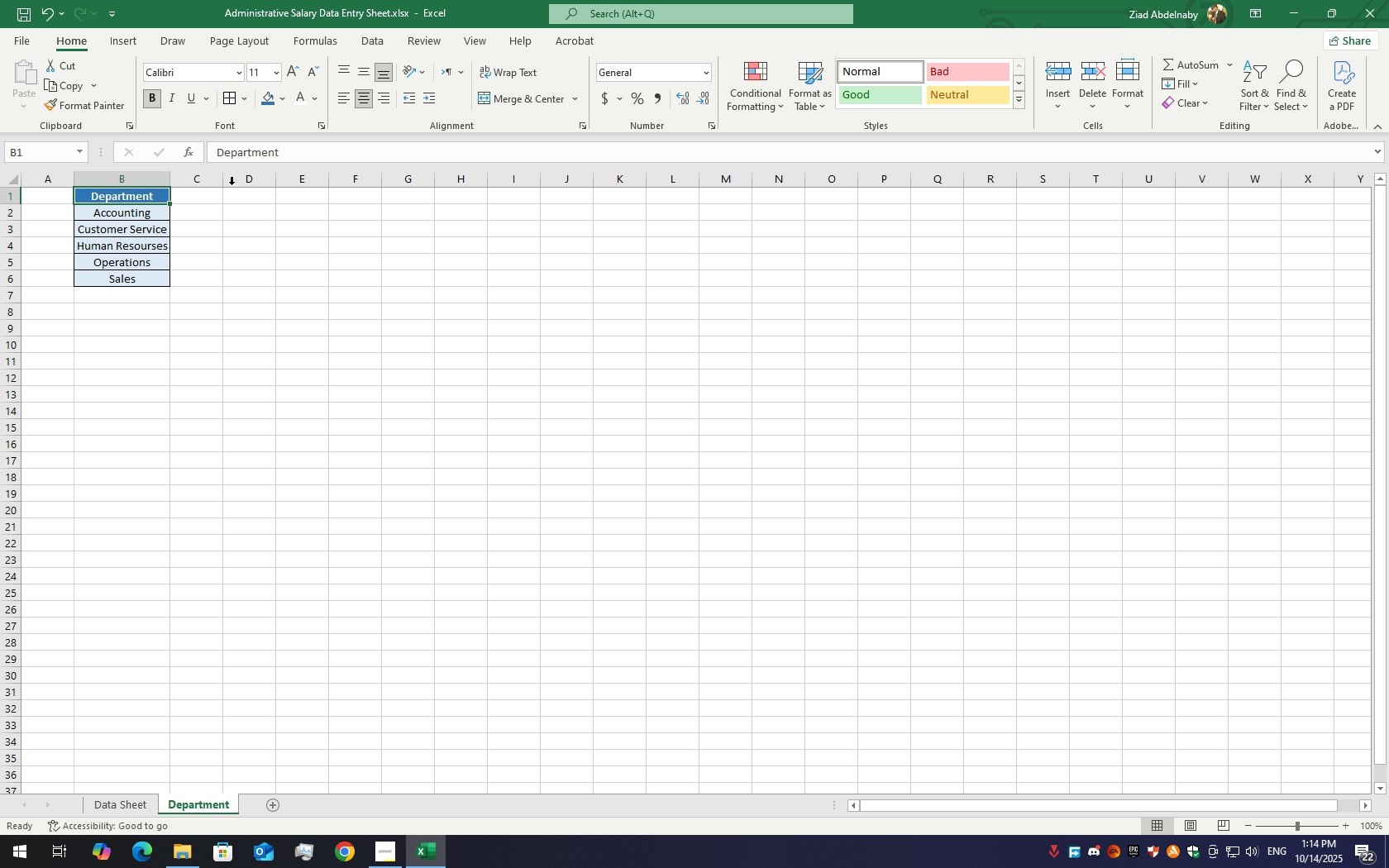 
left_click([239, 198])
 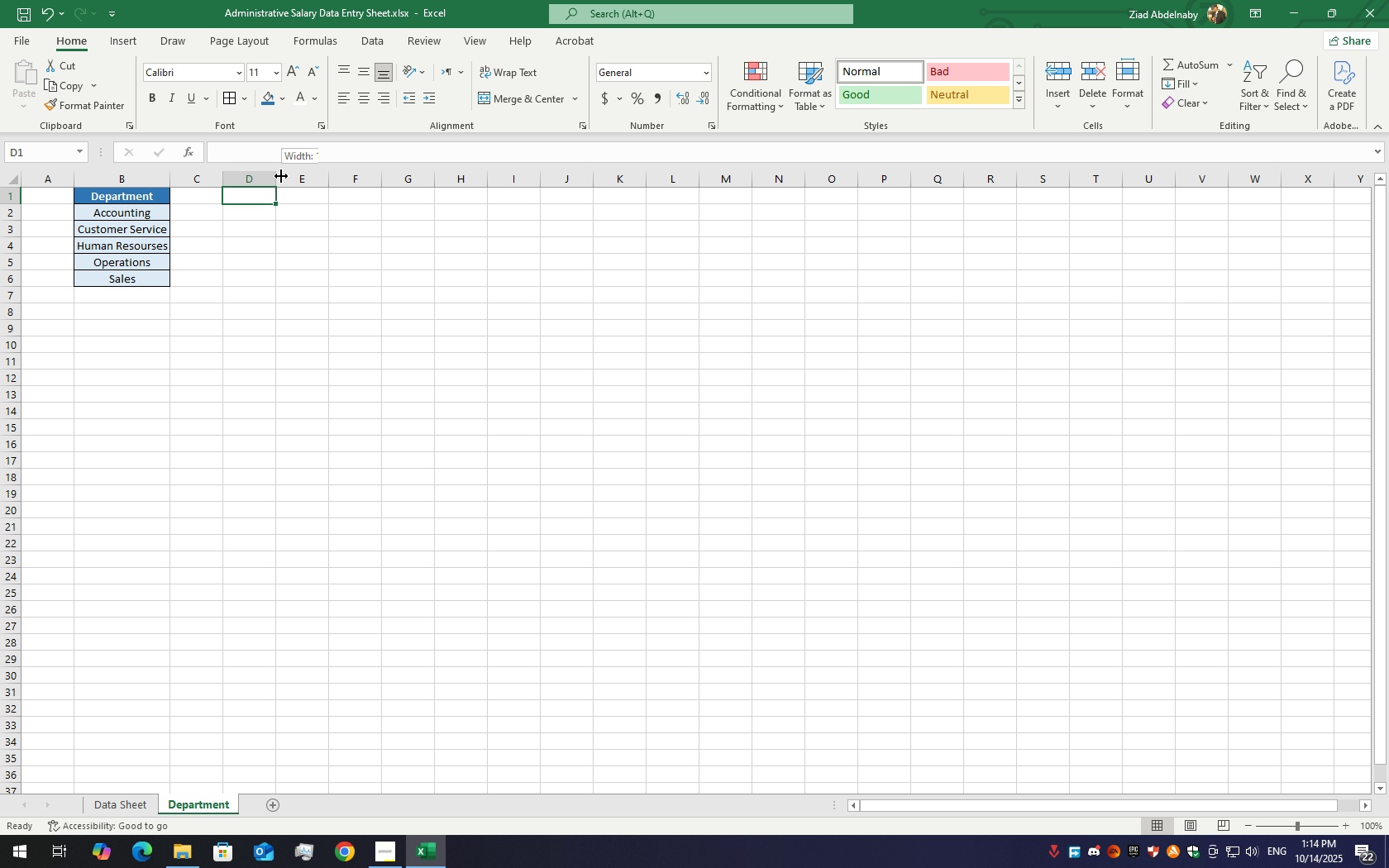 
left_click_drag(start_coordinate=[281, 176], to_coordinate=[300, 176])
 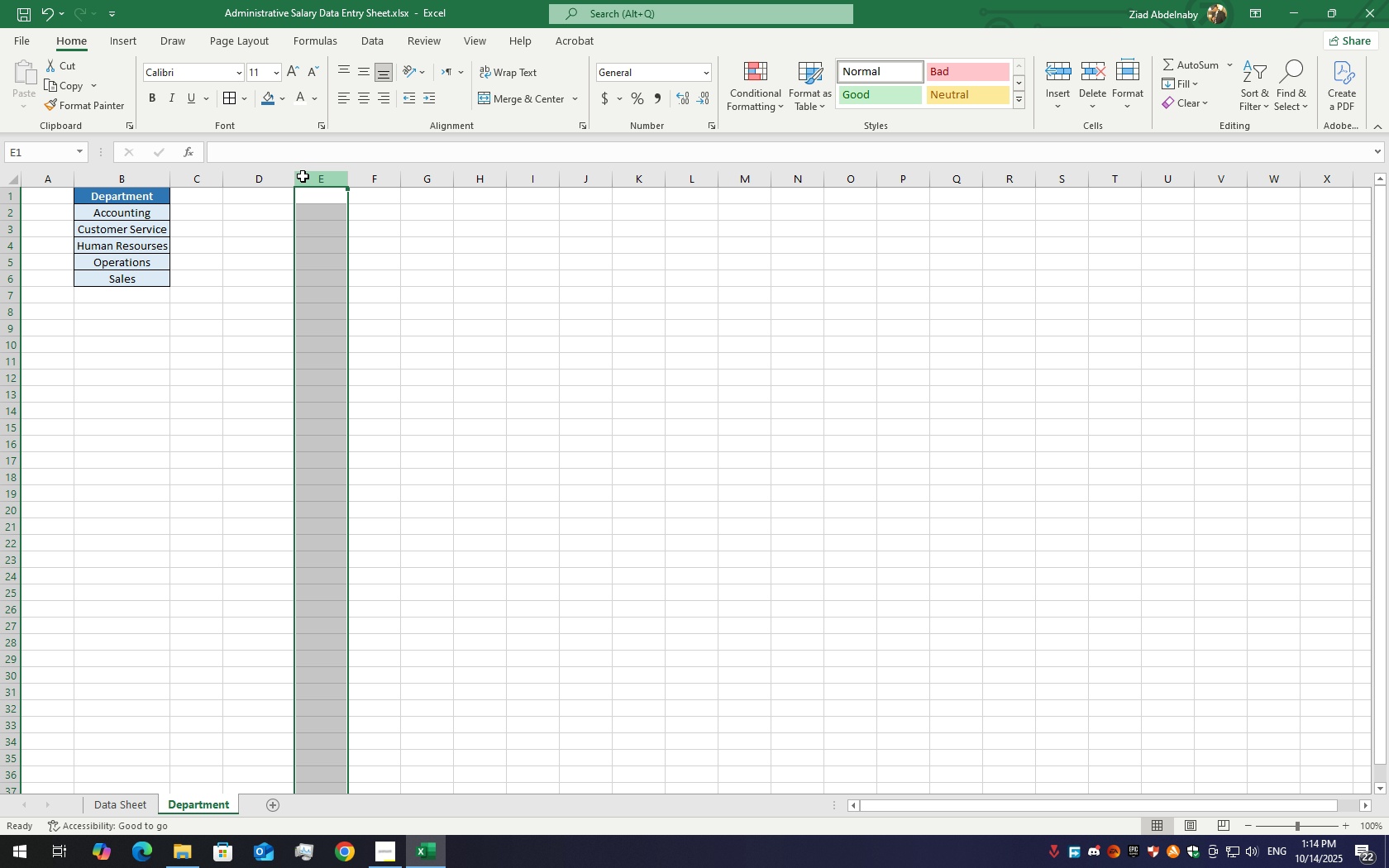 
double_click([303, 176])
 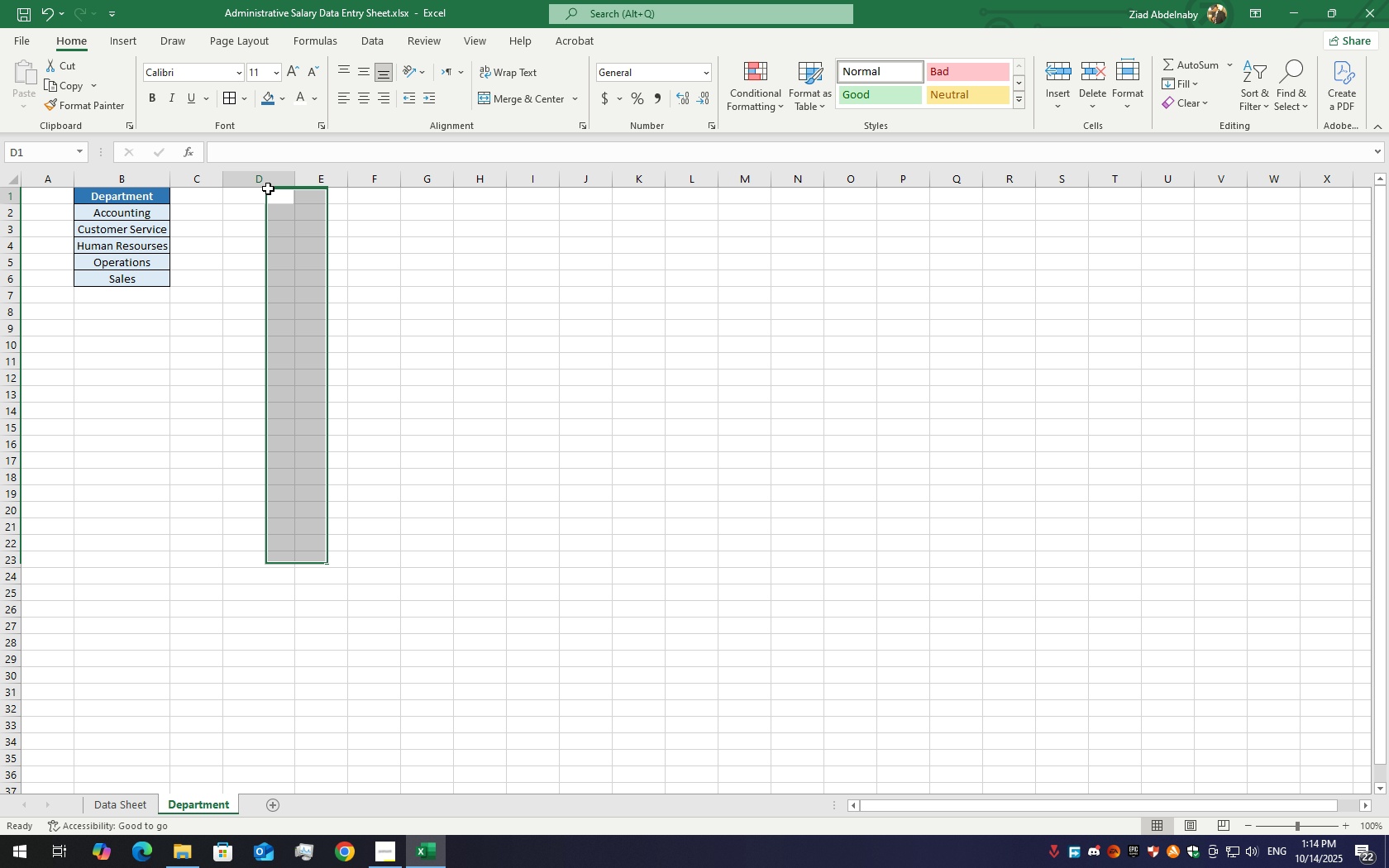 
left_click([268, 188])
 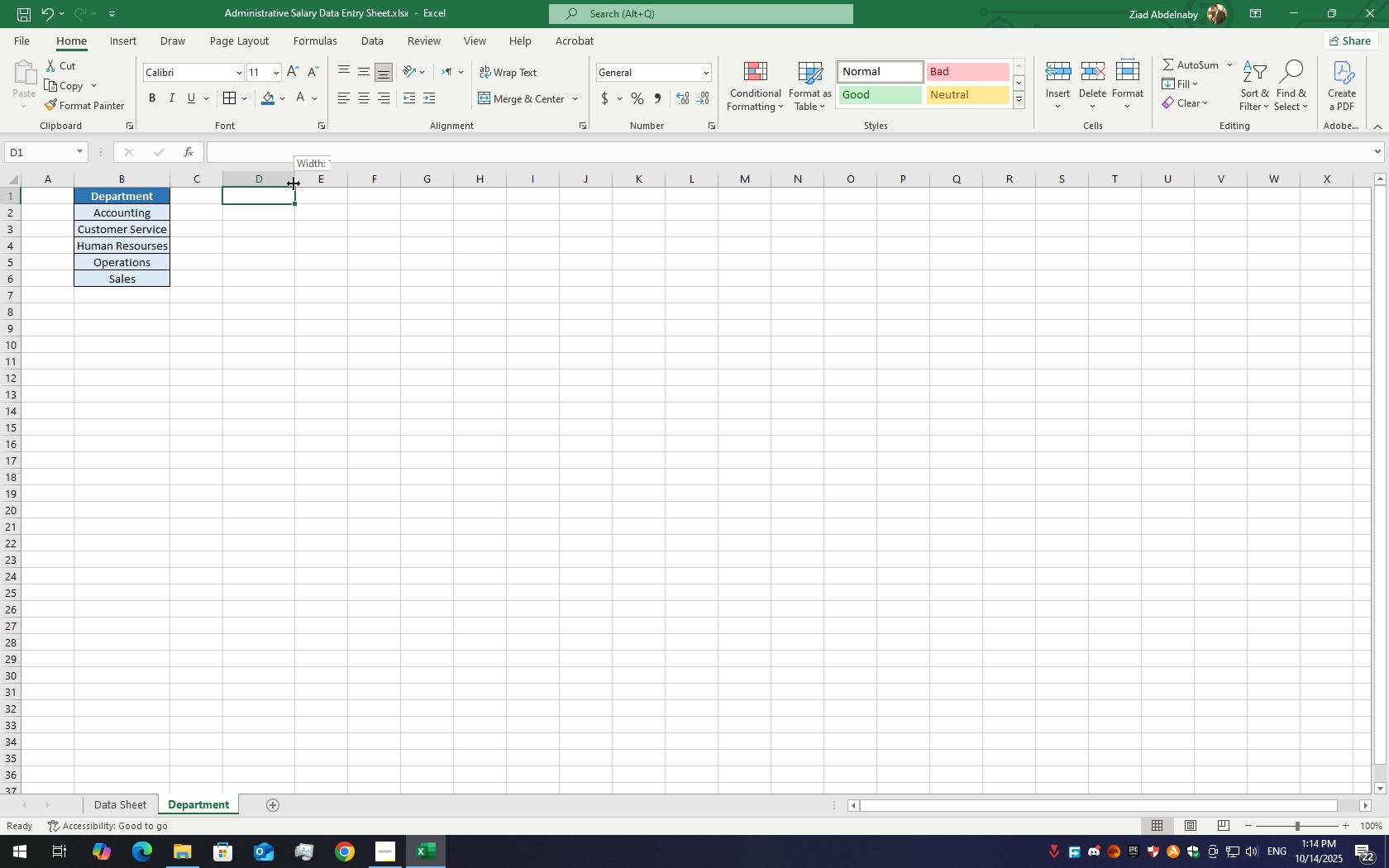 
left_click_drag(start_coordinate=[294, 184], to_coordinate=[301, 184])
 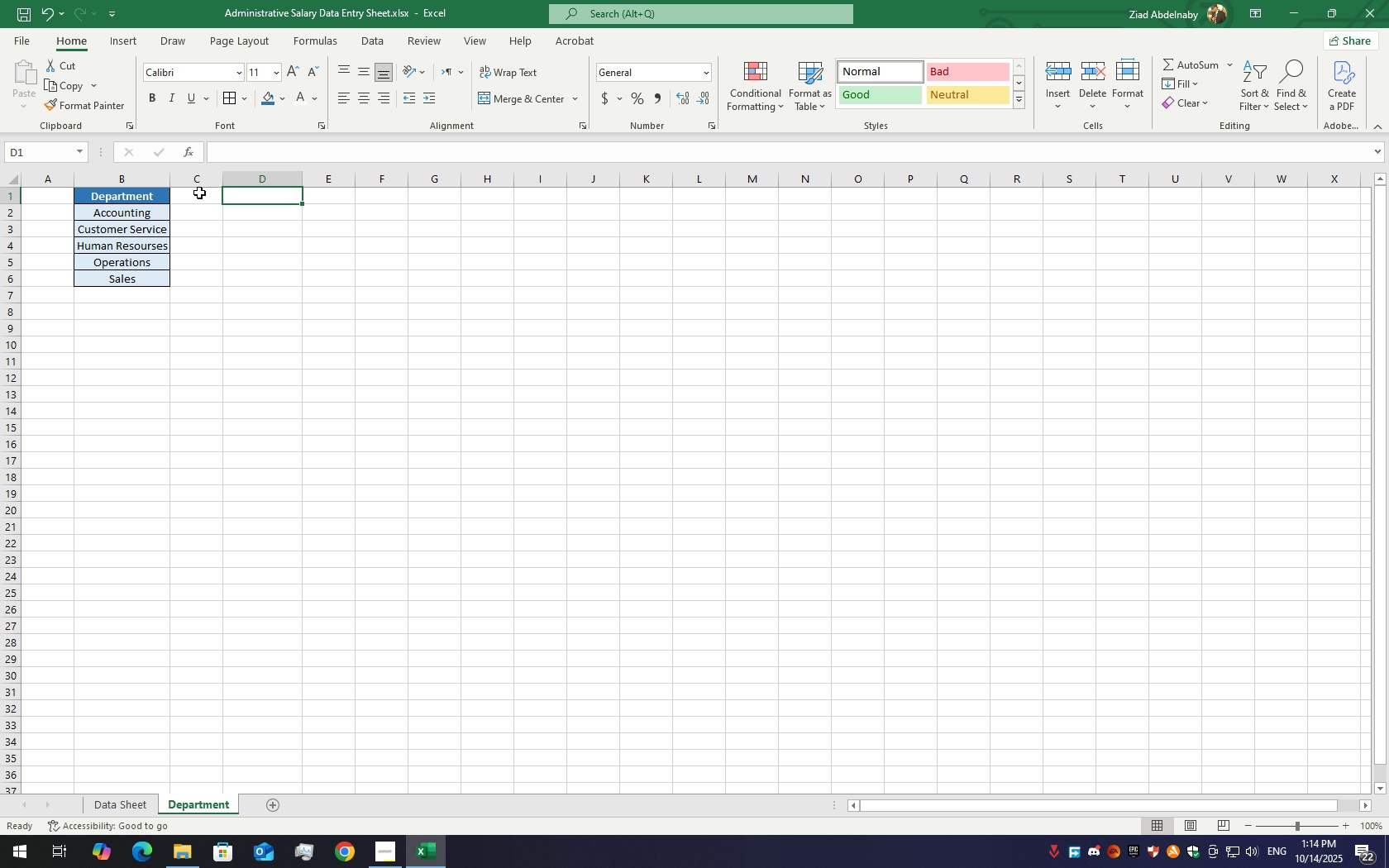 
key(Control+Shift+ShiftLeft)
 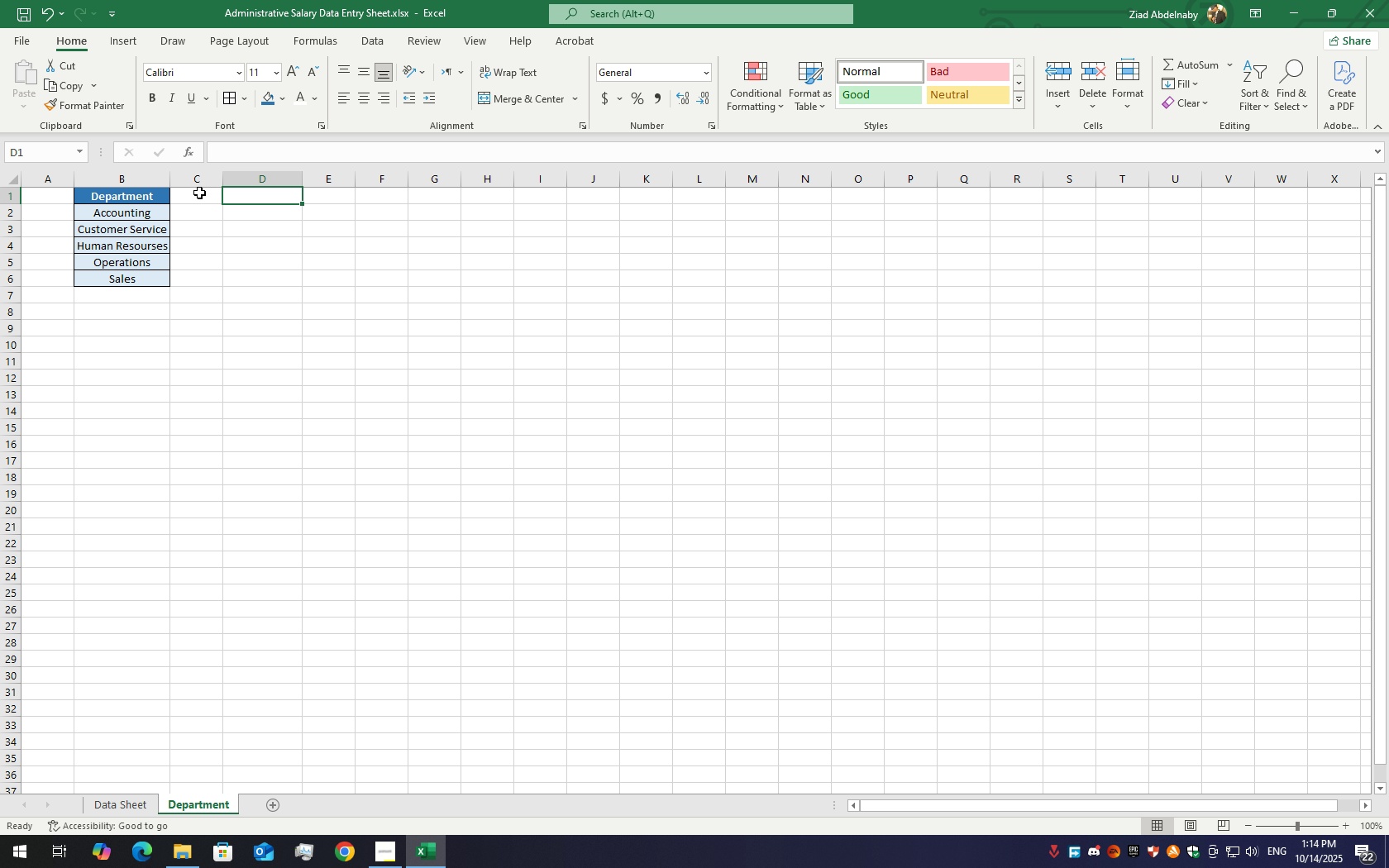 
key(Control+Z)
 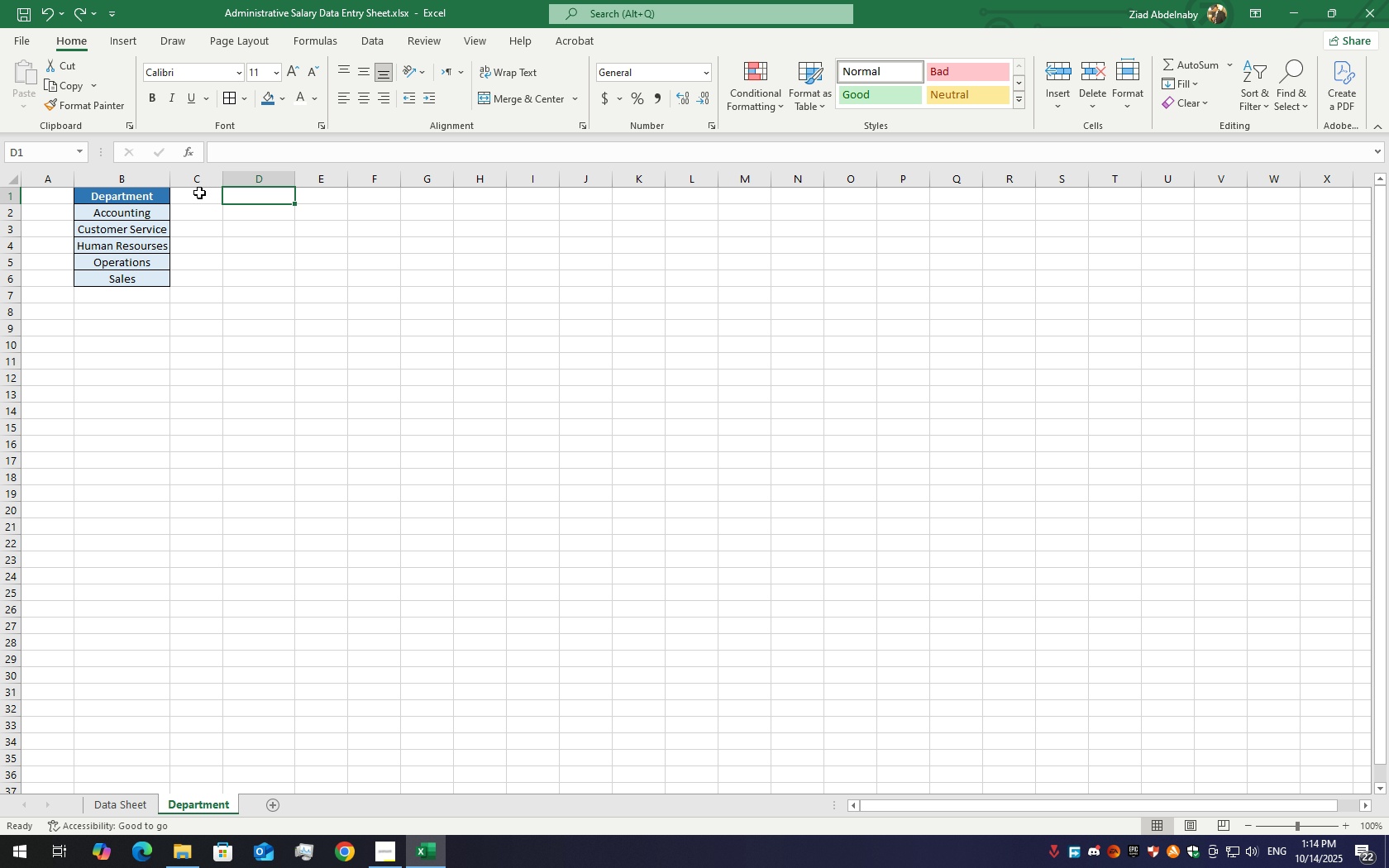 
key(Control+Z)
 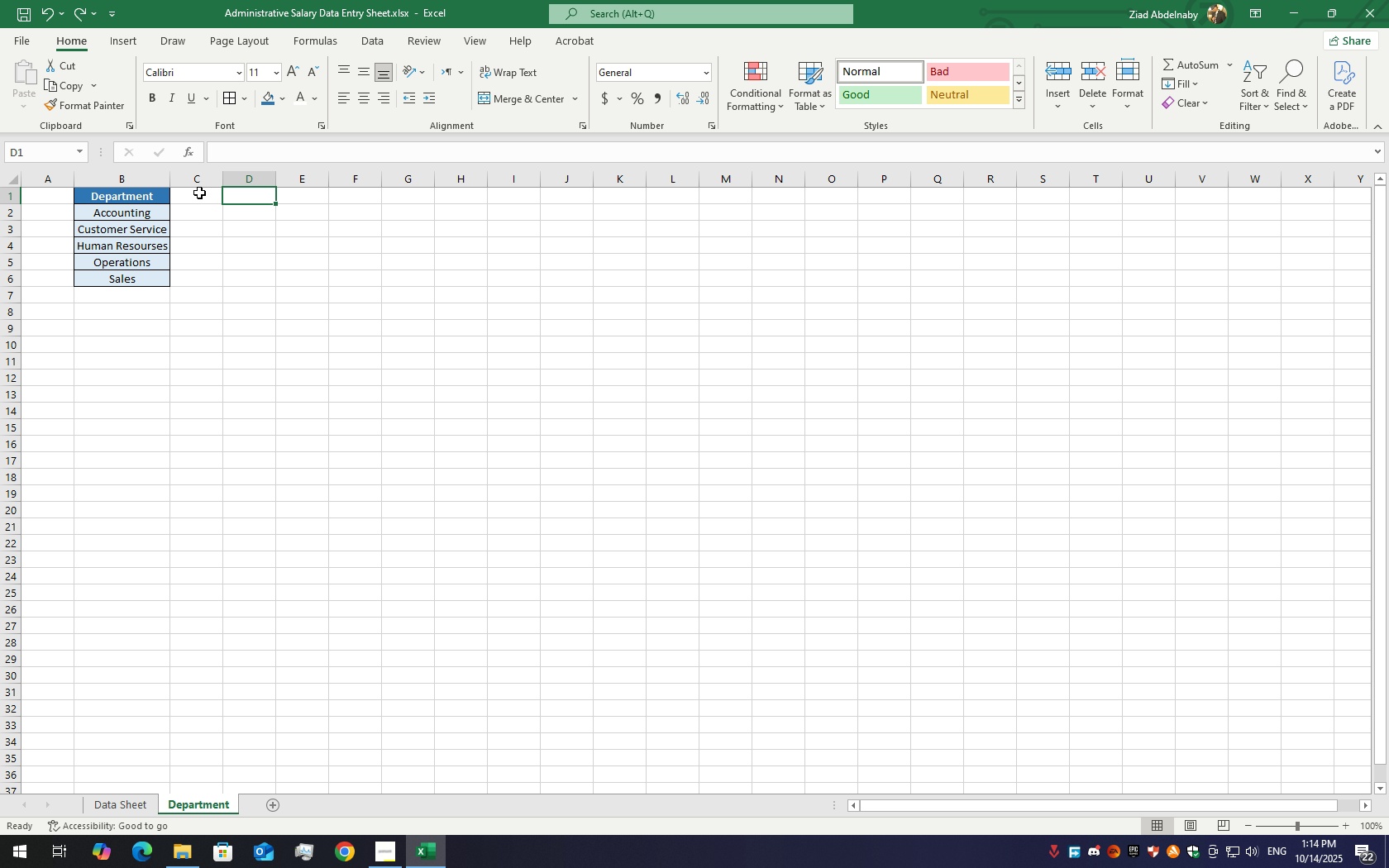 
key(Control+Z)
 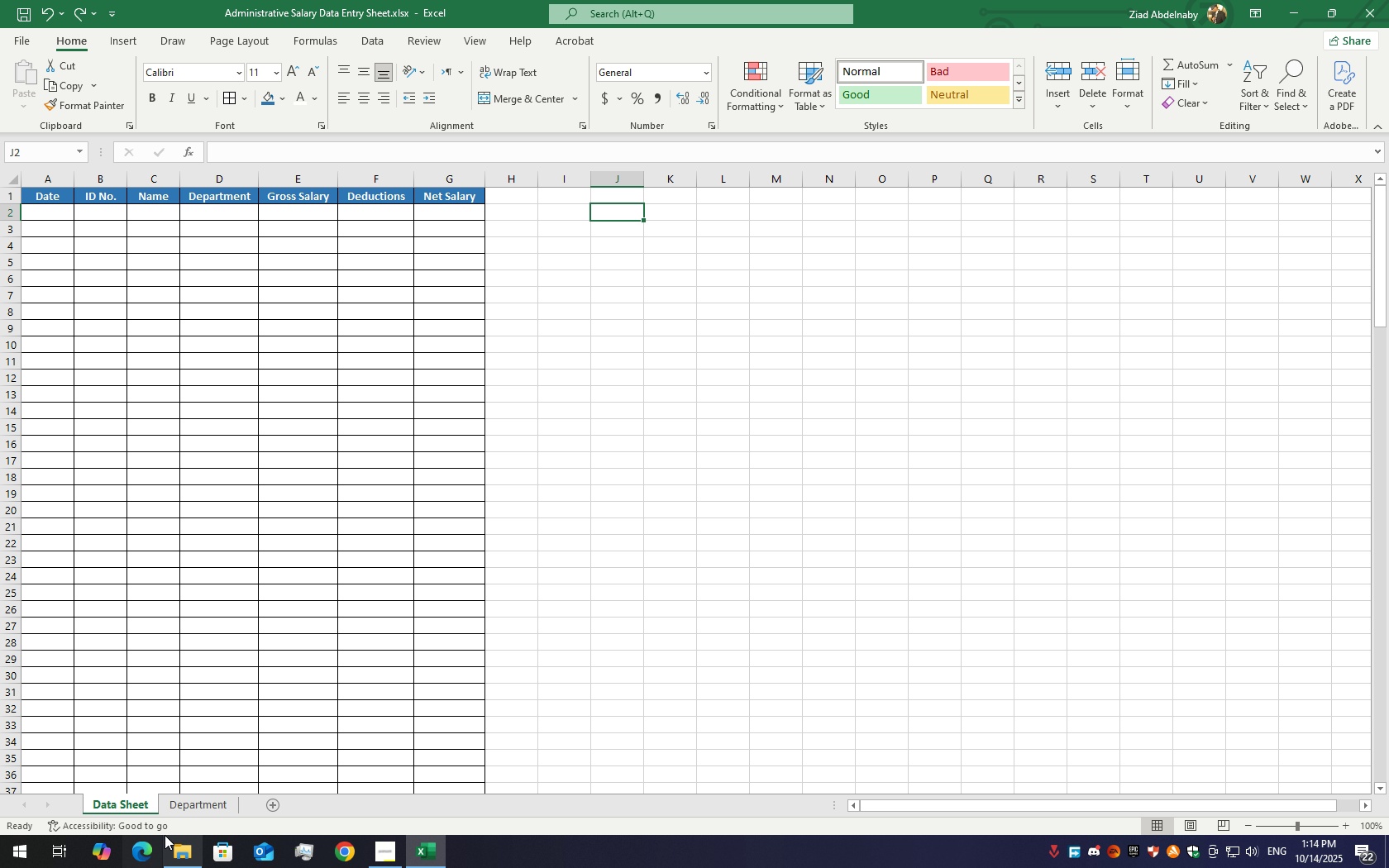 
left_click([198, 796])
 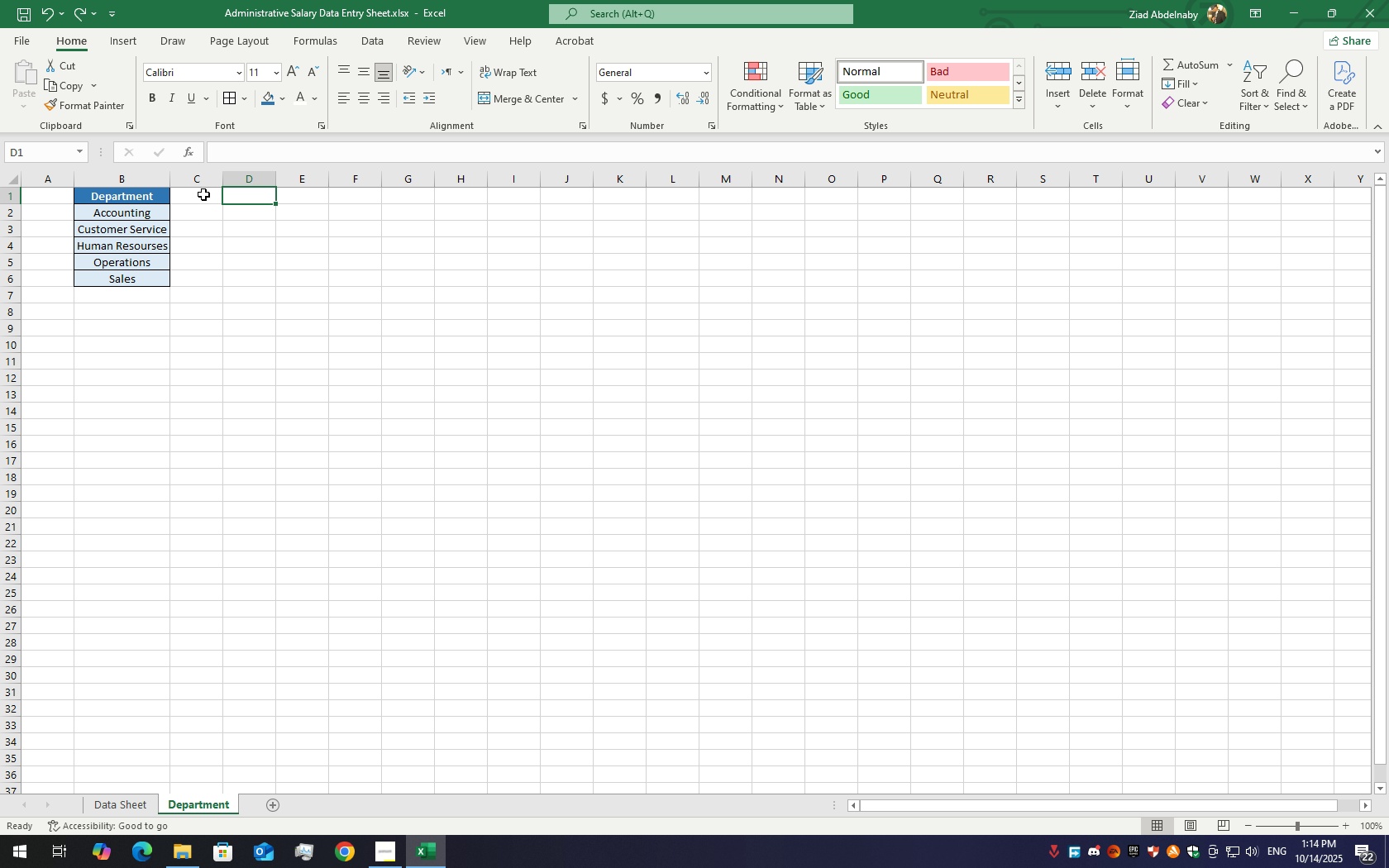 
double_click([203, 194])
 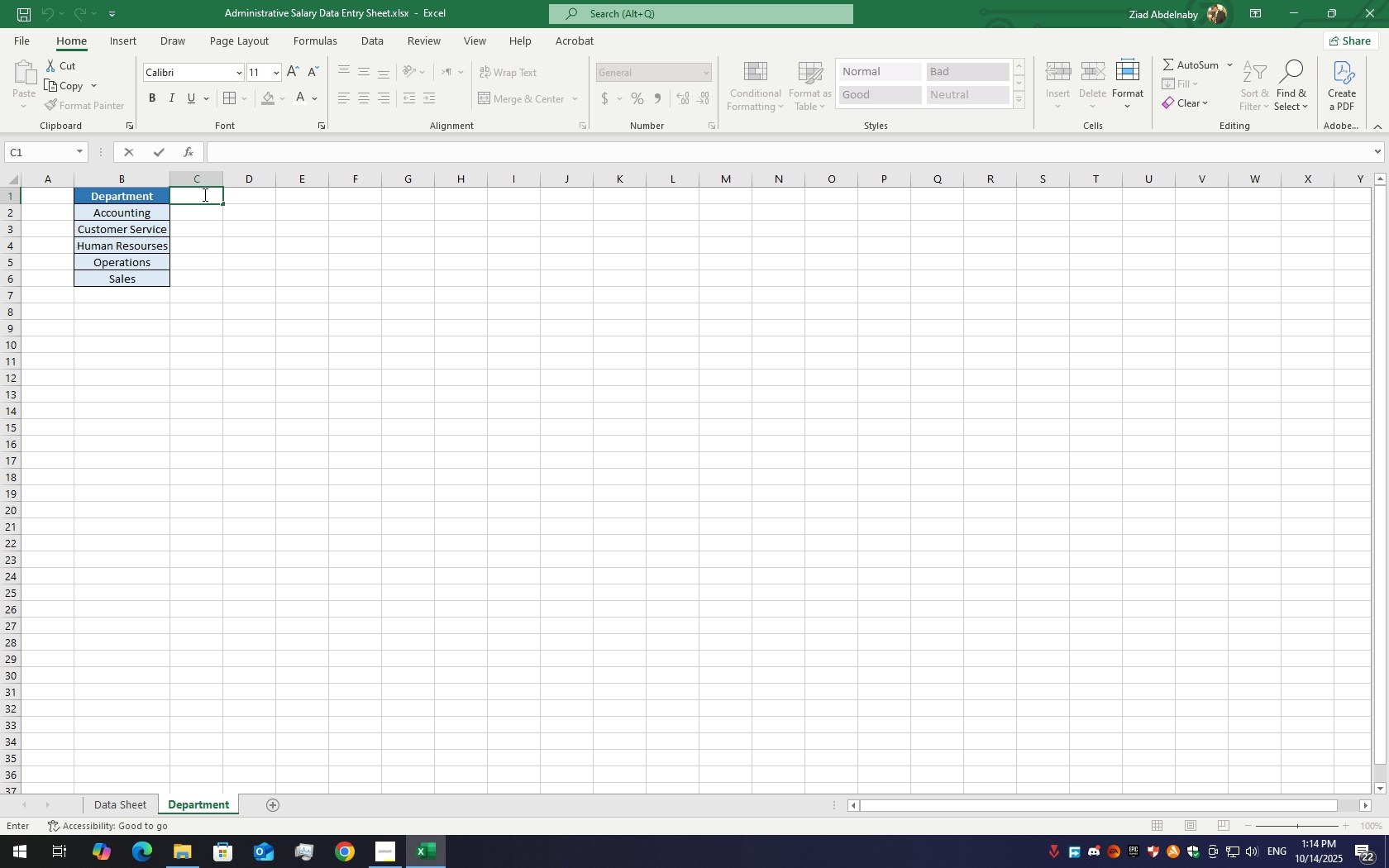 
type(Salary)
 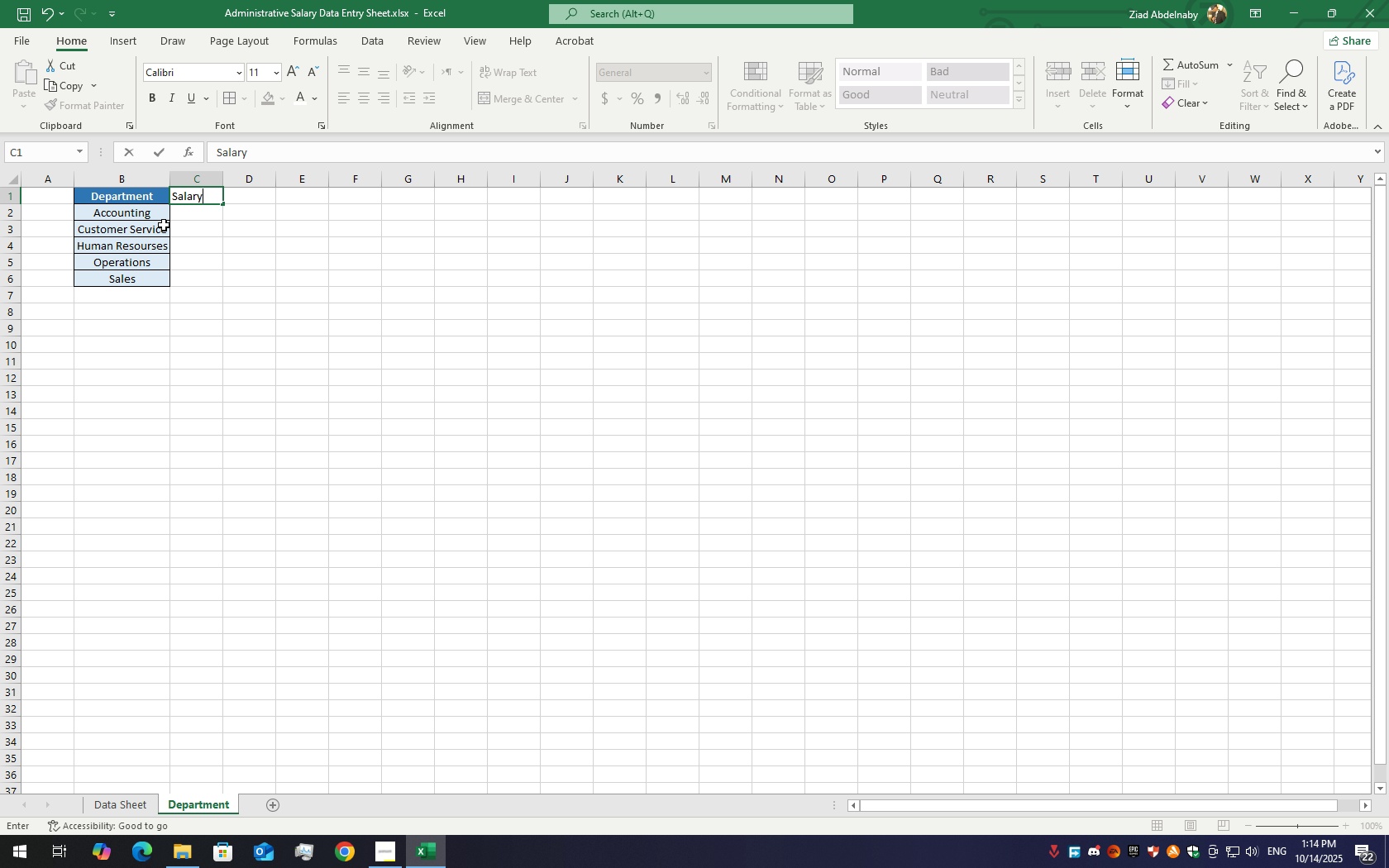 
left_click([195, 225])
 